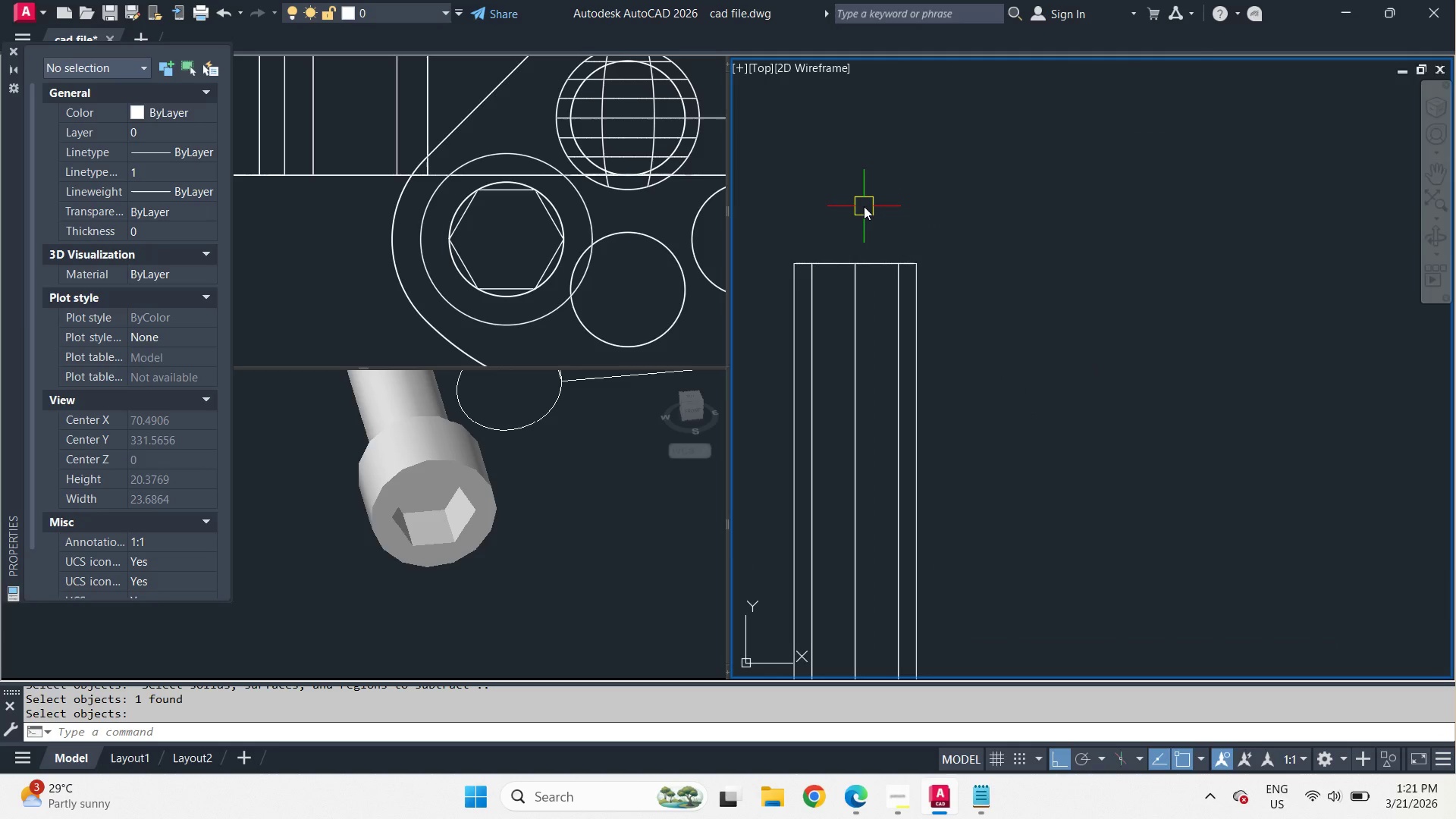 
wait(5.89)
 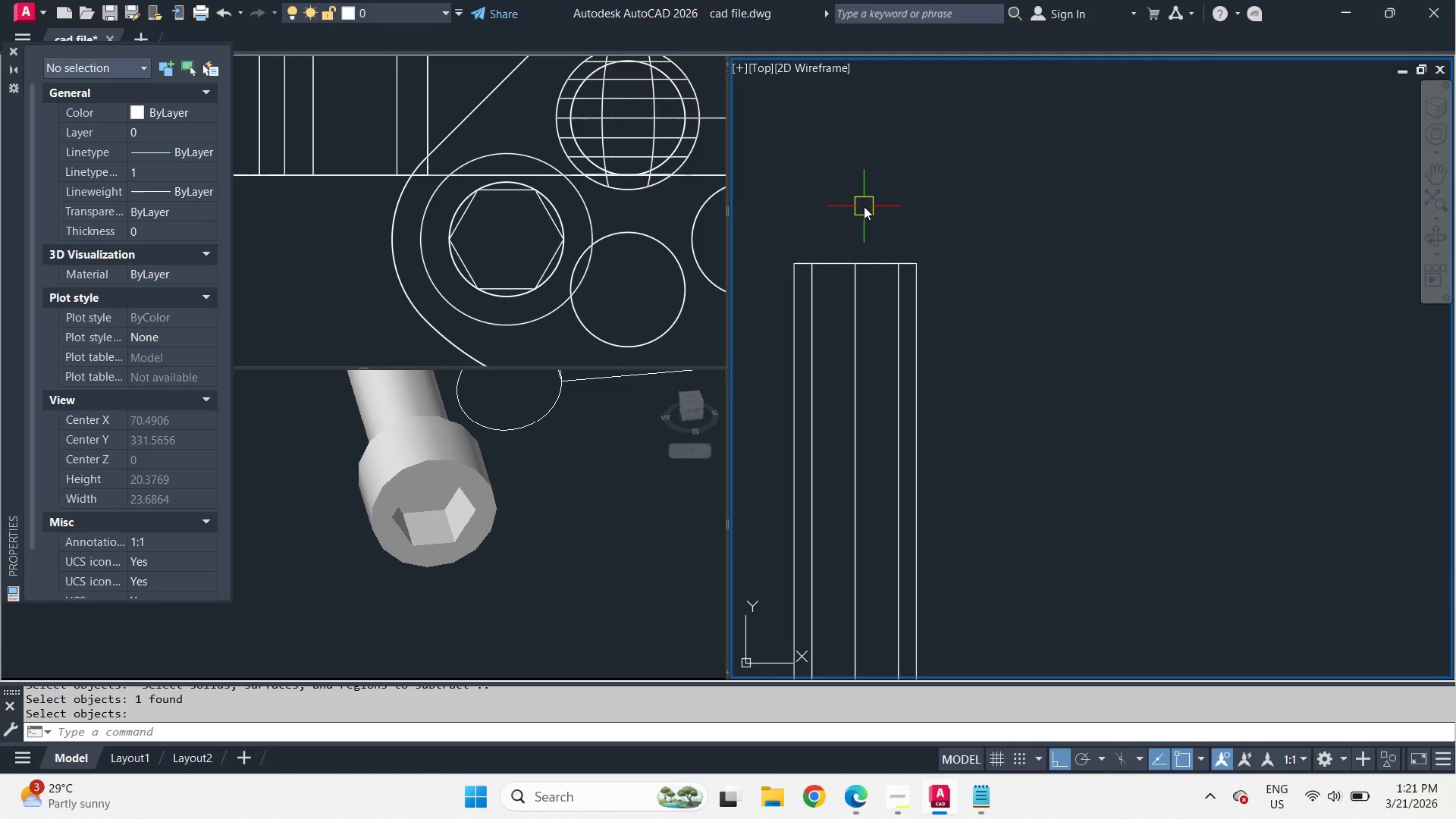 
scroll: coordinate [877, 221], scroll_direction: down, amount: 2.0
 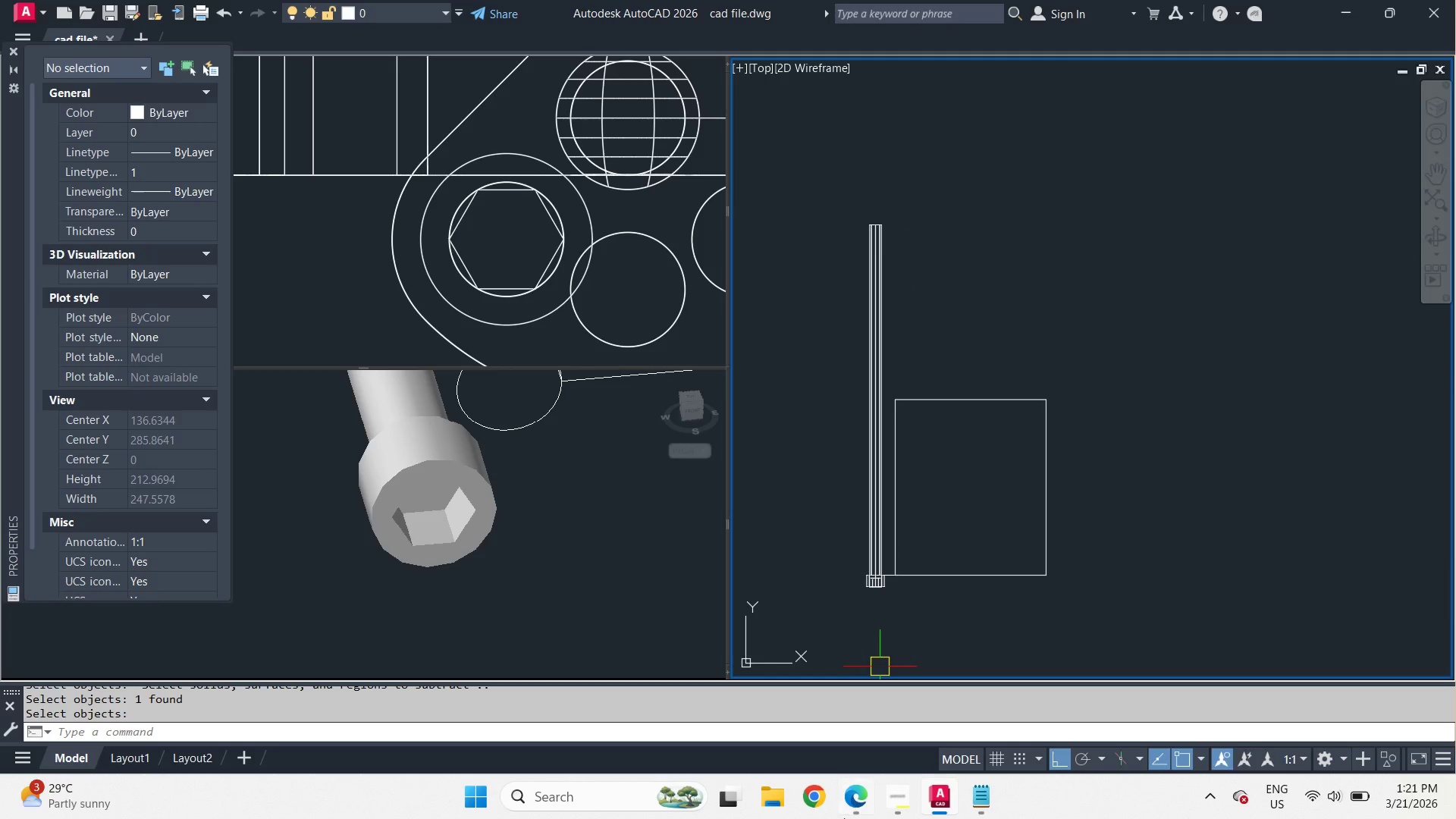 
left_click([862, 799])
 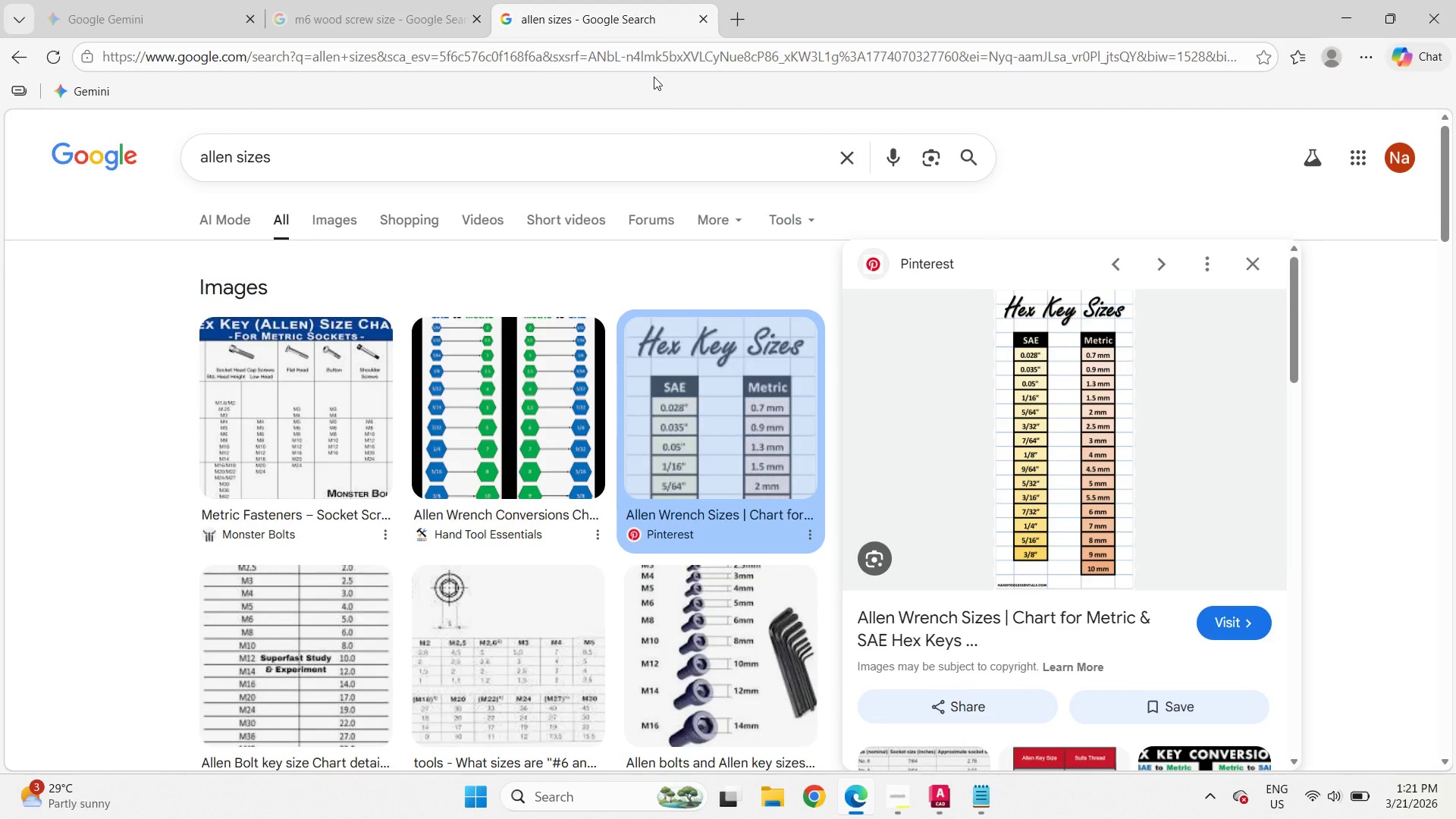 
left_click([654, 54])
 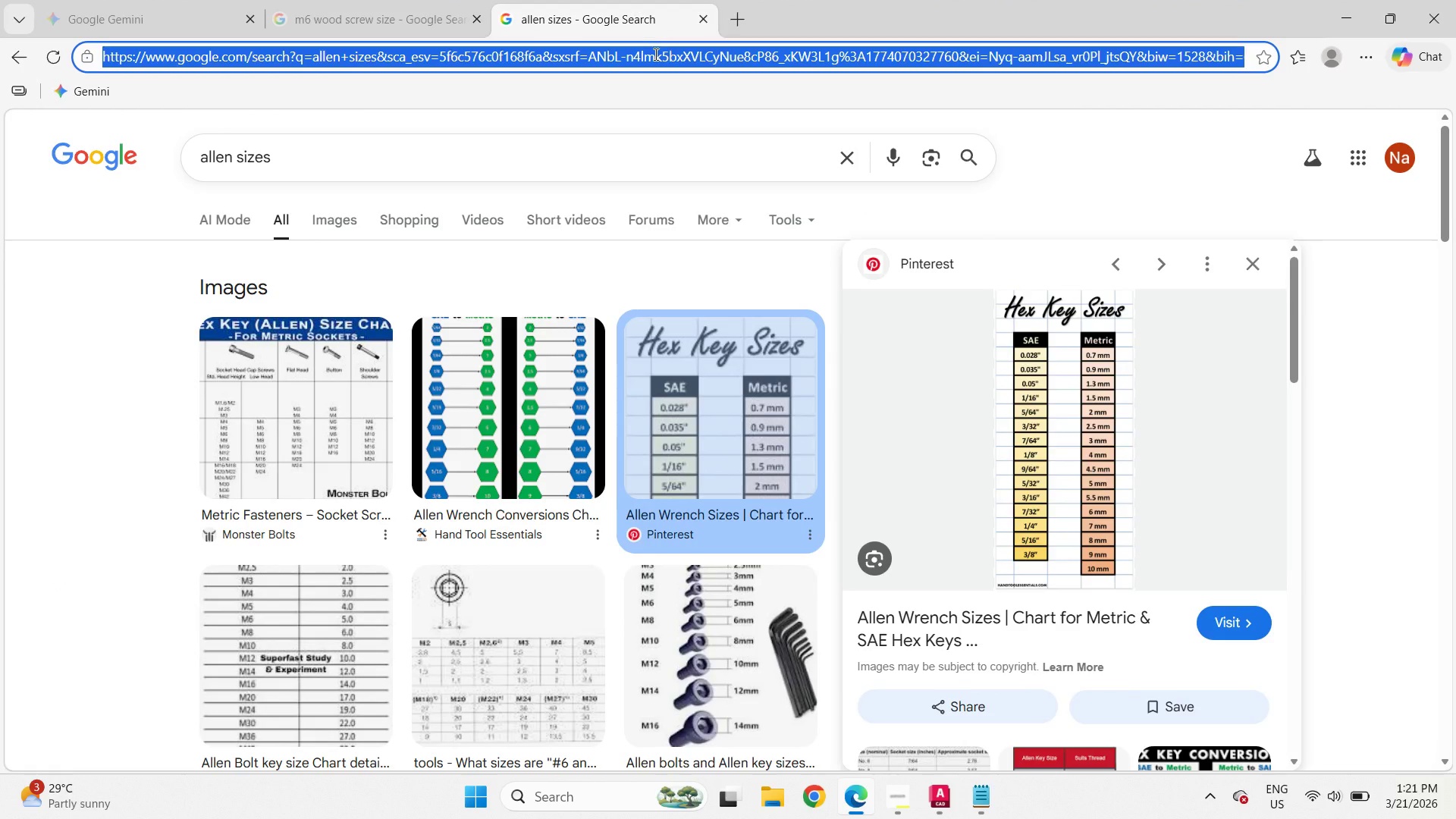 
type(4mm bolt and nut size)
 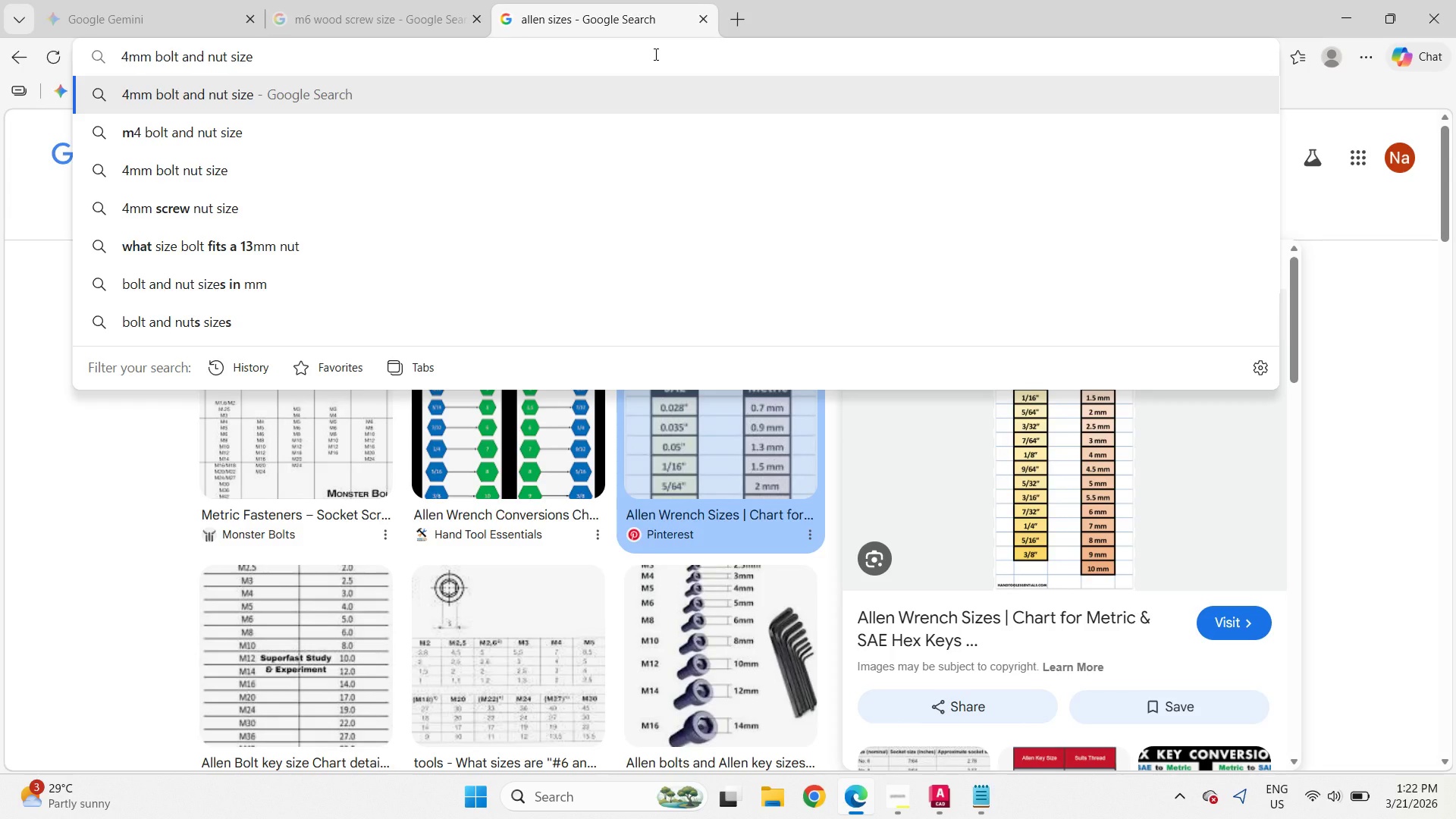 
key(Enter)
 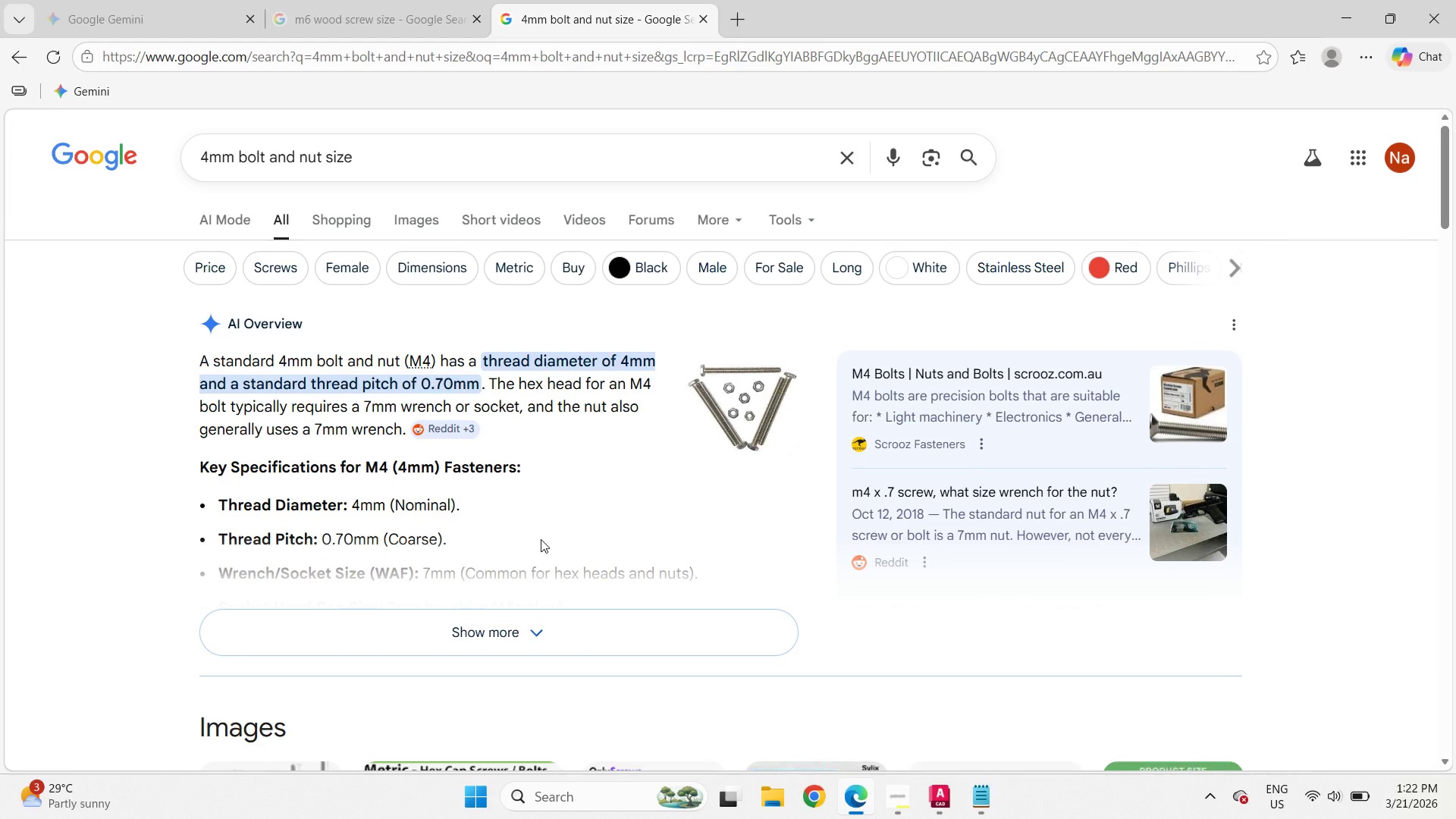 
wait(6.2)
 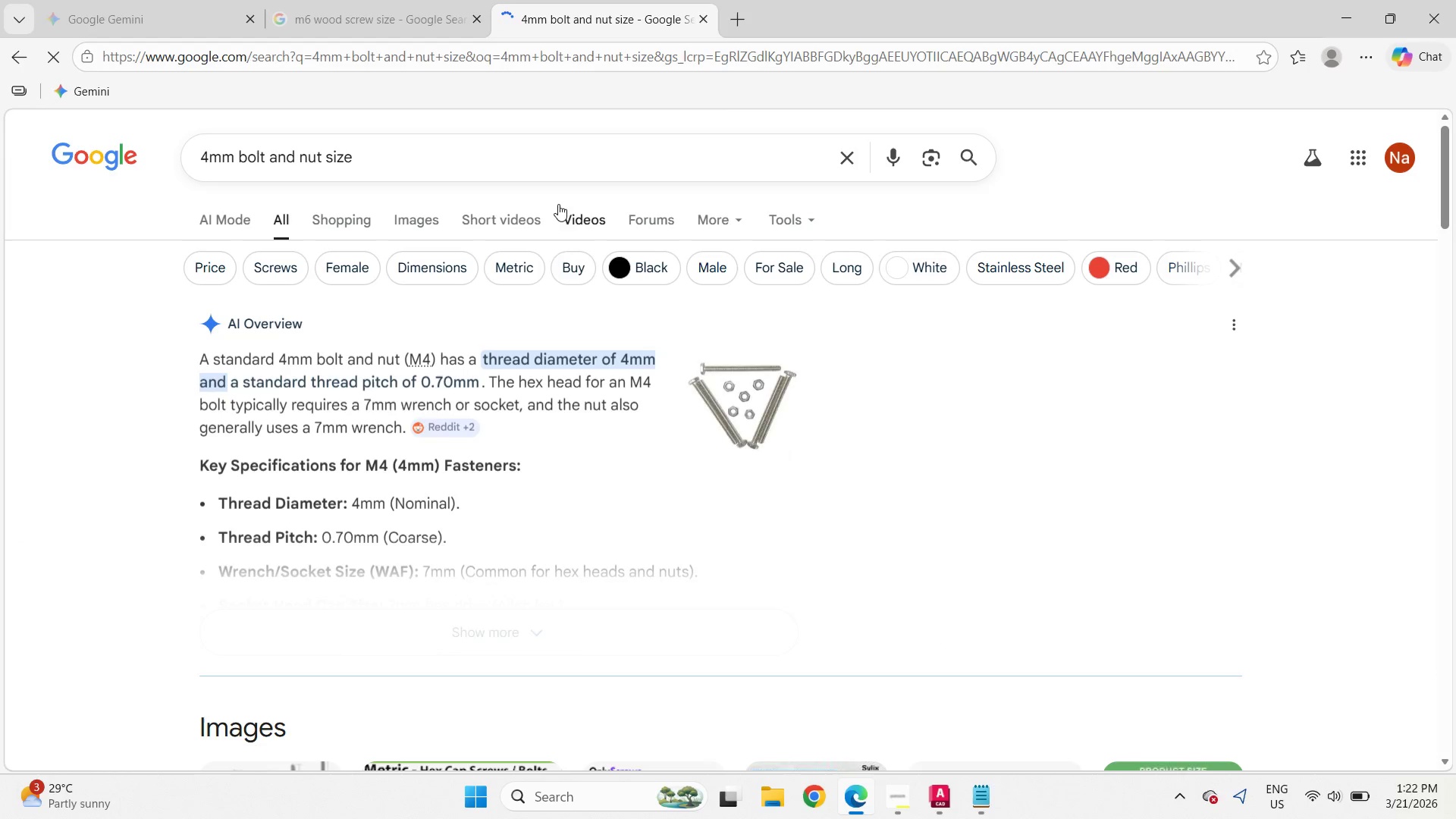 
left_click([543, 651])
 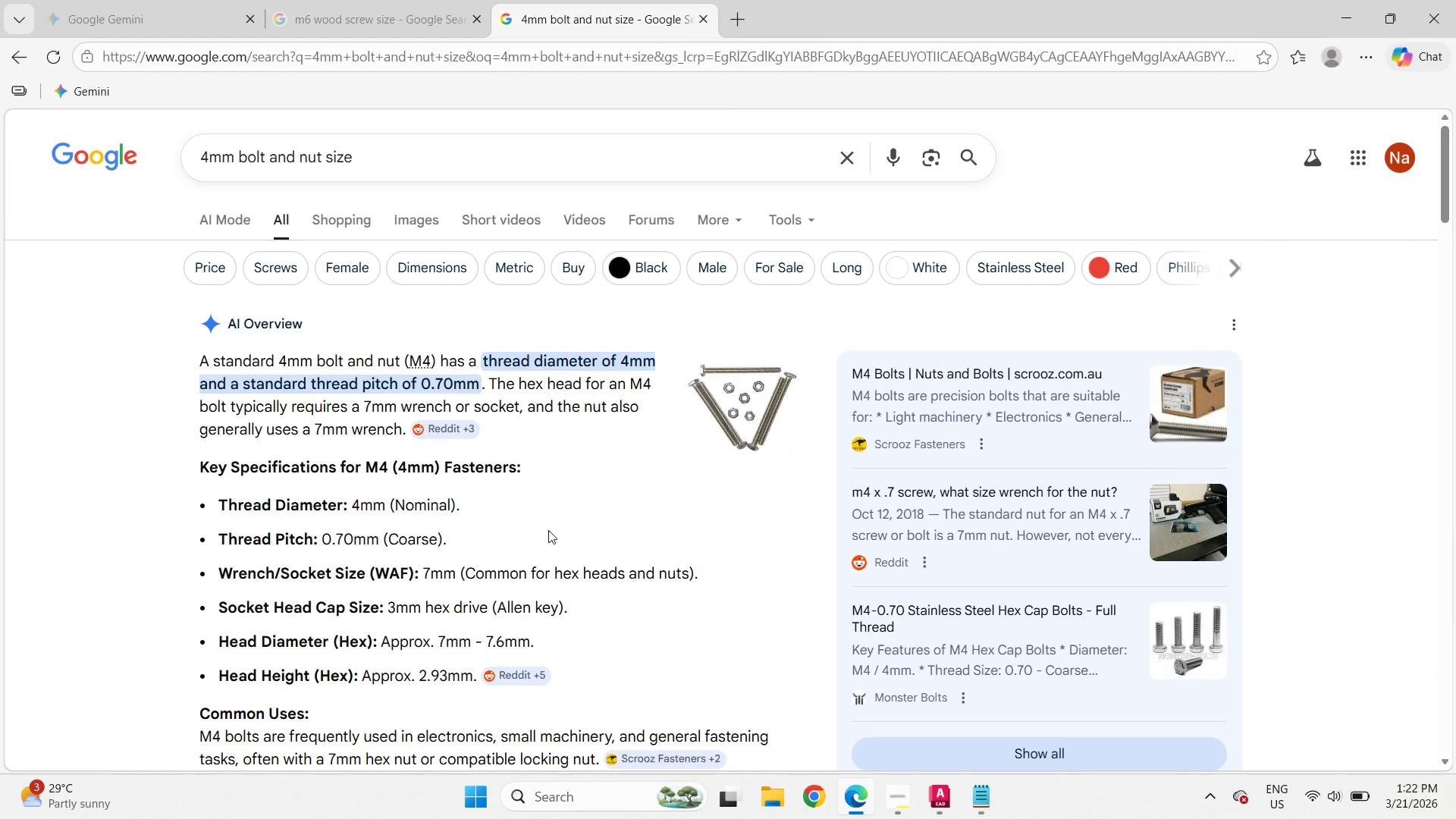 
scroll: coordinate [549, 530], scroll_direction: down, amount: 6.0
 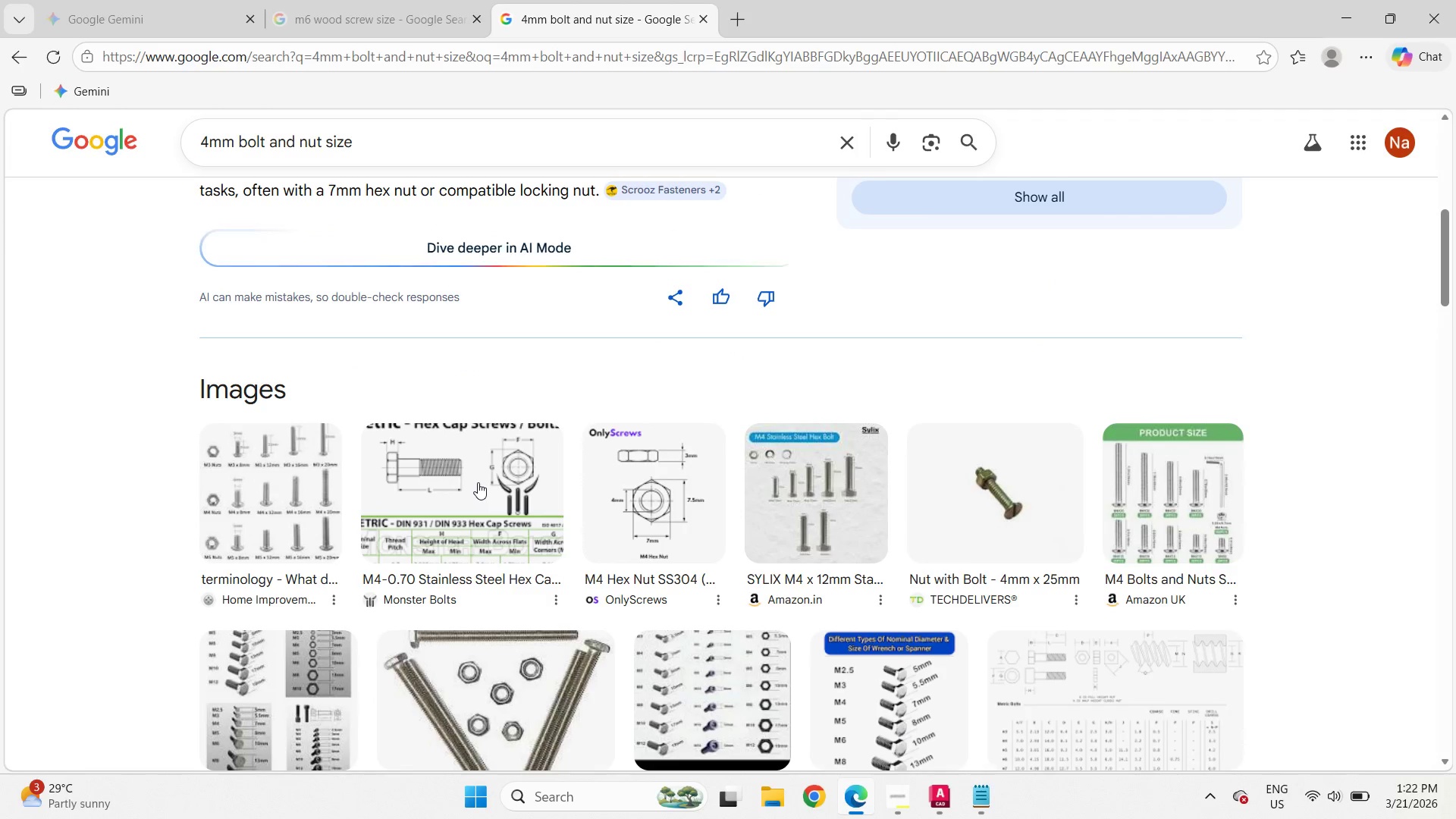 
left_click([391, 127])
 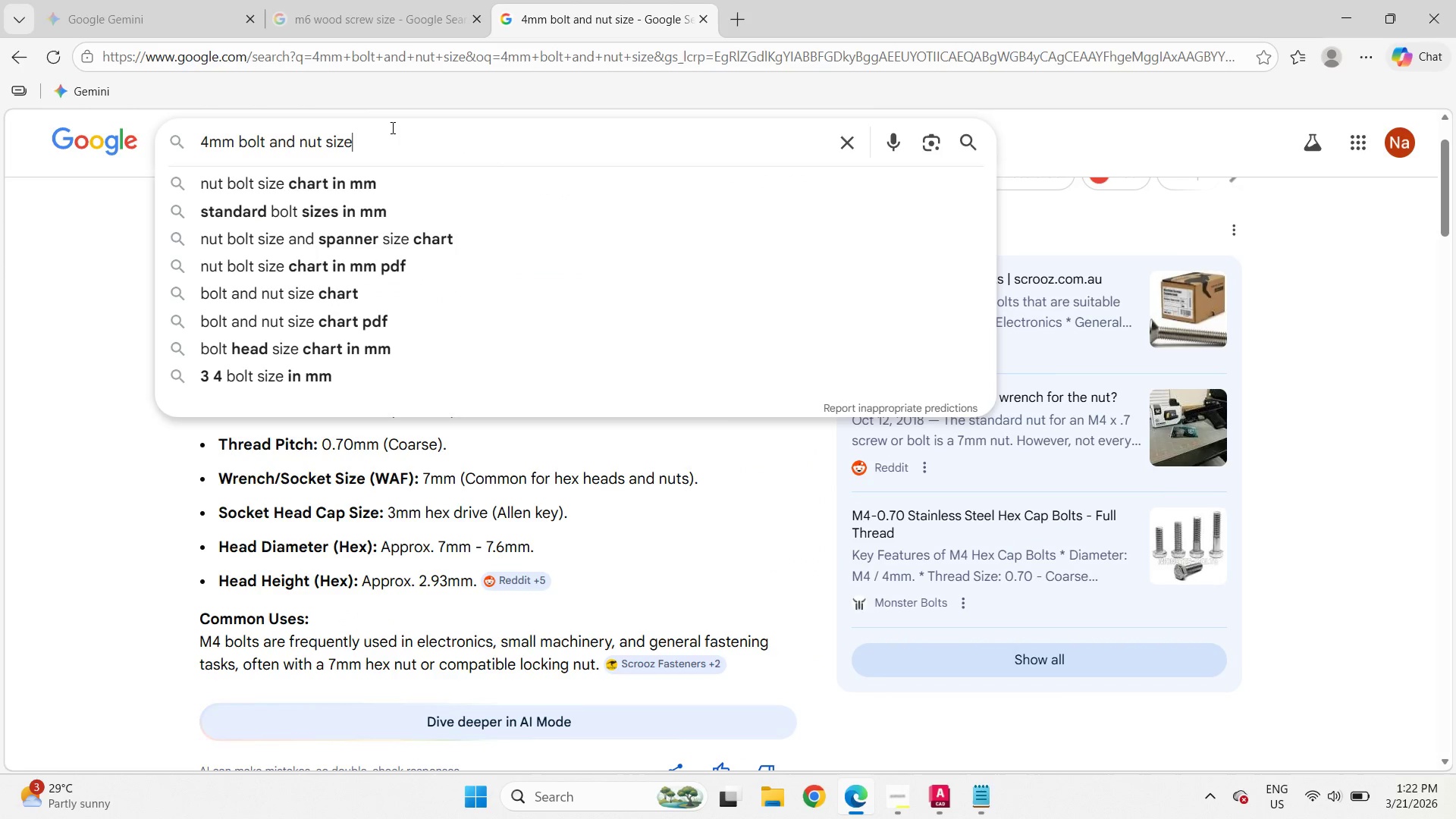 
scroll: coordinate [479, 482], scroll_direction: up, amount: 5.0
 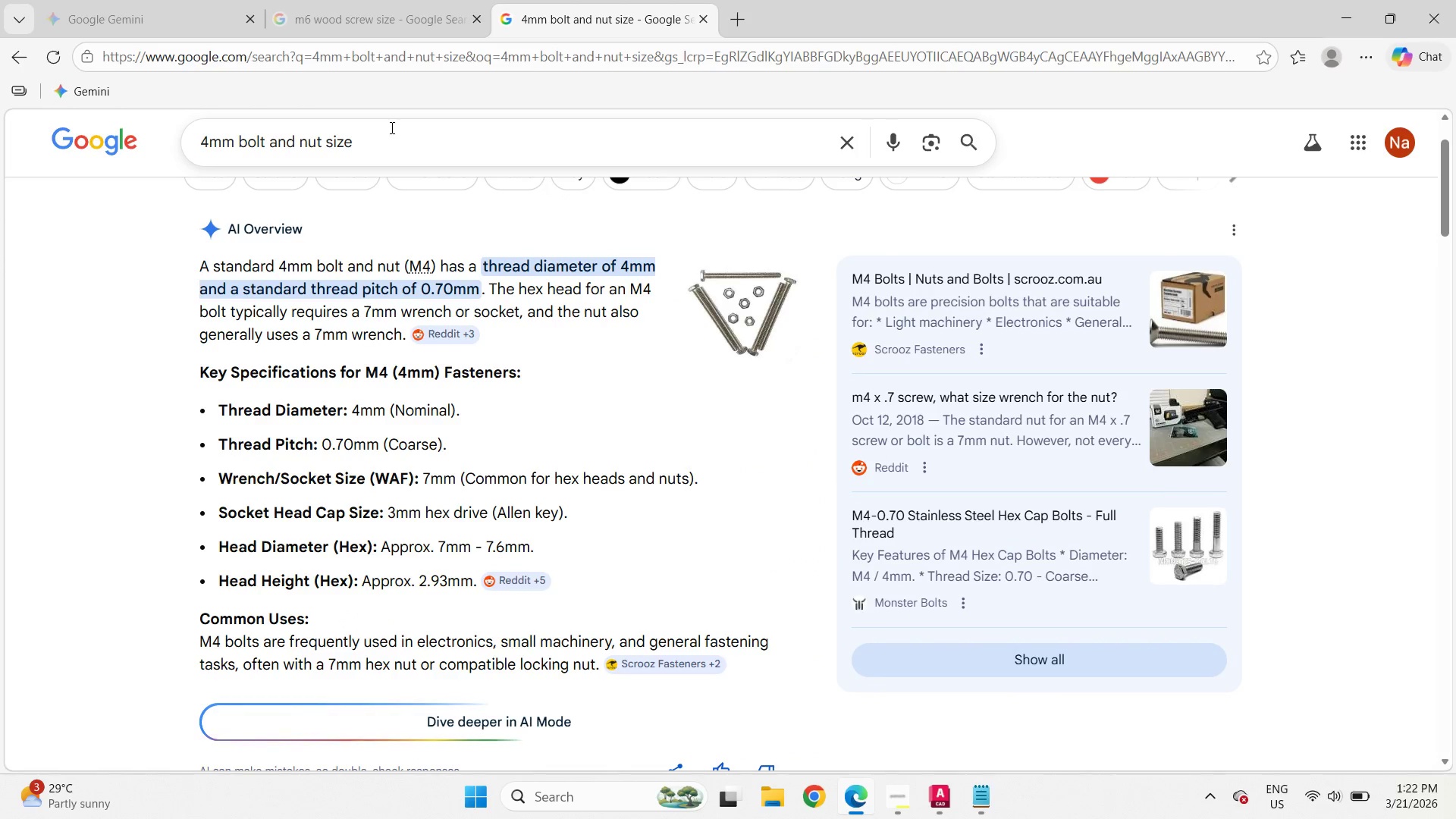 
type( in mm)
 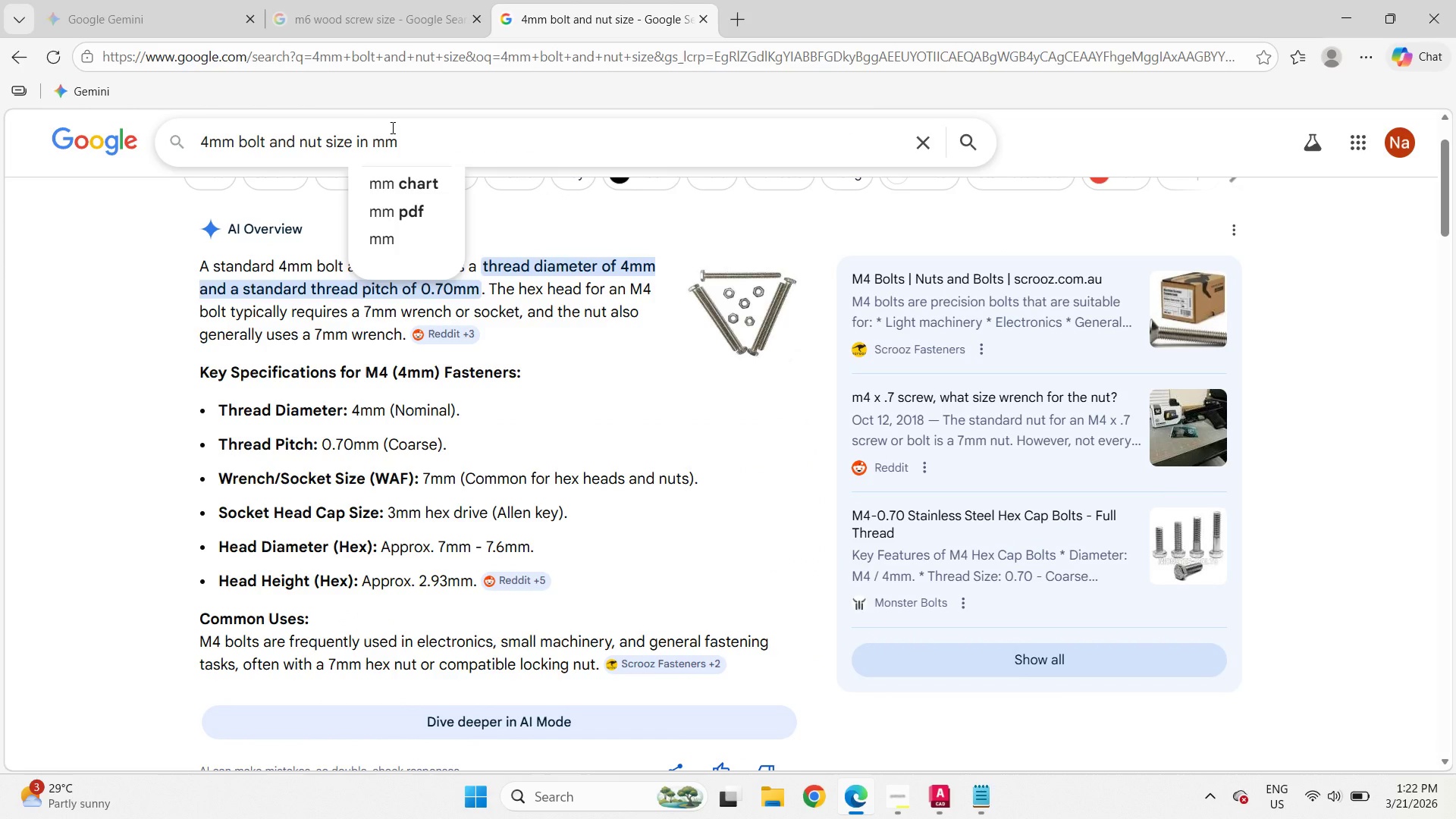 
key(Enter)
 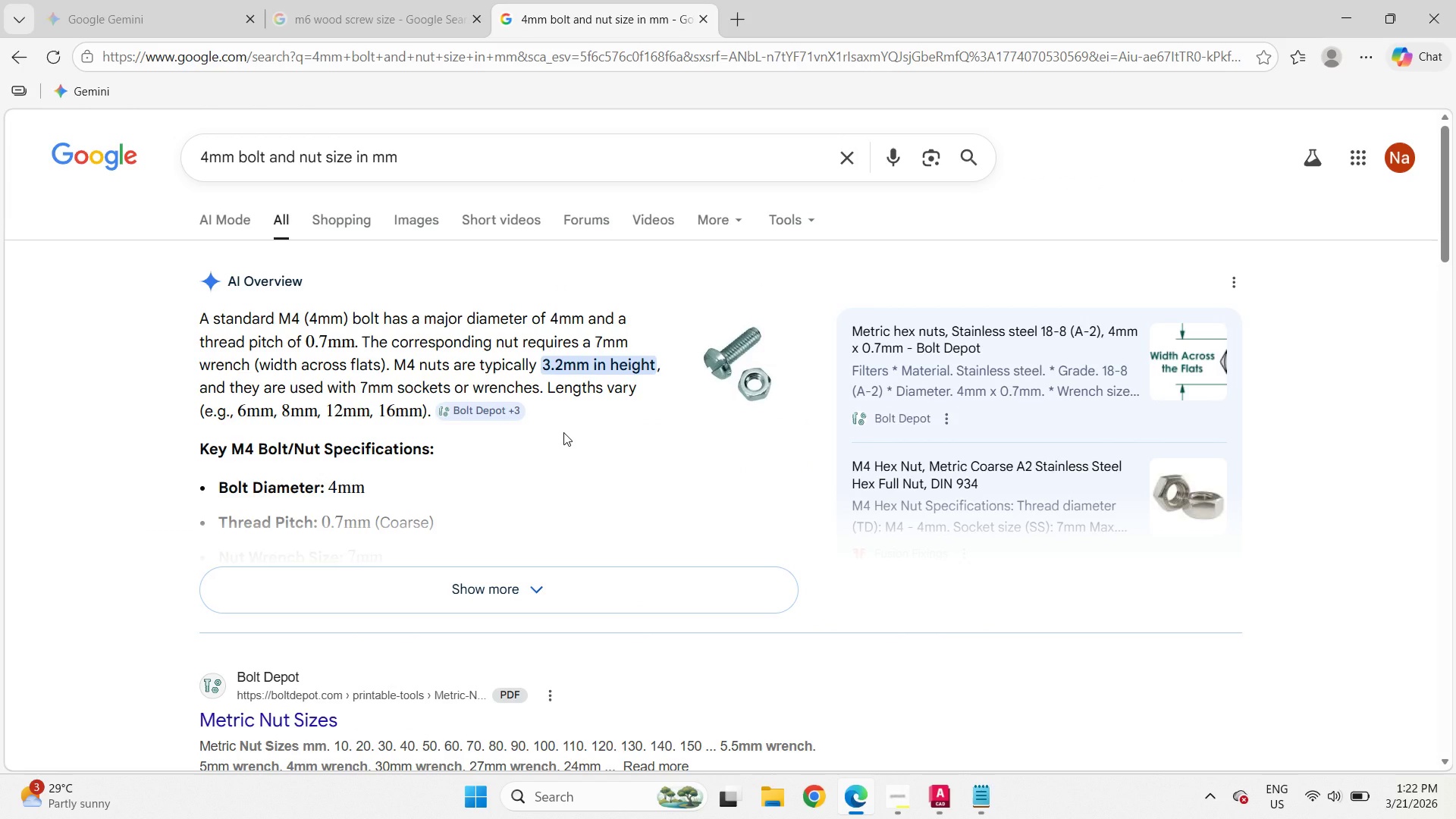 
wait(8.5)
 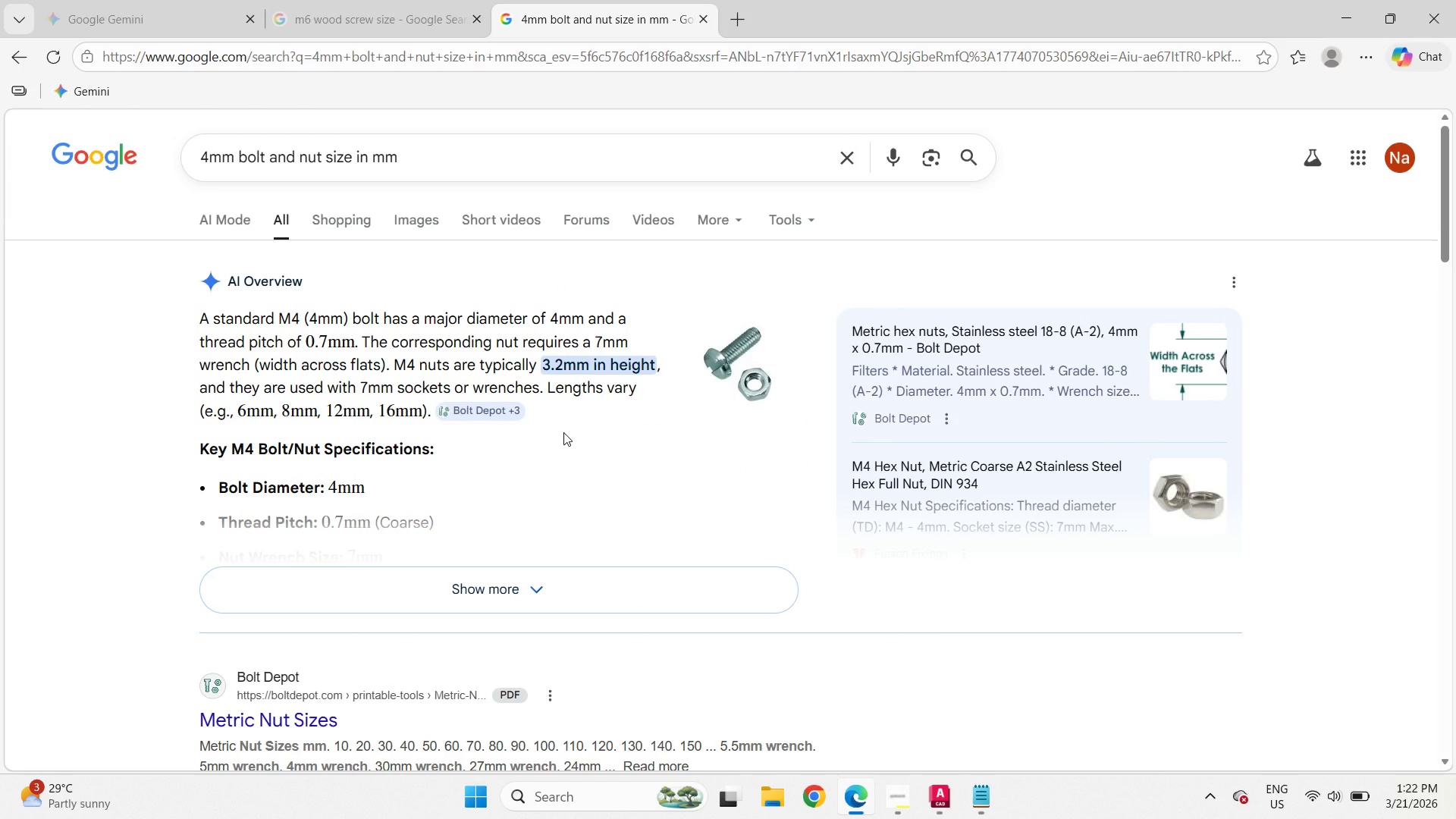 
left_click([548, 602])
 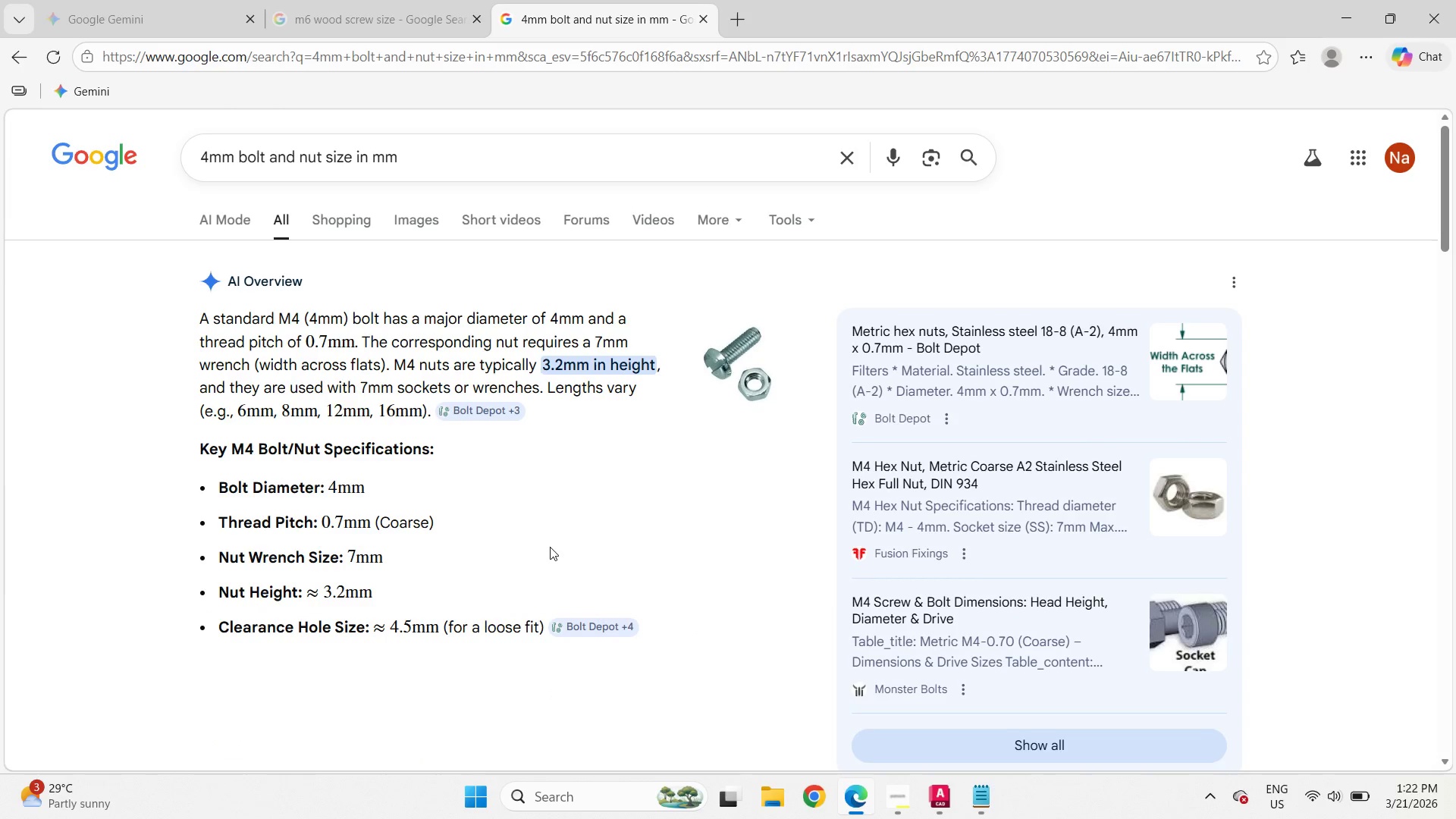 
scroll: coordinate [550, 547], scroll_direction: down, amount: 2.0
 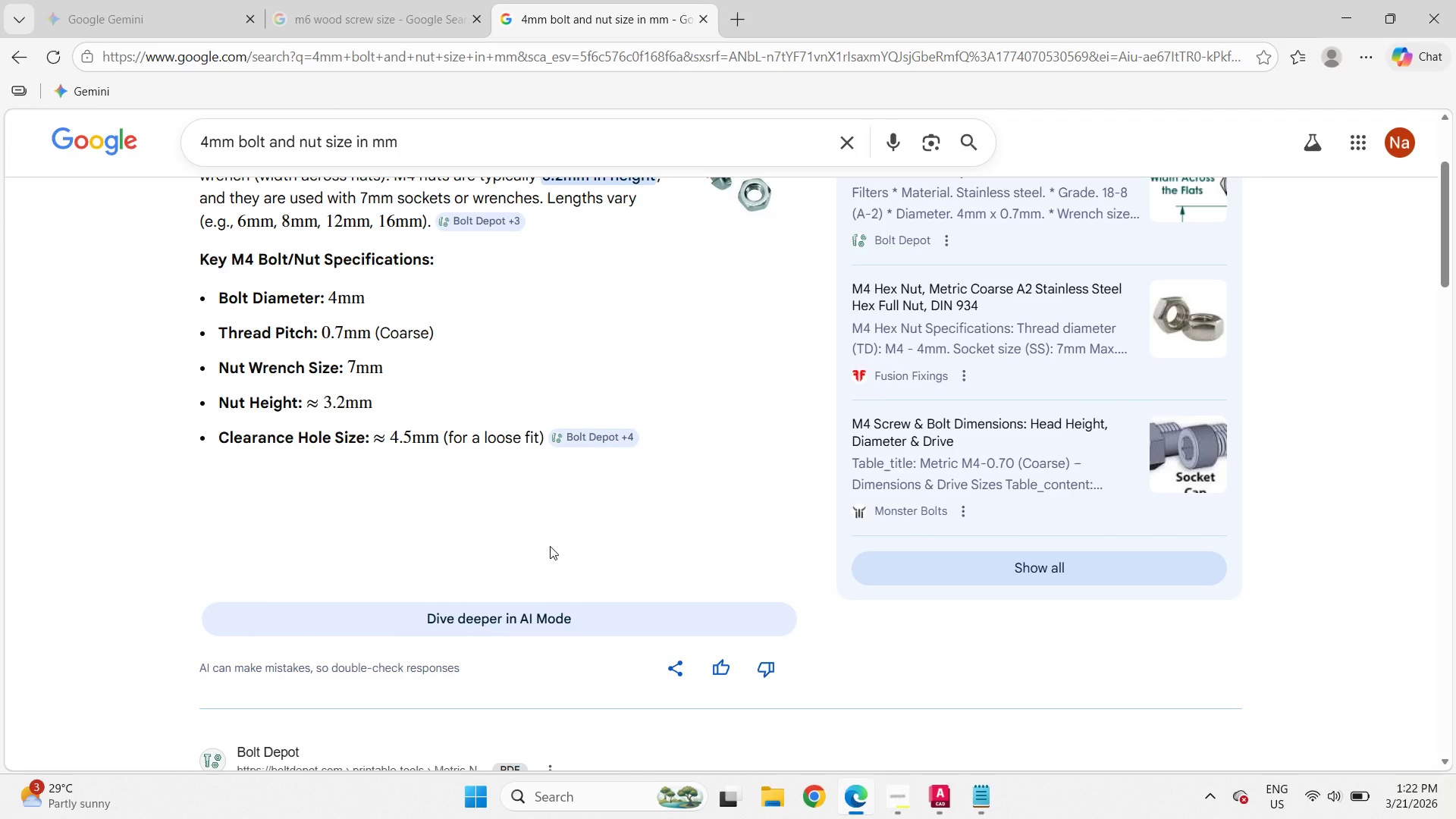 
wait(9.28)
 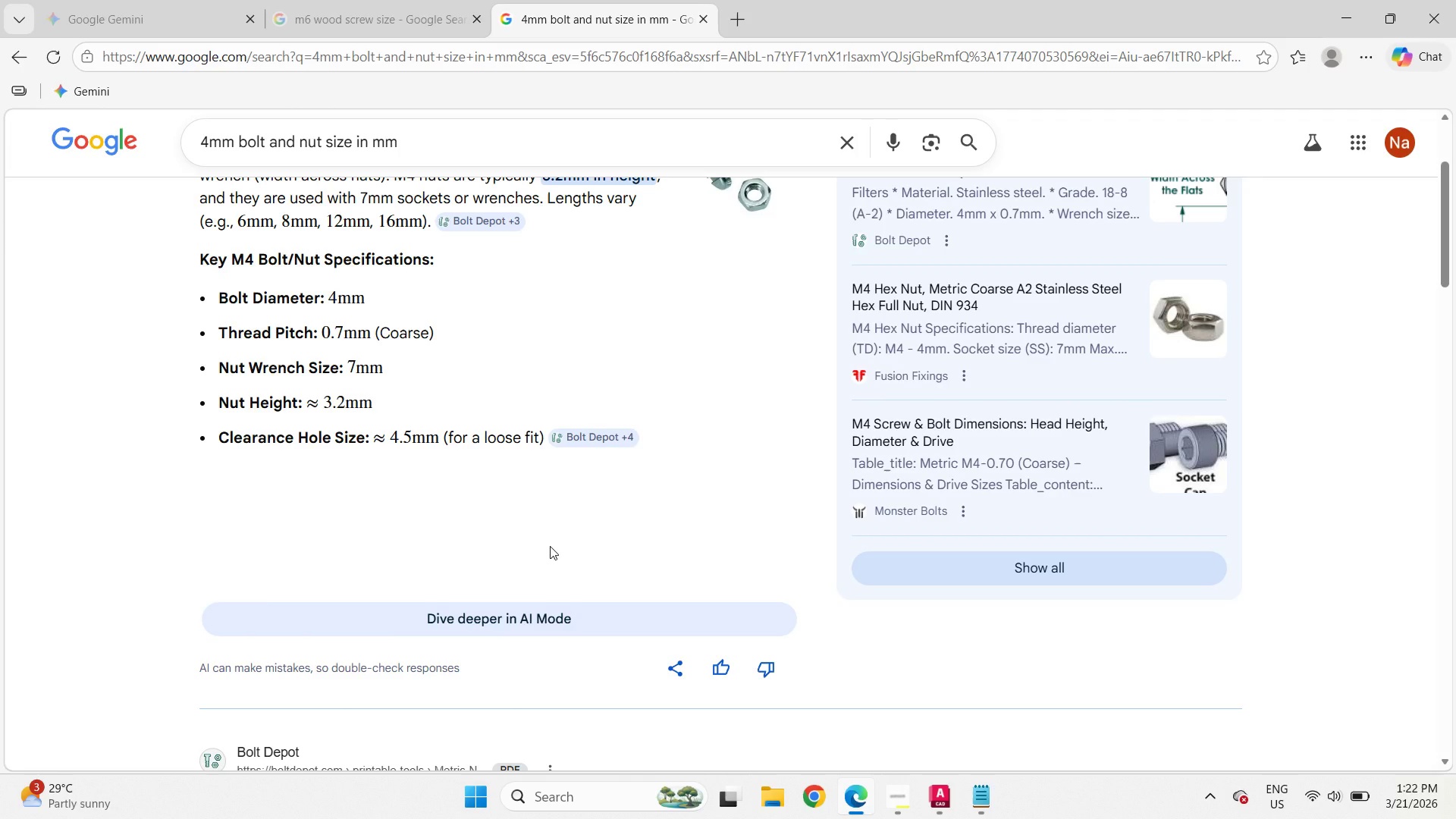 
scroll: coordinate [427, 407], scroll_direction: down, amount: 4.0
 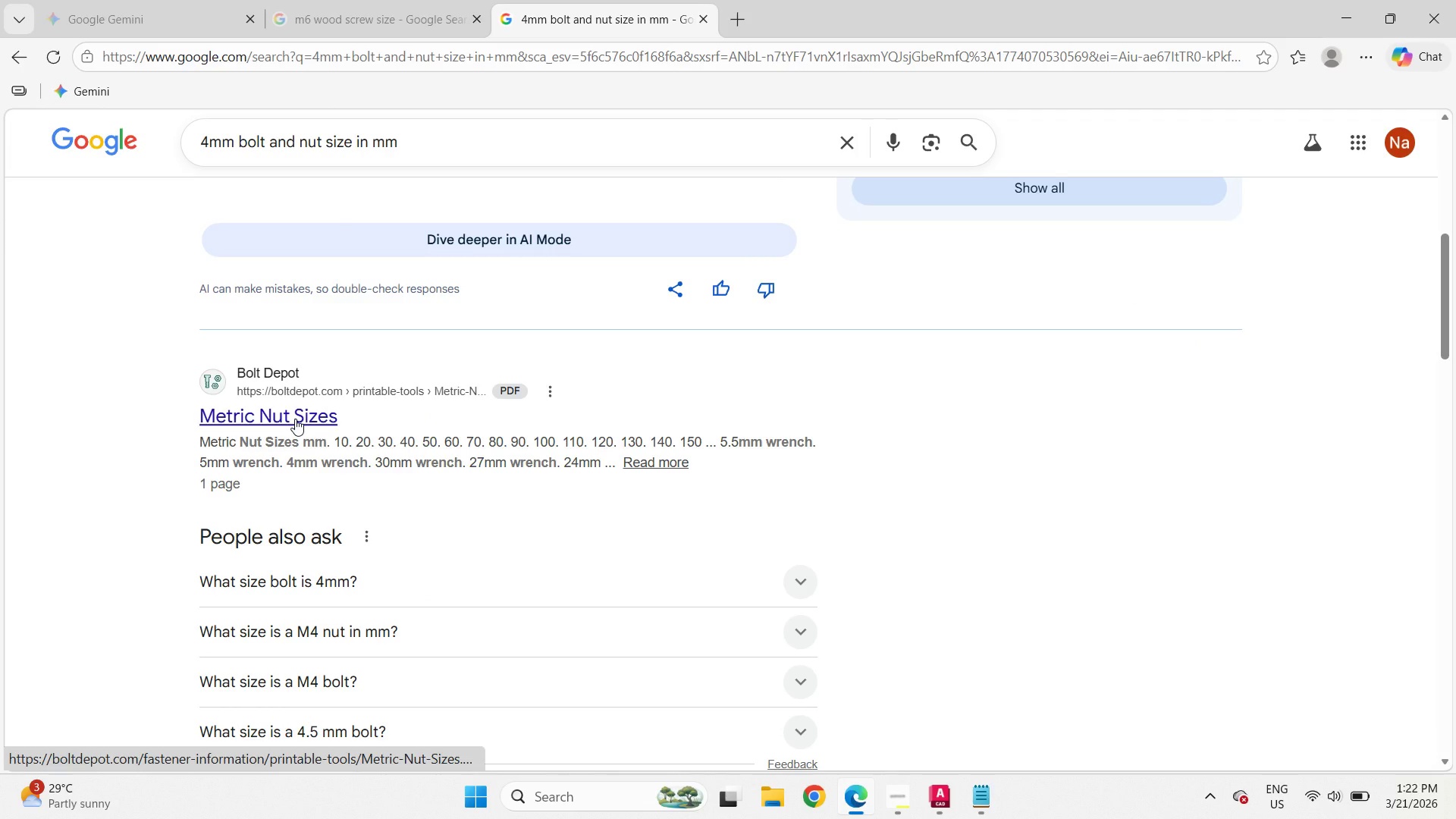 
hold_key(key=ControlLeft, duration=0.38)
left_click([295, 419])
 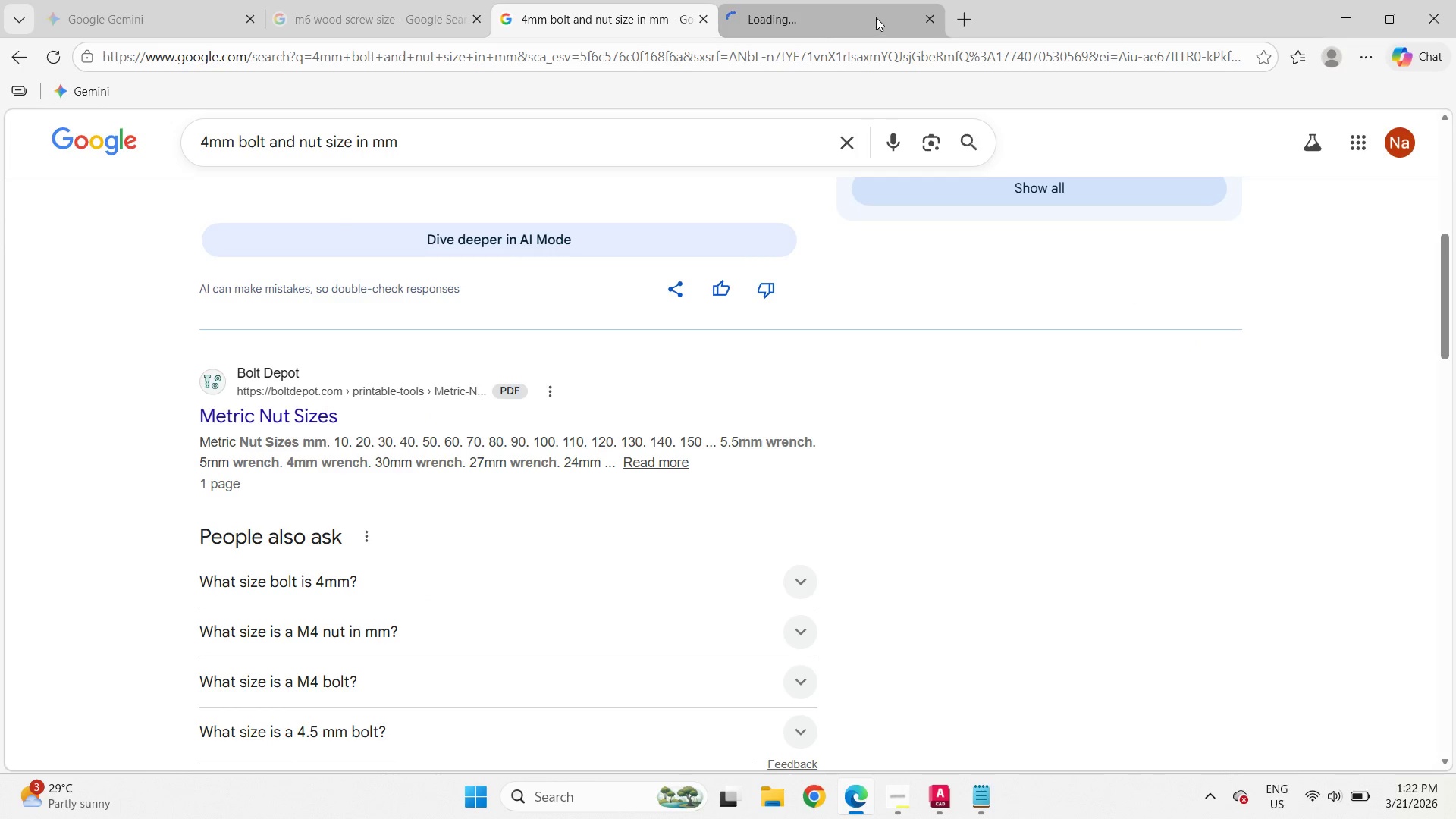 
left_click([866, 6])
 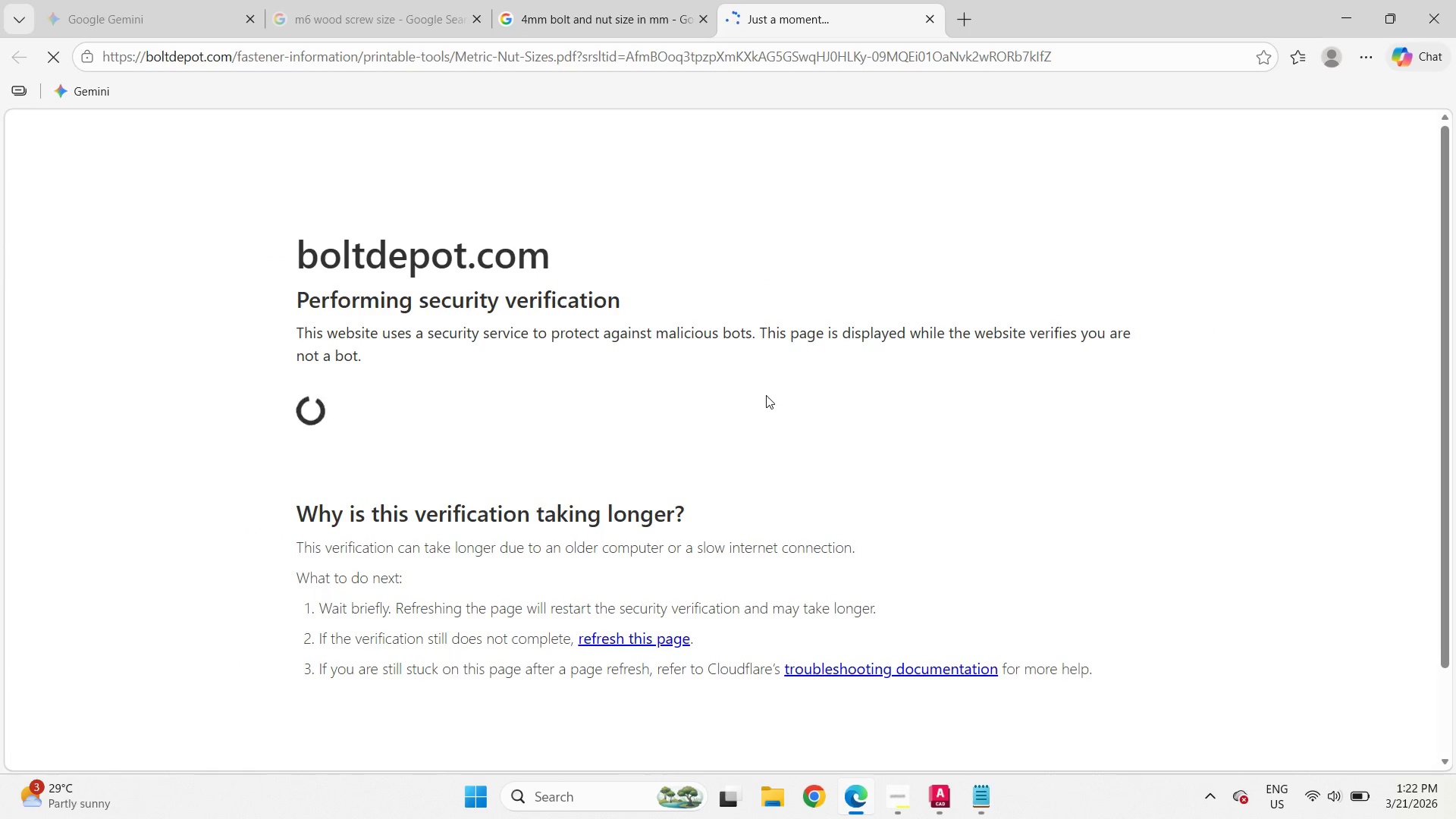 
wait(6.45)
 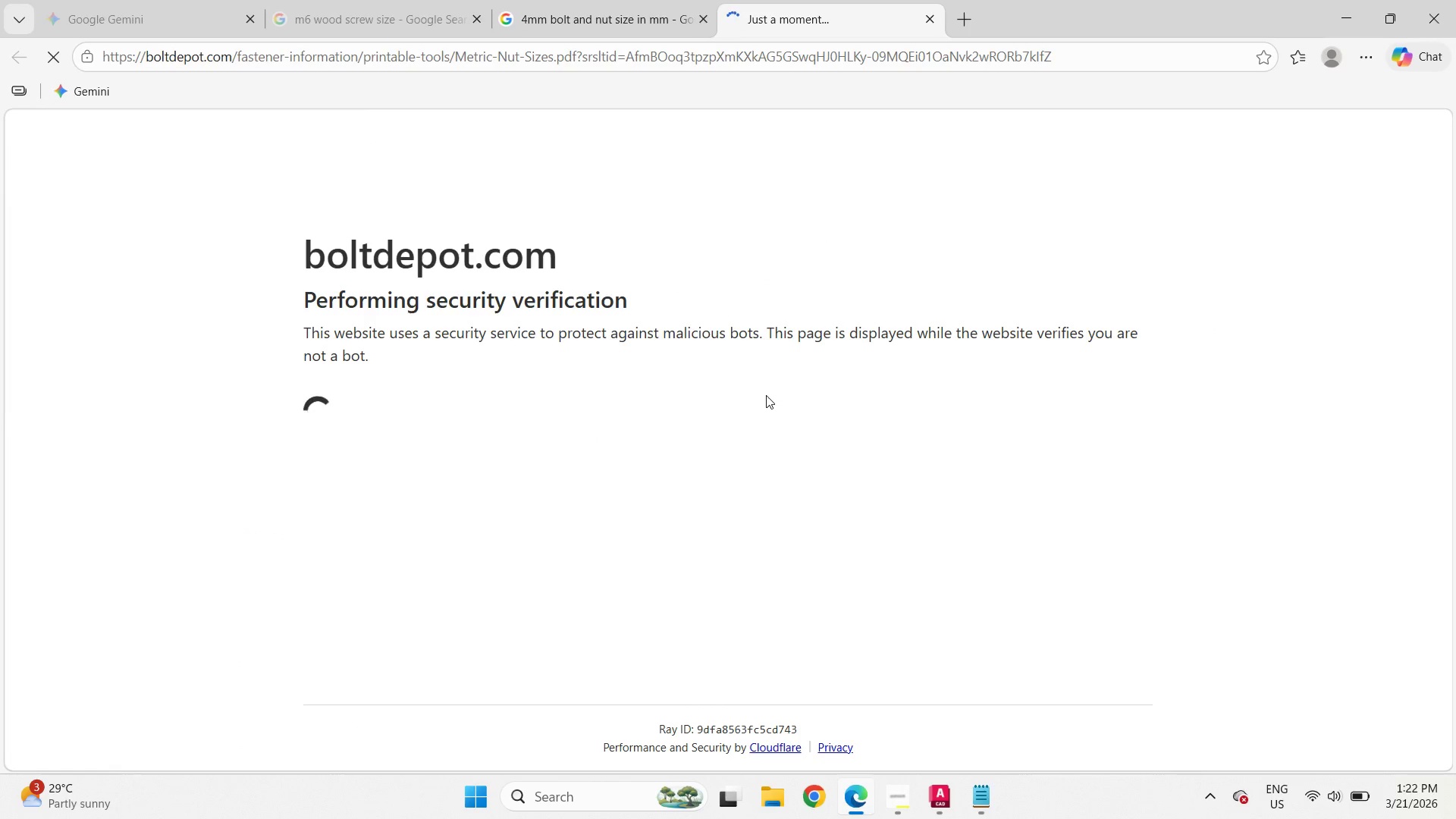 
scroll: coordinate [766, 395], scroll_direction: down, amount: 3.0
 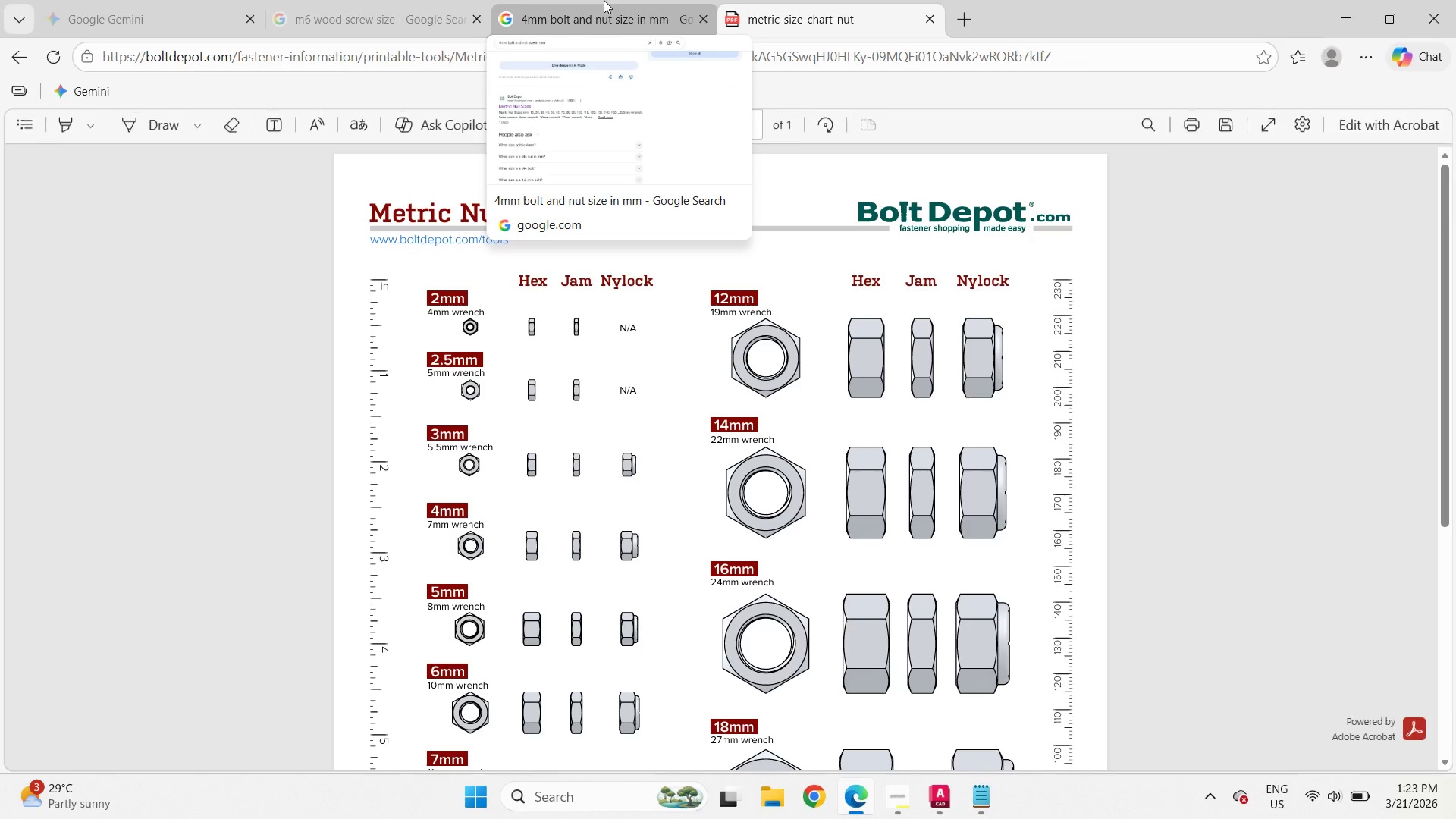 
wait(17.44)
 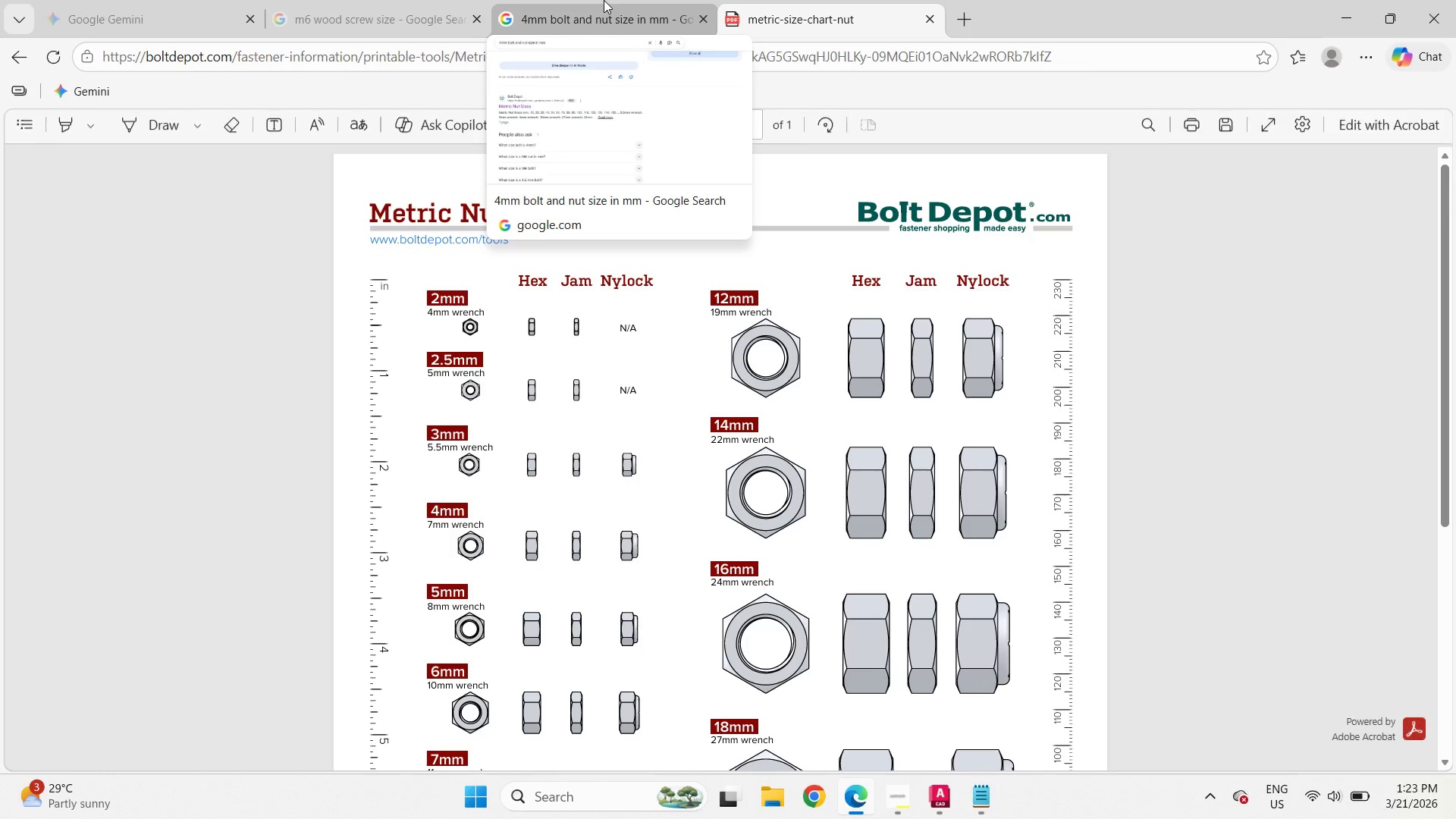 
scroll: coordinate [534, 374], scroll_direction: down, amount: 3.0
 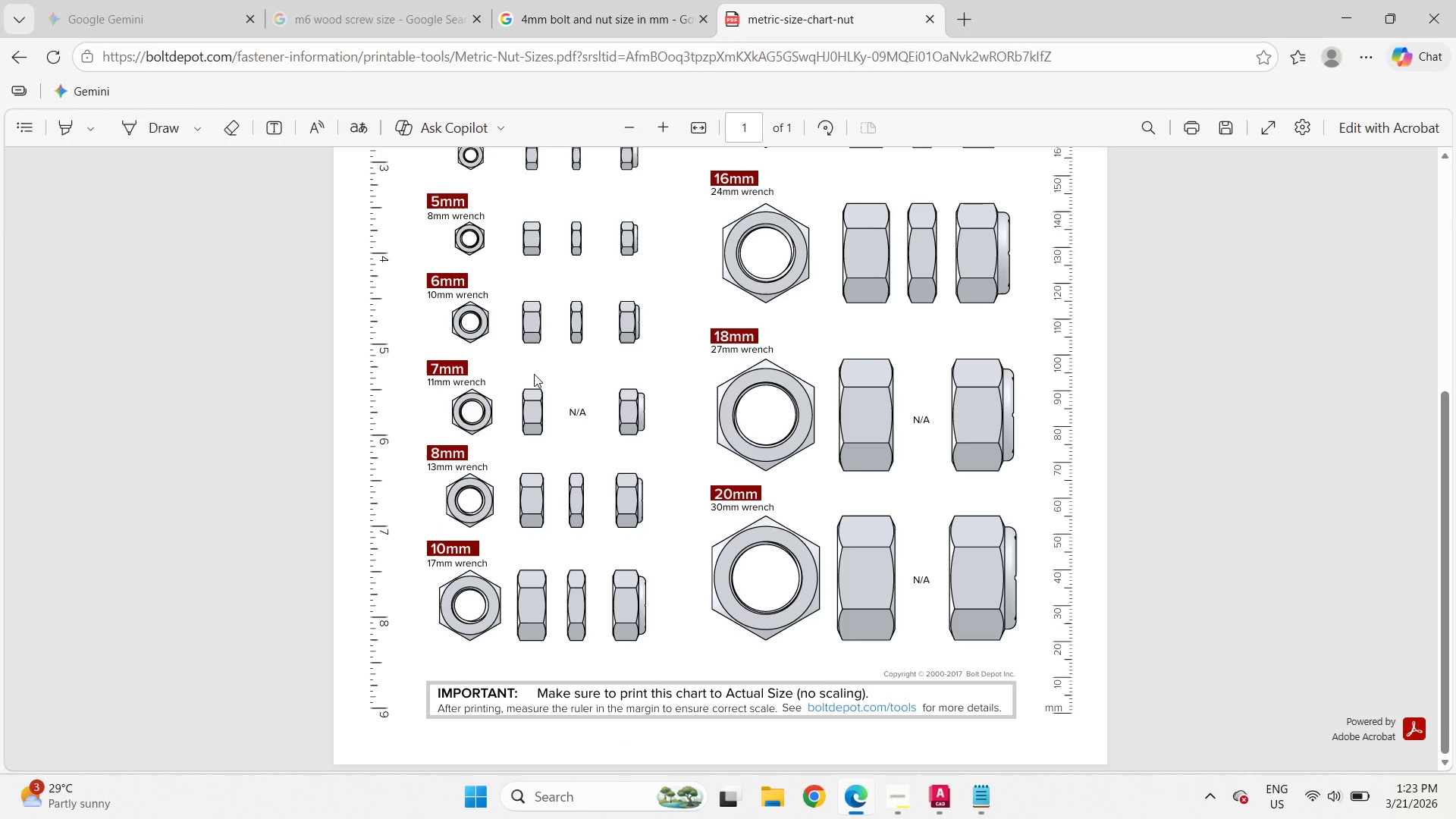 
scroll: coordinate [534, 374], scroll_direction: up, amount: 4.0
 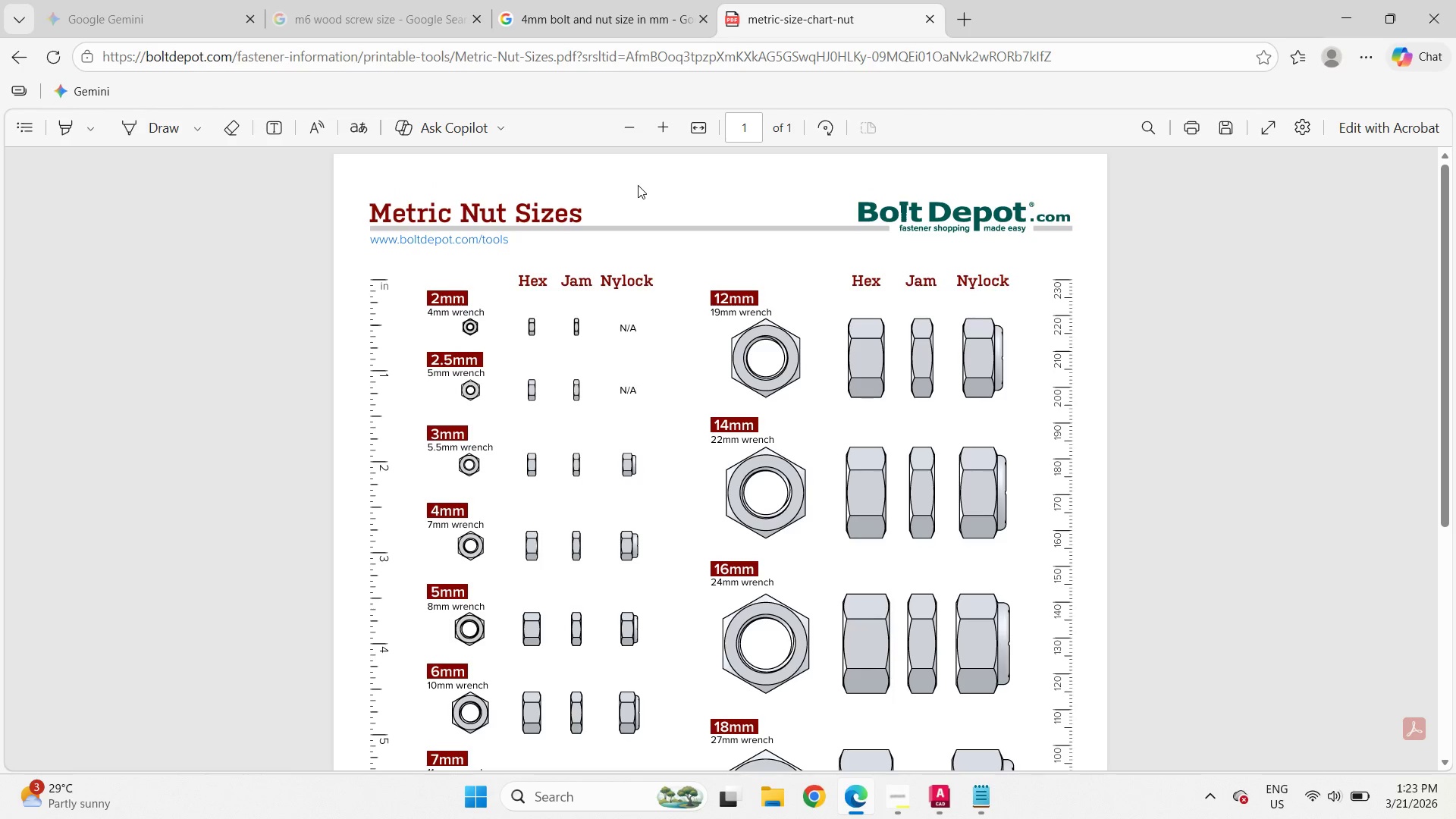 
scroll: coordinate [480, 343], scroll_direction: down, amount: 1.0
 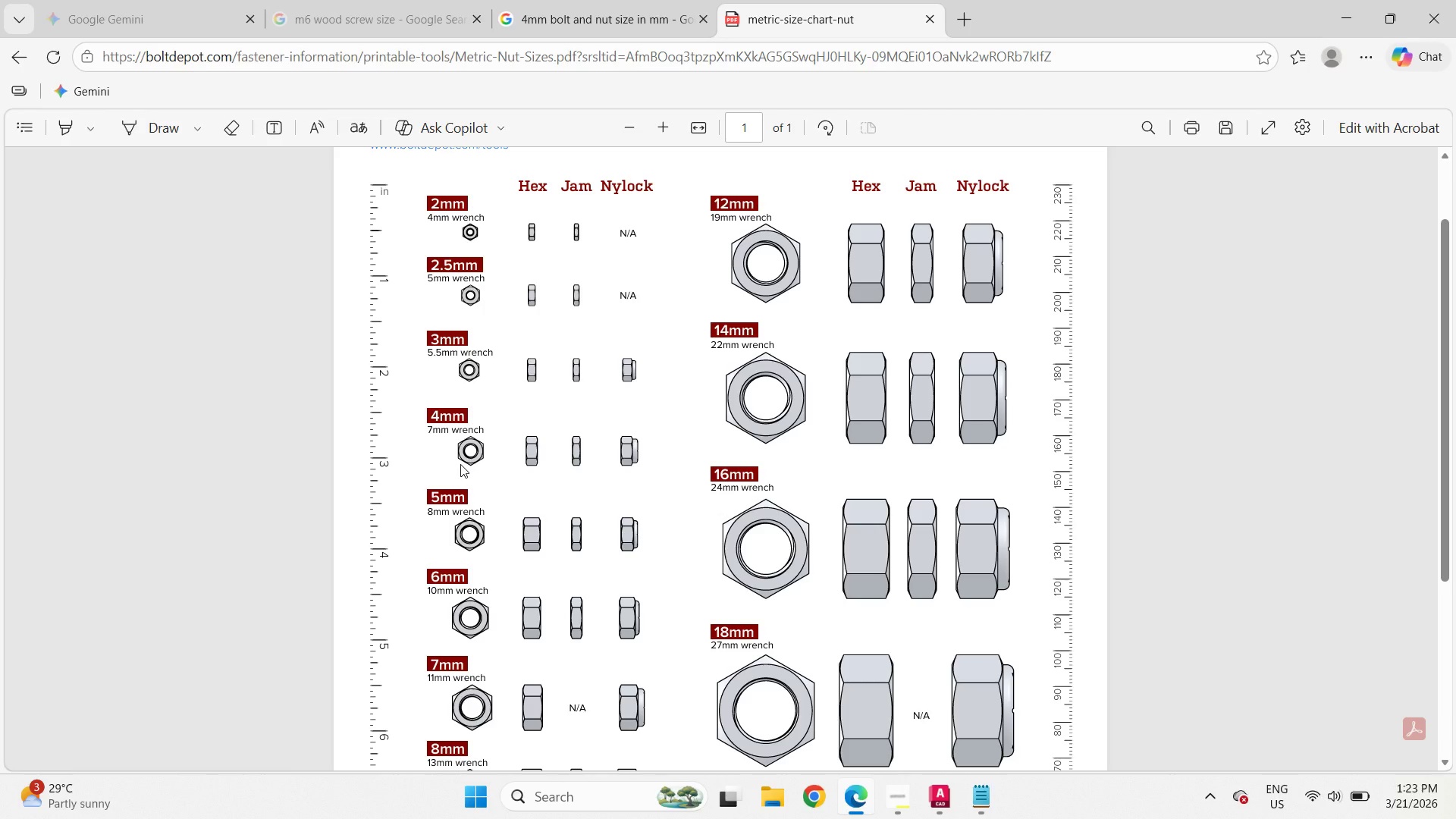 
wait(17.7)
 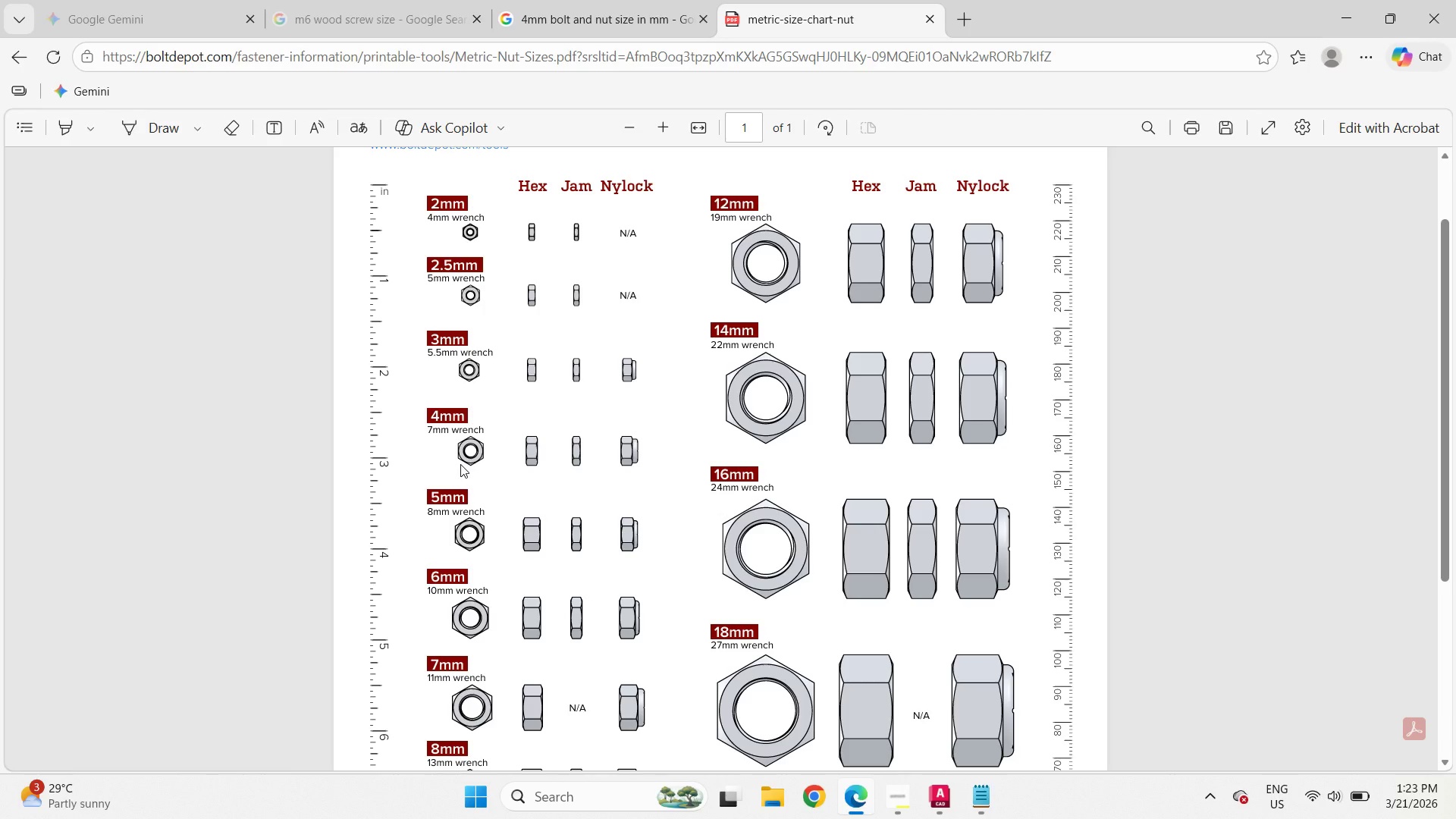 
hold_key(key=ControlLeft, duration=2.0)
scroll: coordinate [335, 437], scroll_direction: up, amount: 5.0
 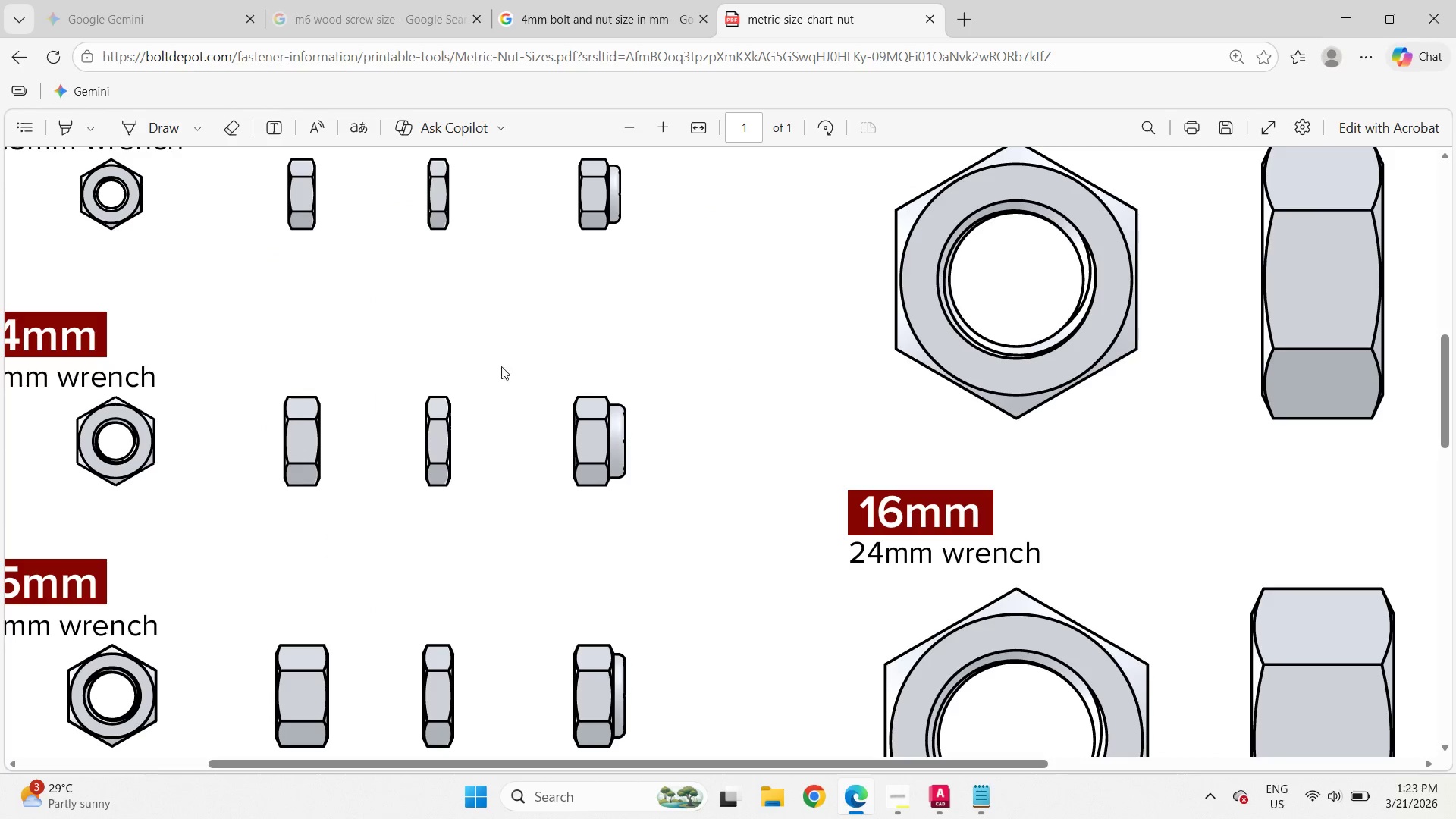 
scroll: coordinate [924, 316], scroll_direction: down, amount: 3.0
 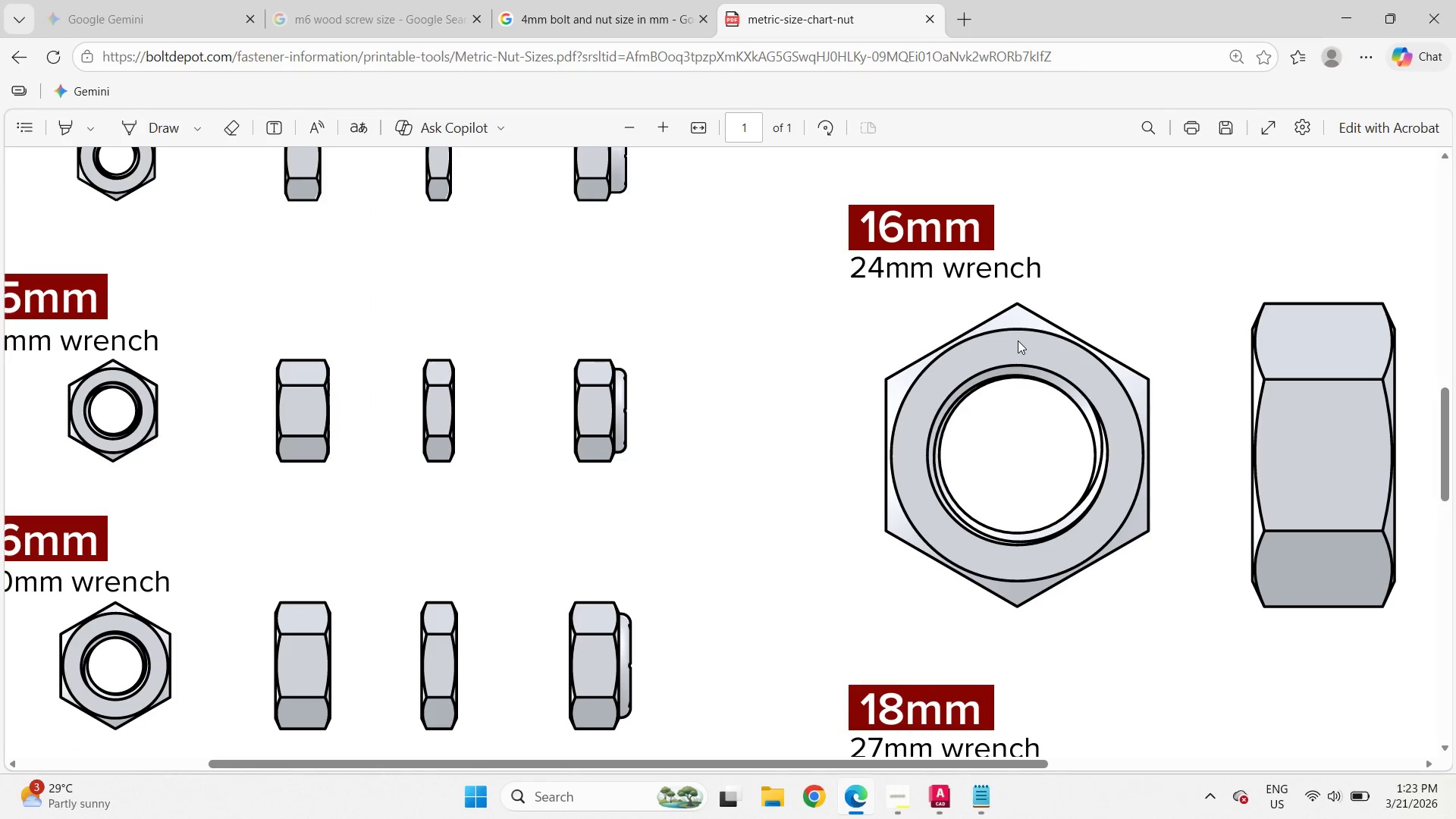 
scroll: coordinate [1018, 340], scroll_direction: up, amount: 2.0
 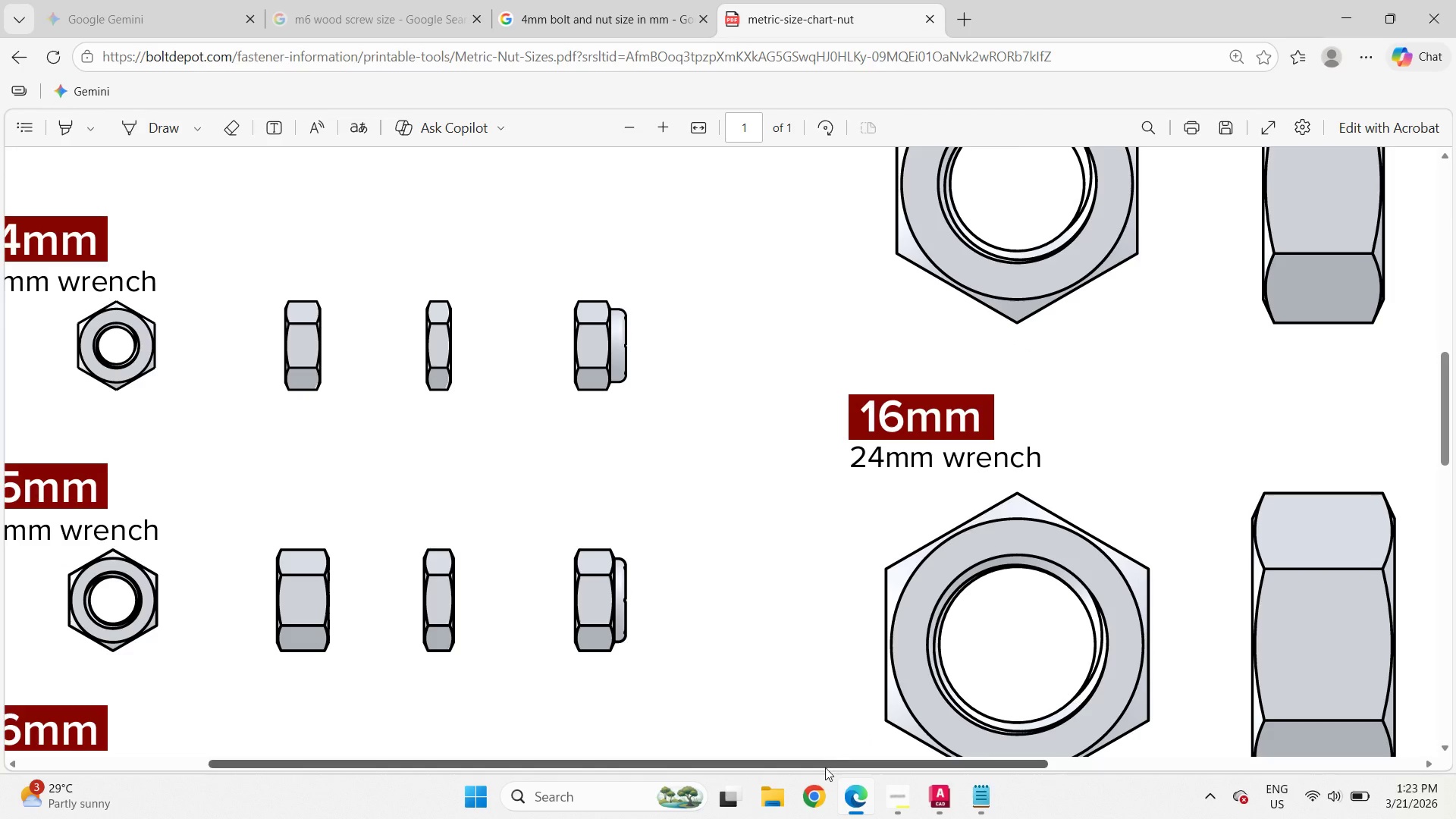 
left_click_drag(start_coordinate=[825, 768], to_coordinate=[704, 770])
 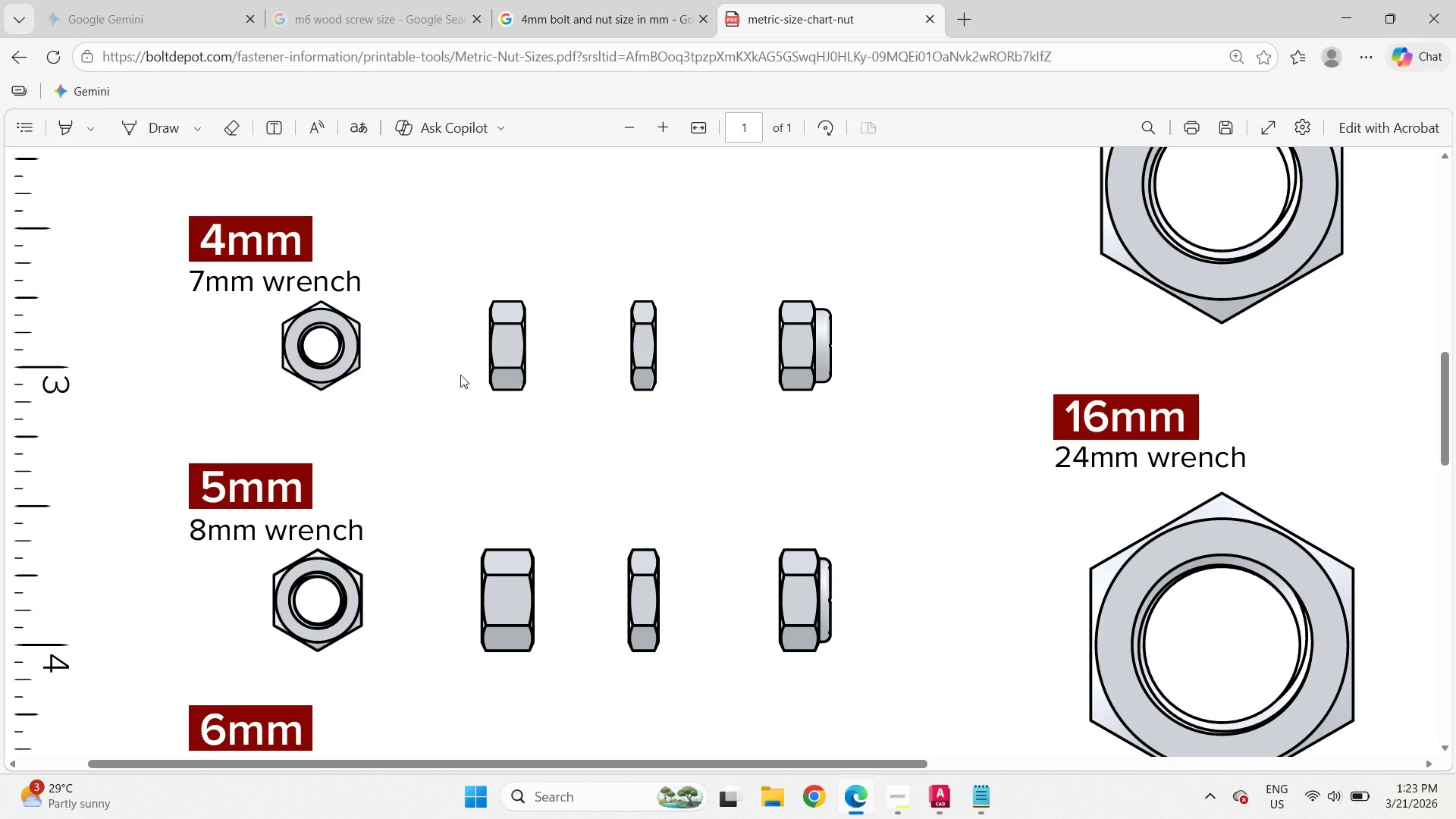 
hold_key(key=ControlLeft, duration=1.3)
scroll: coordinate [458, 298], scroll_direction: up, amount: 2.0
 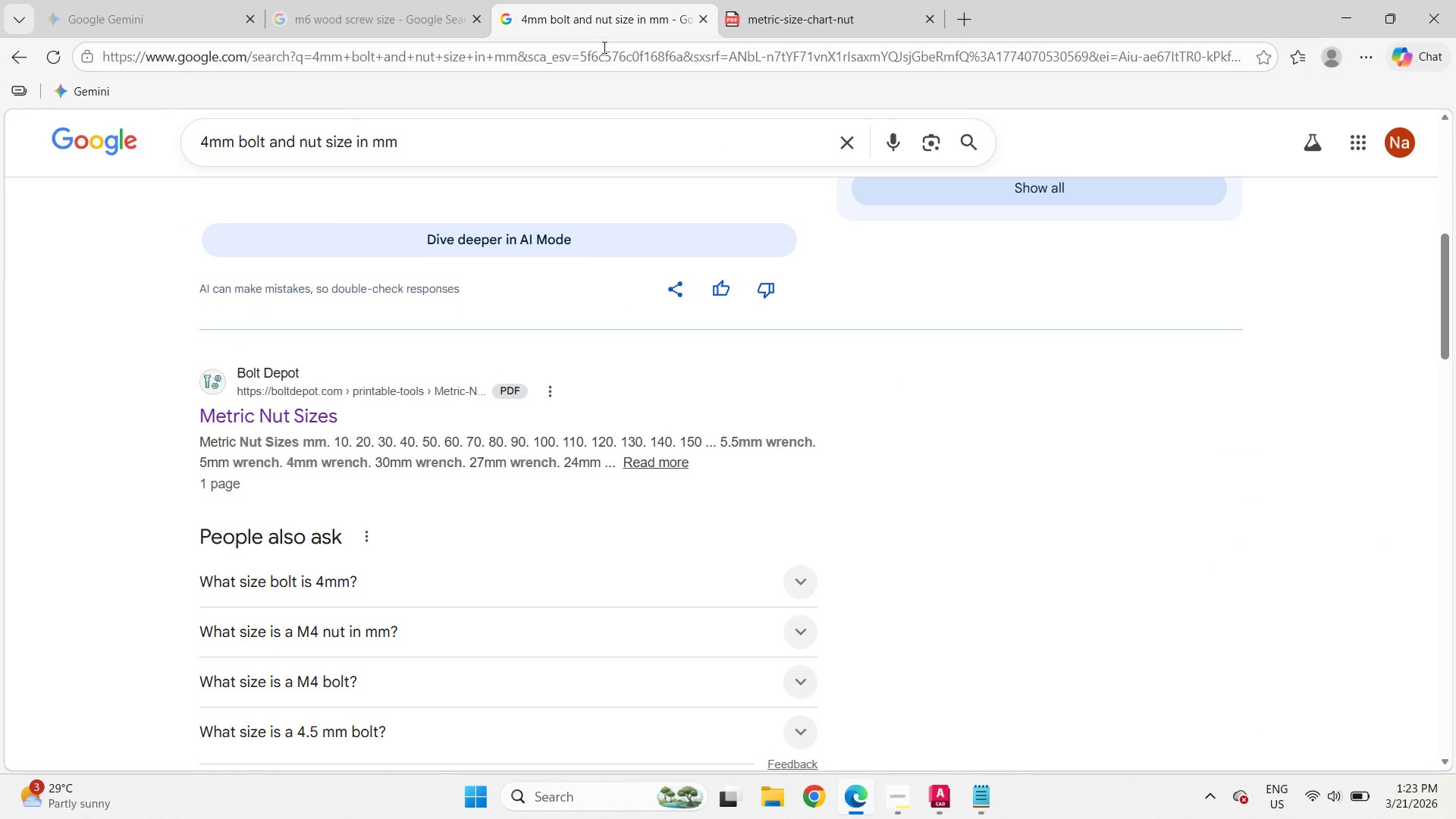 
scroll: coordinate [406, 525], scroll_direction: down, amount: 3.0
 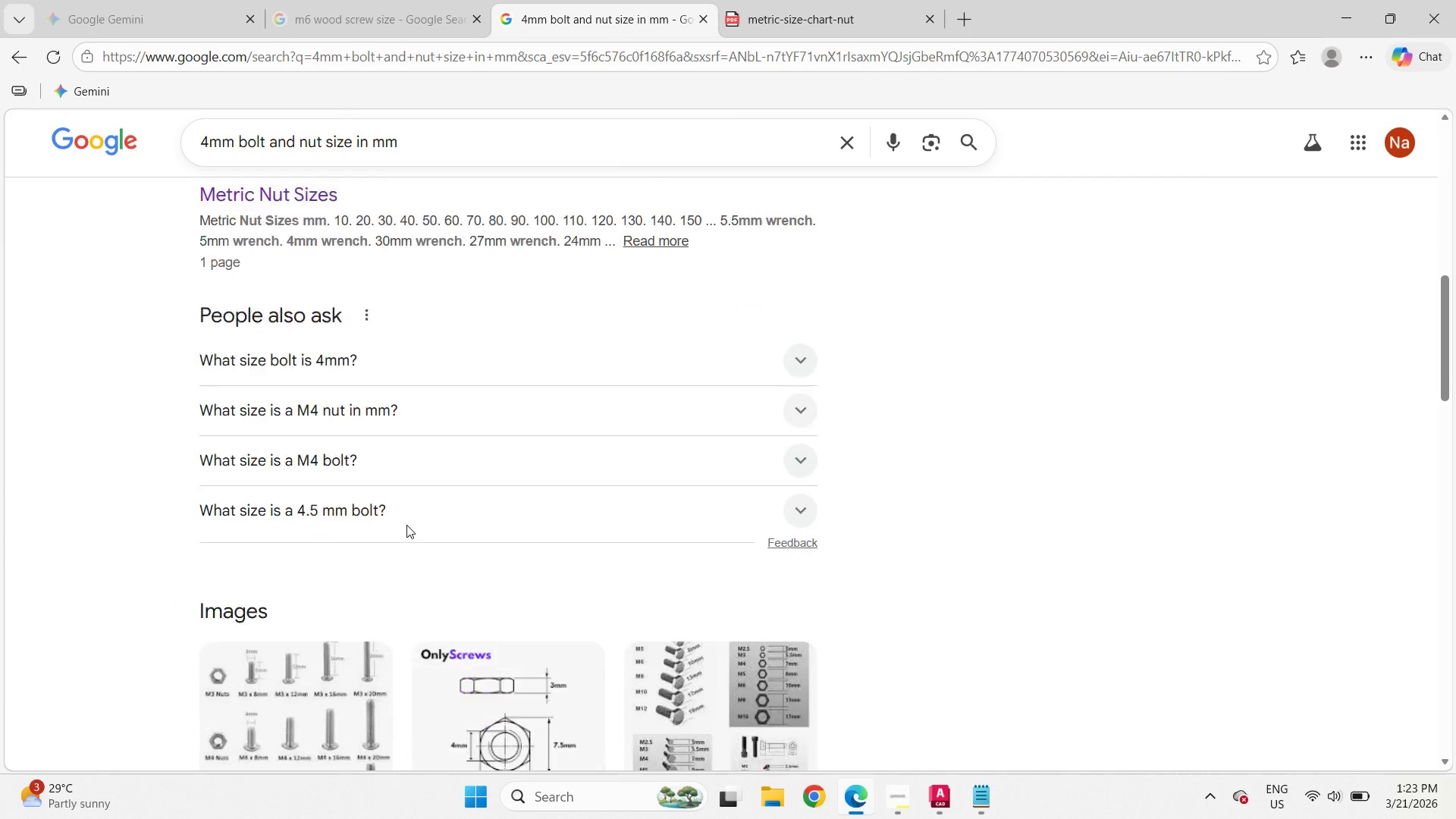 
mouse_move([419, 494])
 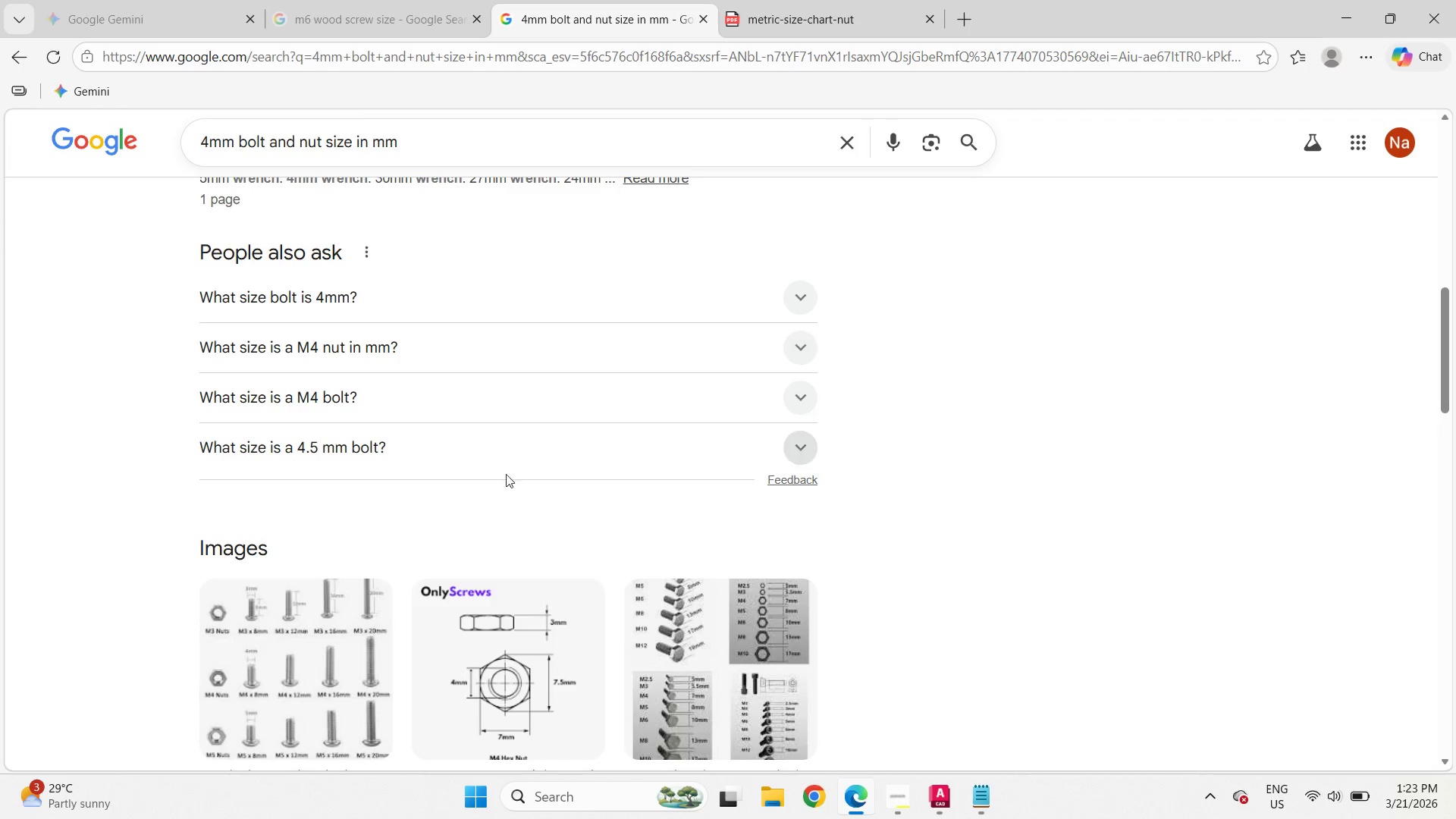 
scroll: coordinate [513, 495], scroll_direction: down, amount: 6.0
 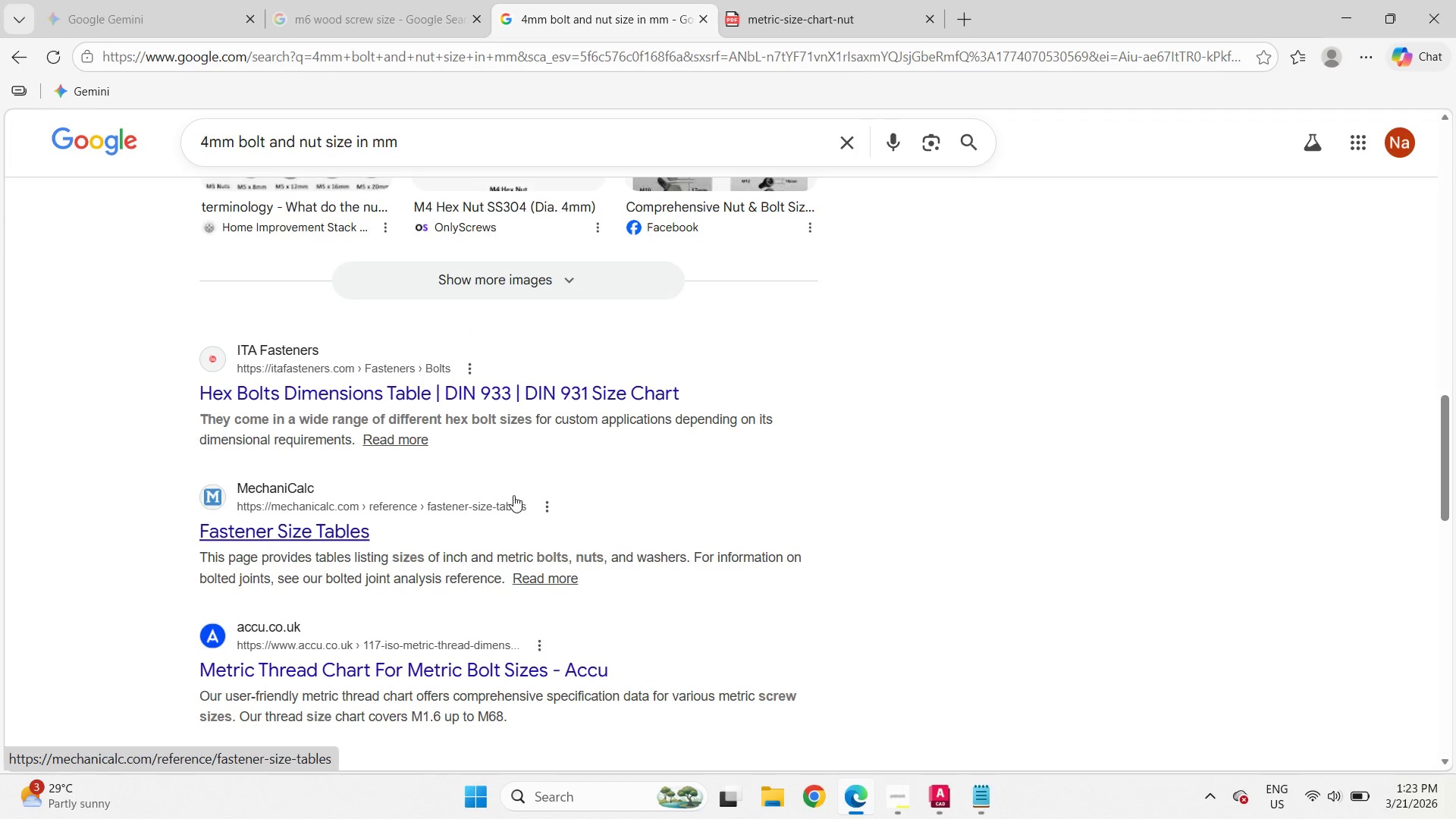 
scroll: coordinate [513, 495], scroll_direction: up, amount: 9.0
 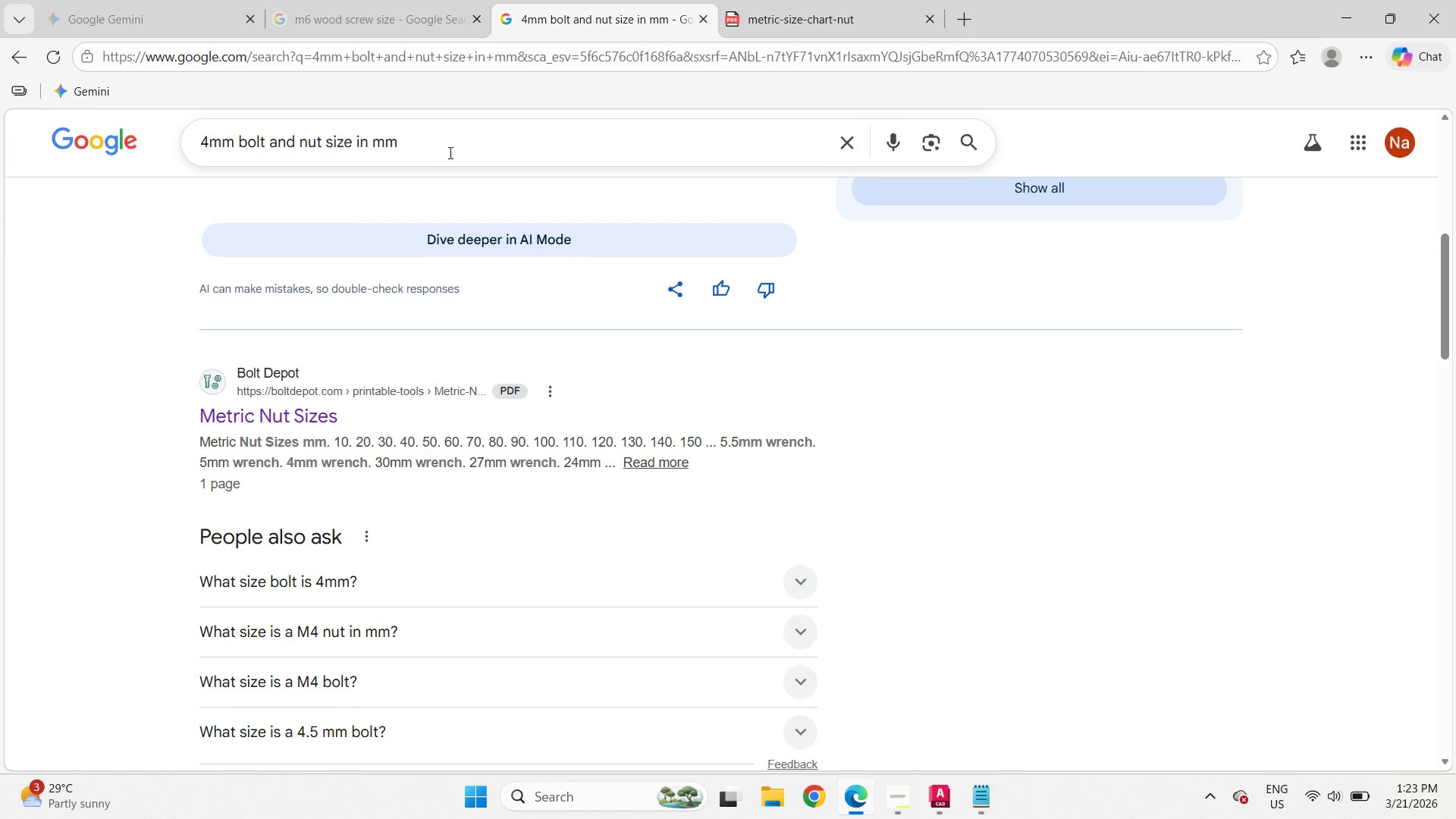 
left_click([453, 139])
 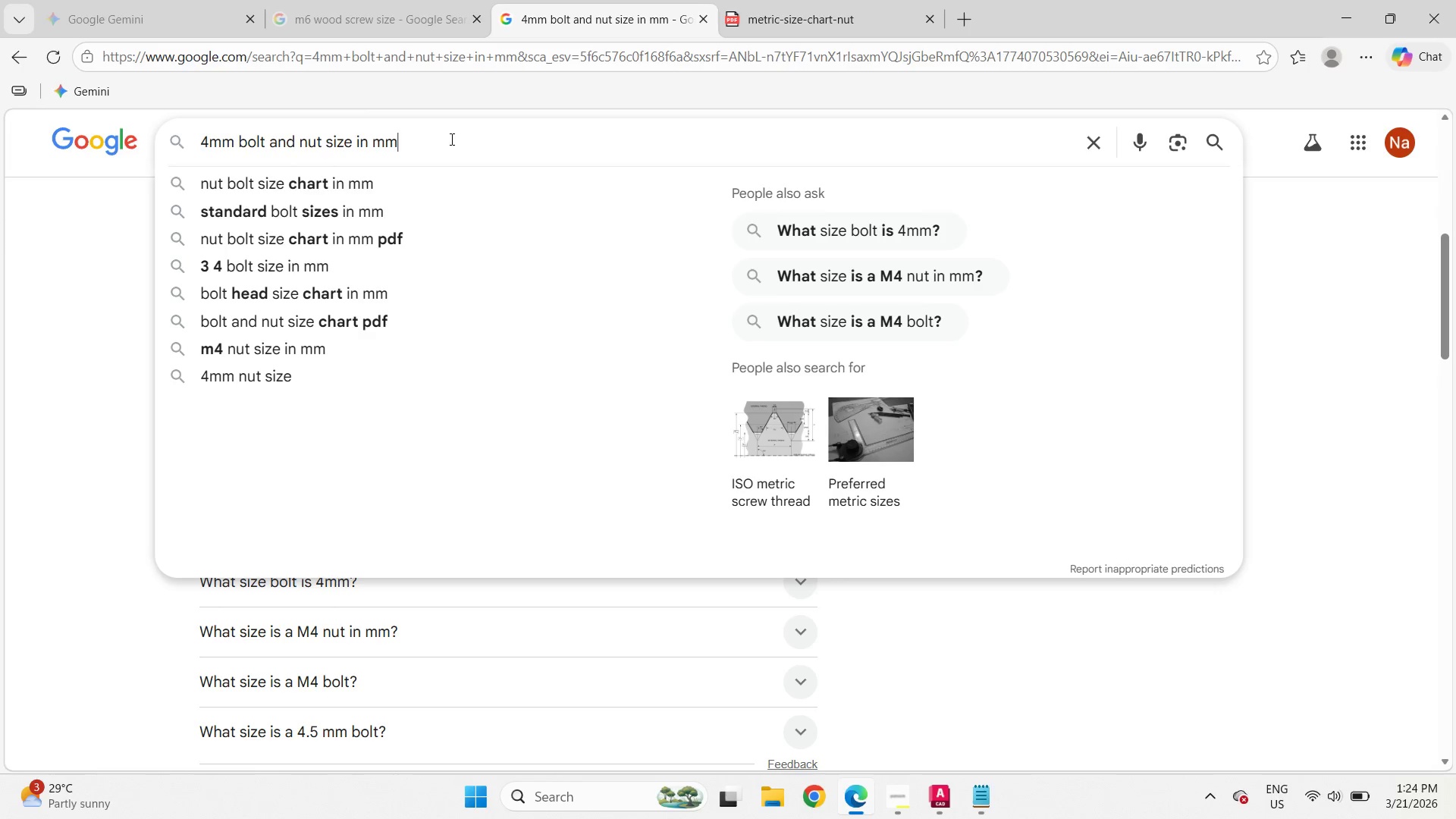 
wait(7.03)
 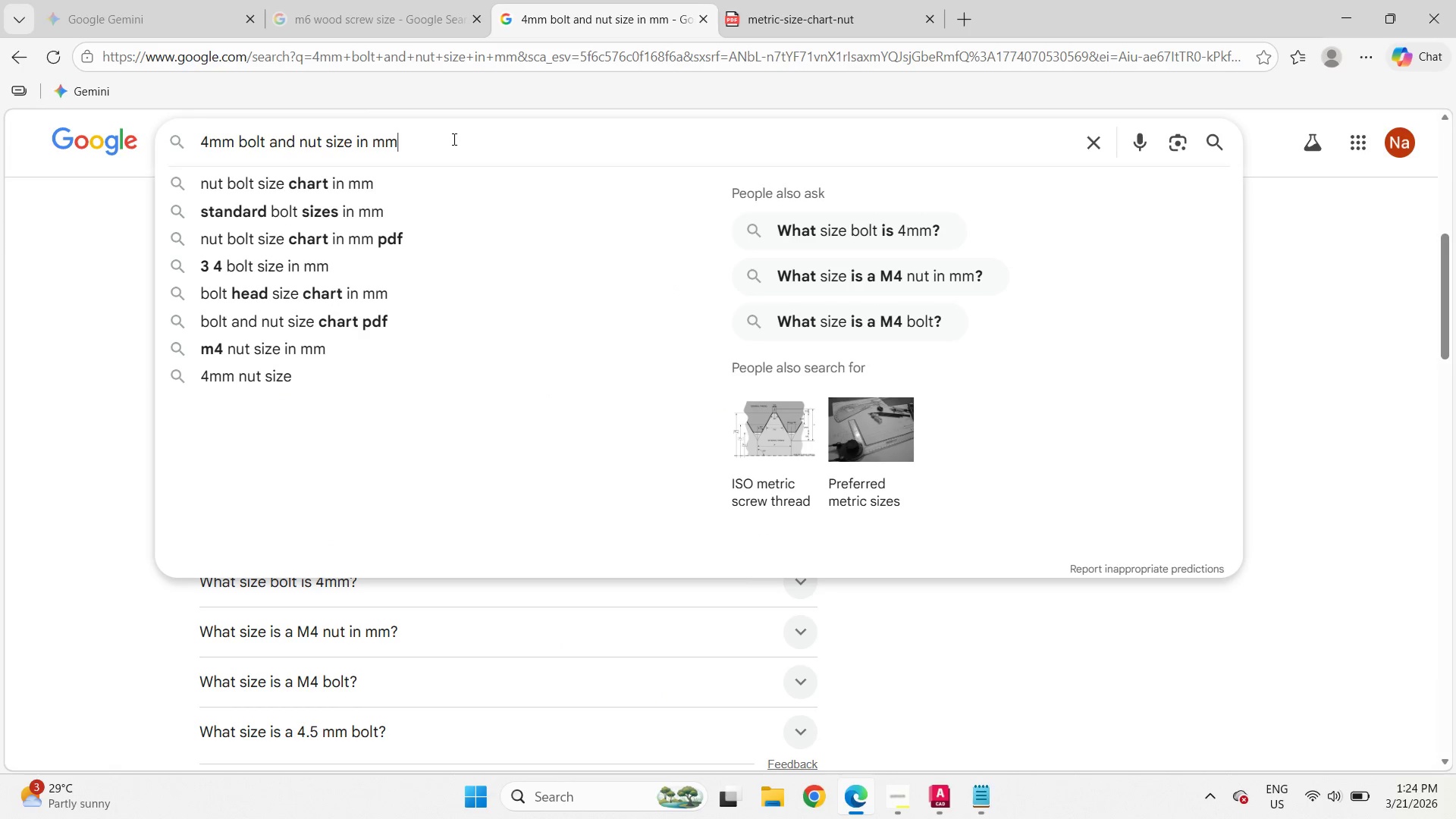 
left_click([325, 148])
 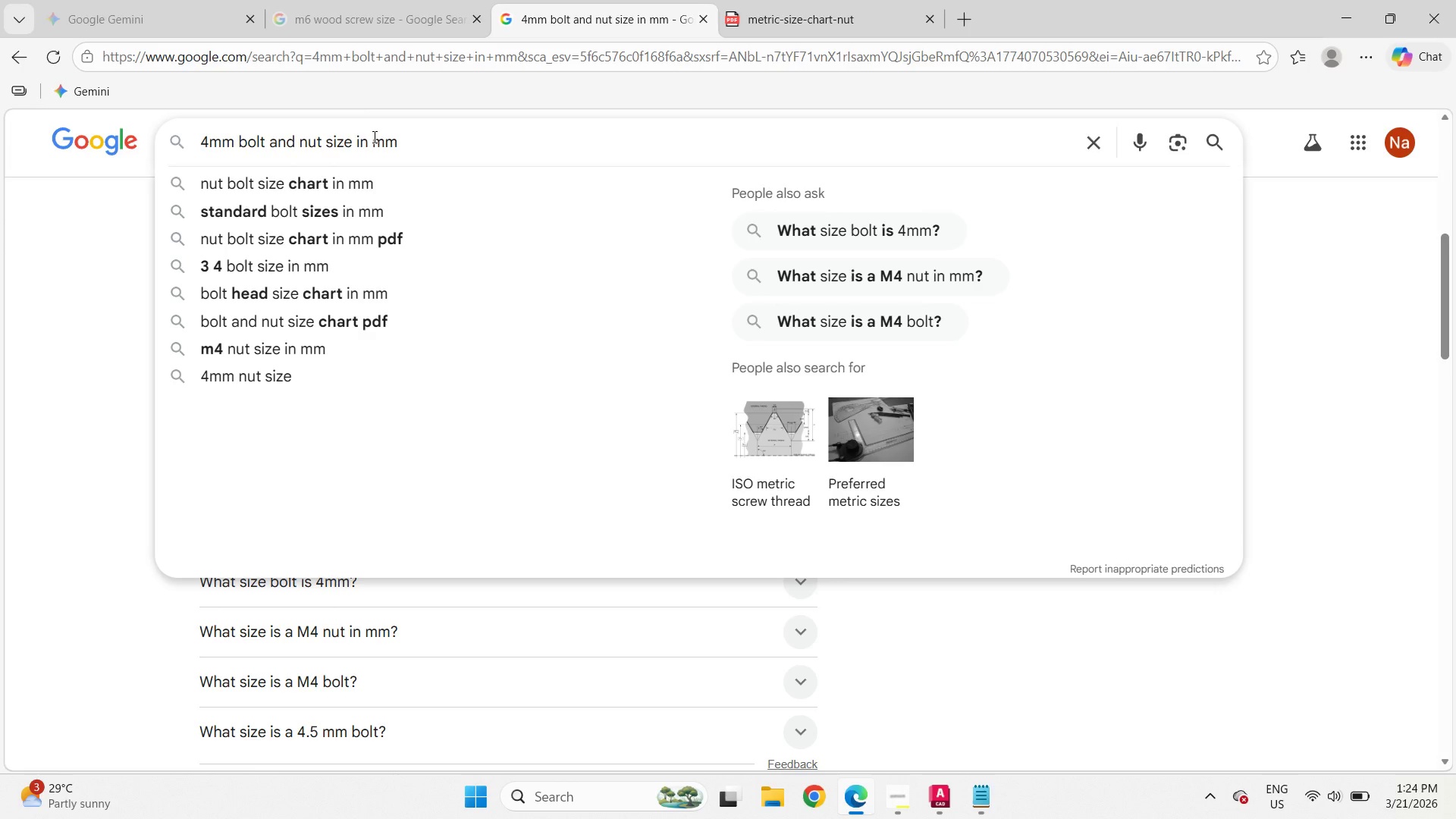 
type(thread )
key(NumpadEnter)
 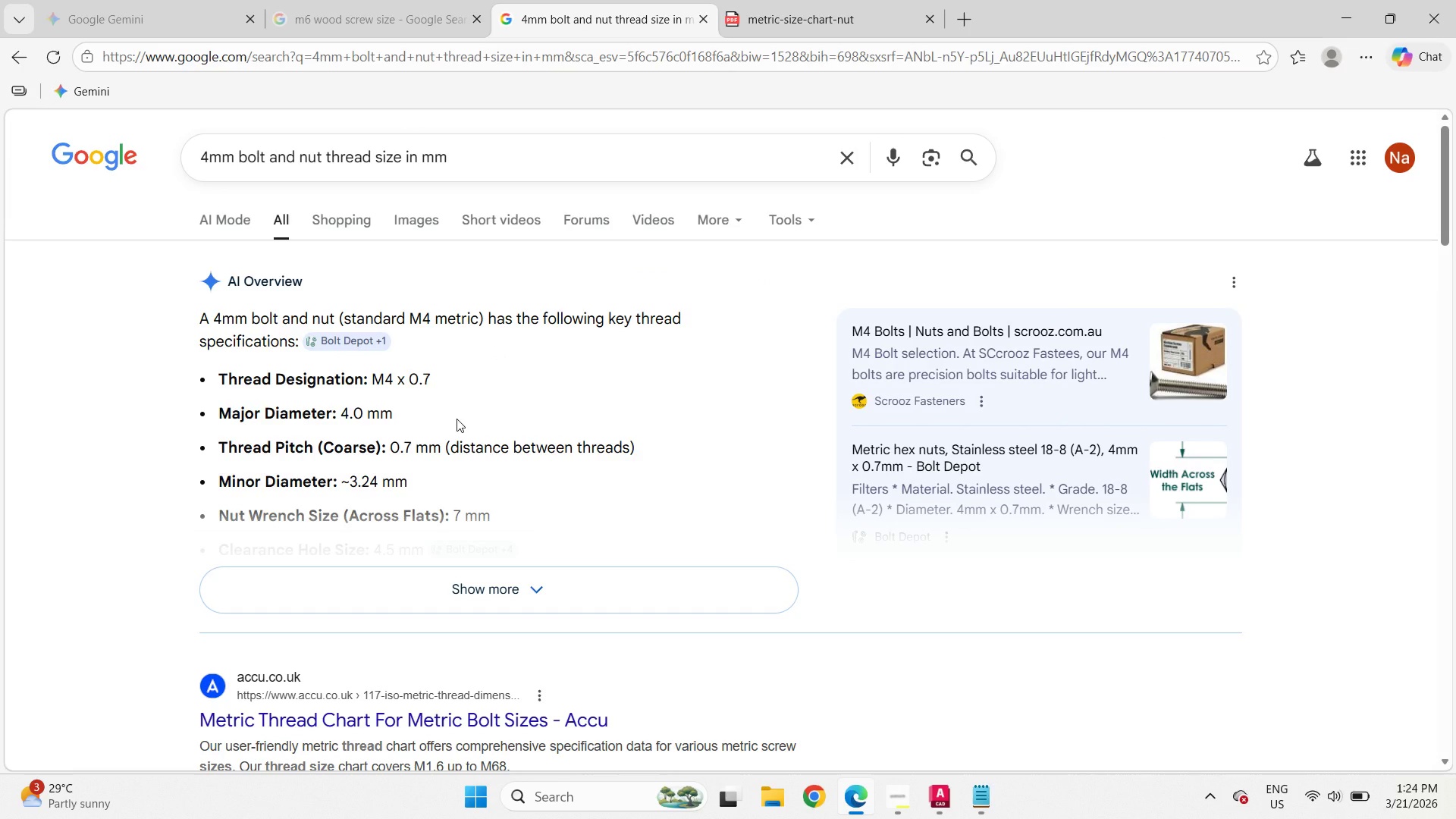 
scroll: coordinate [457, 419], scroll_direction: down, amount: 1.0
 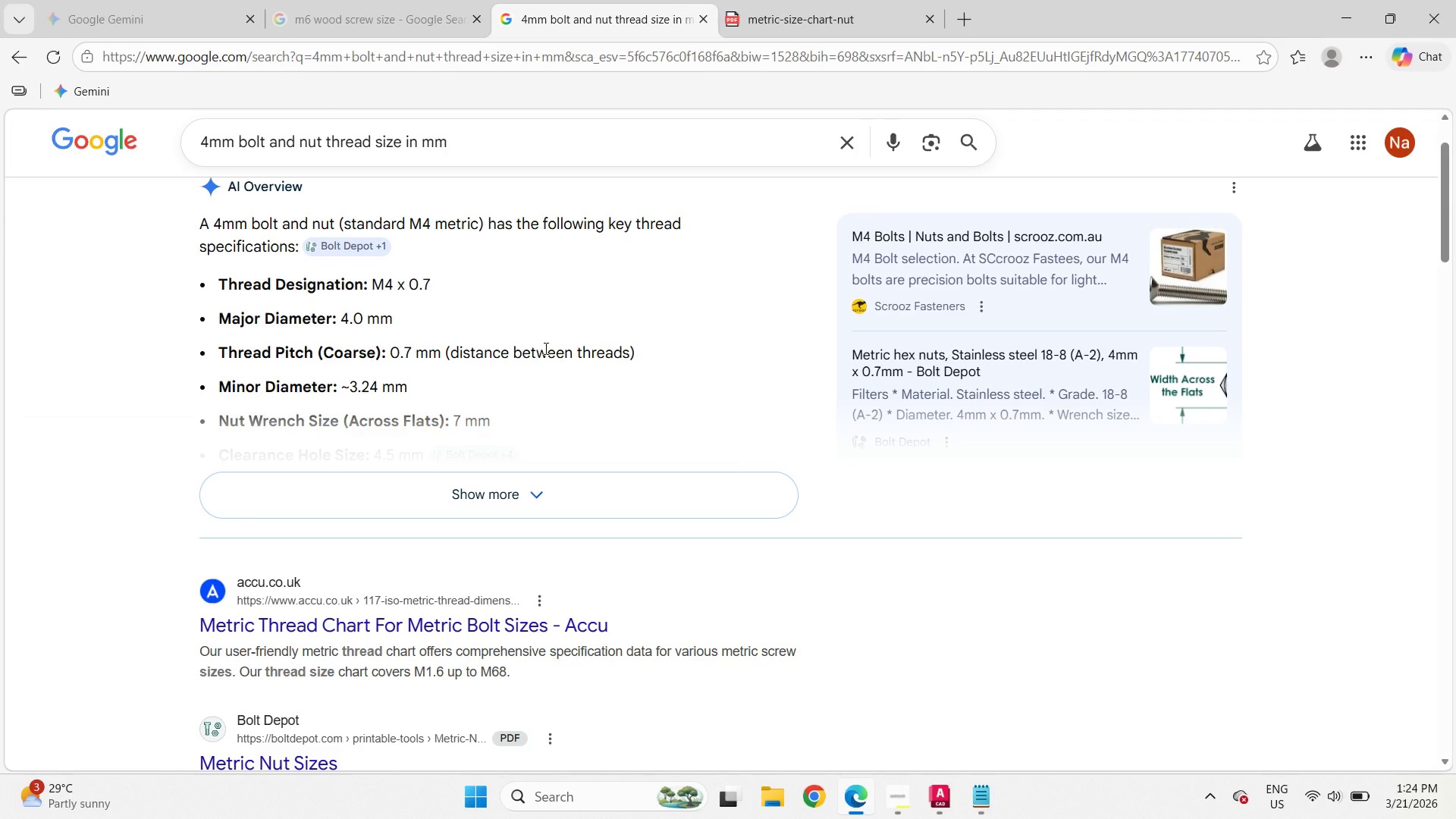 
wait(12.12)
 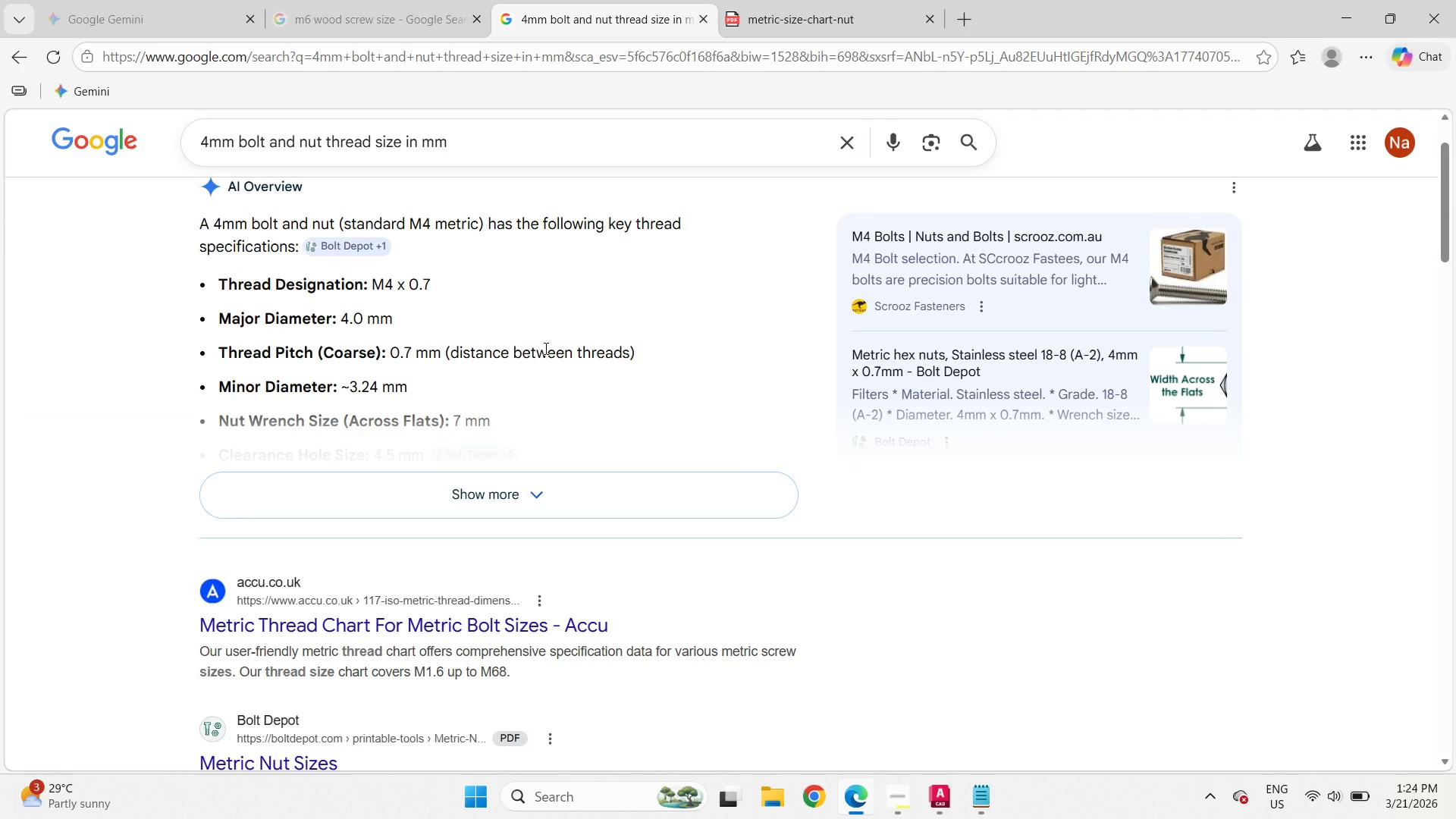 
left_click([504, 485])
 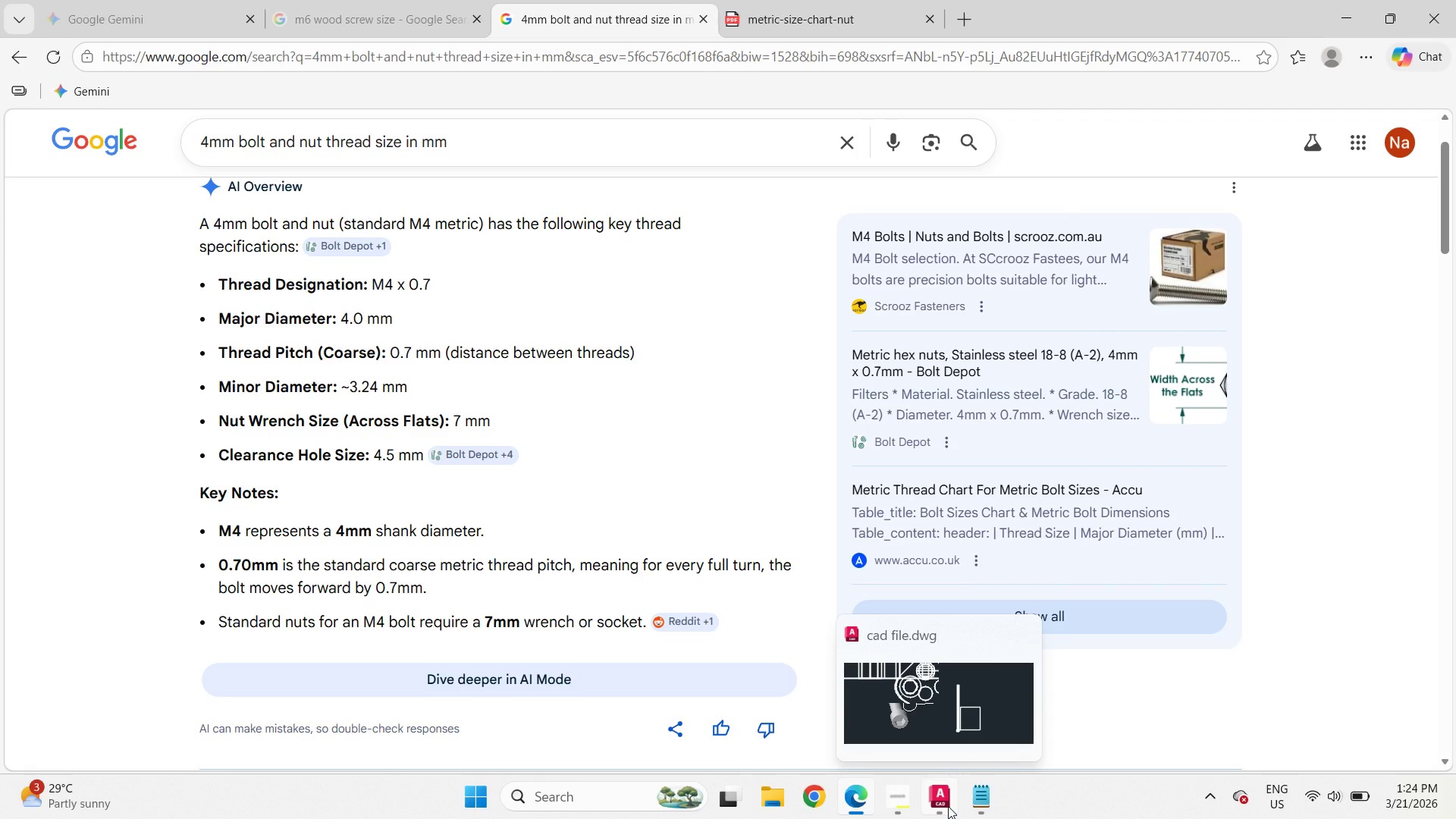 
wait(18.44)
 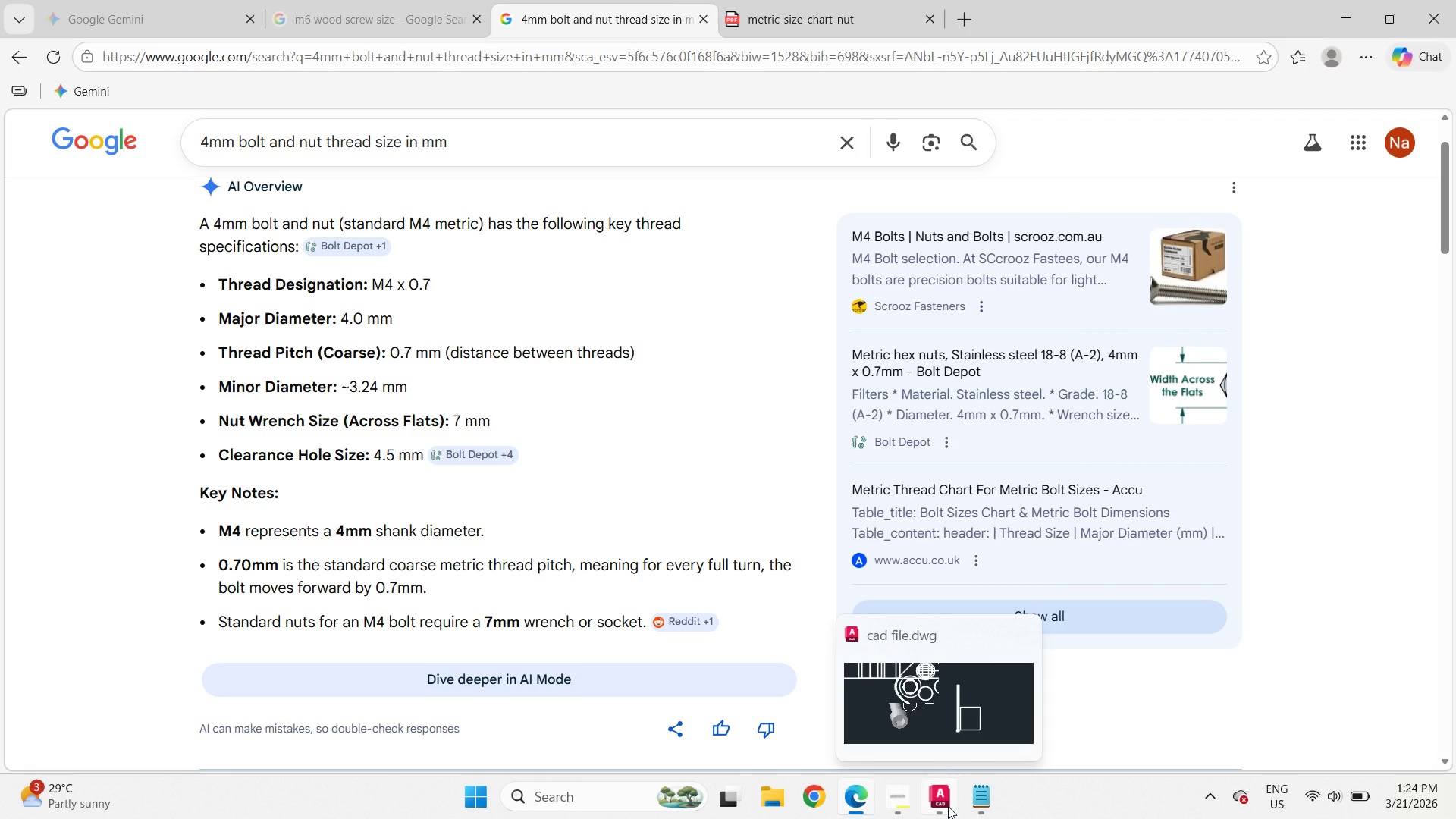 
left_click([948, 806])
 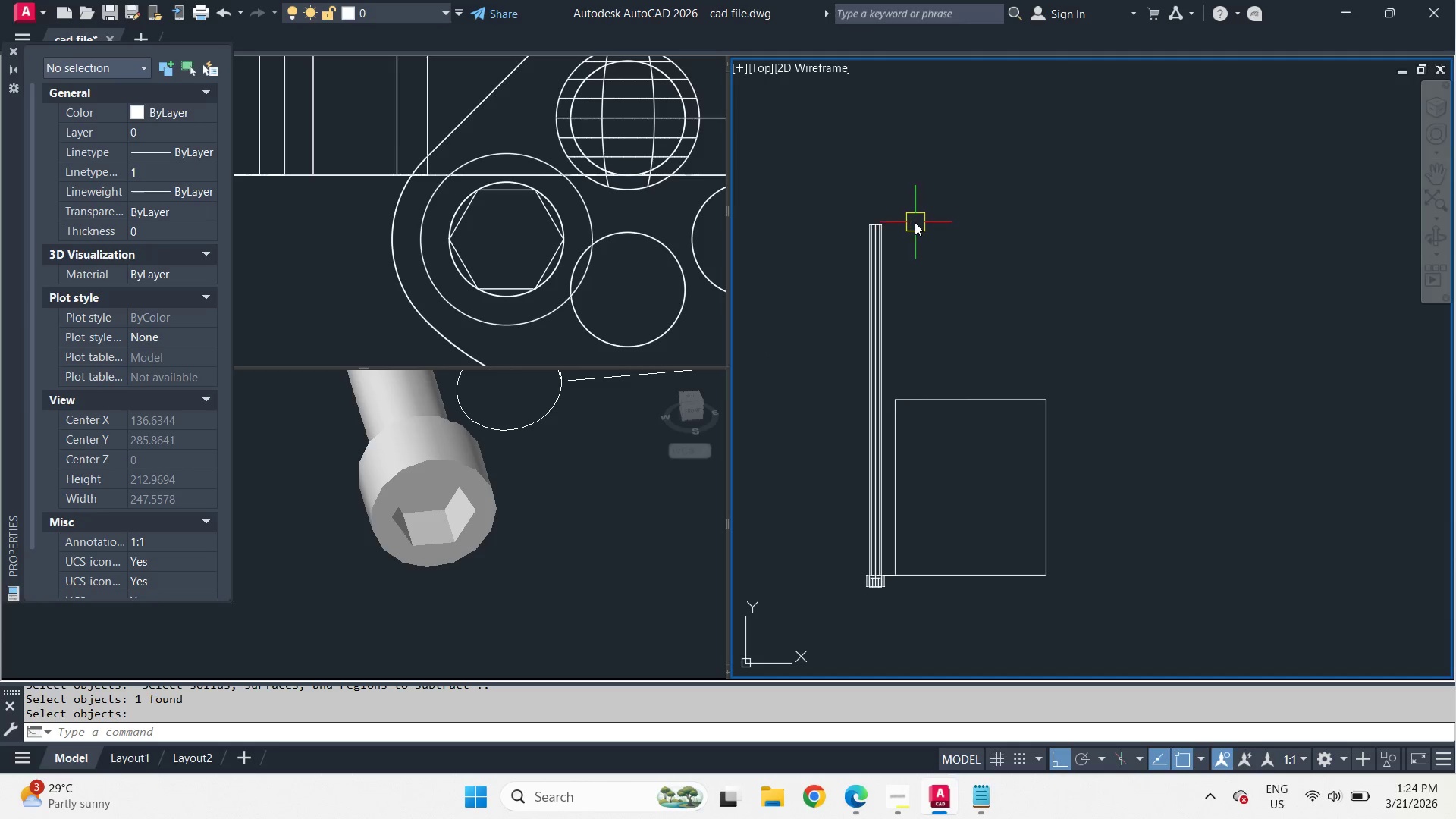 
scroll: coordinate [902, 218], scroll_direction: up, amount: 1.0
 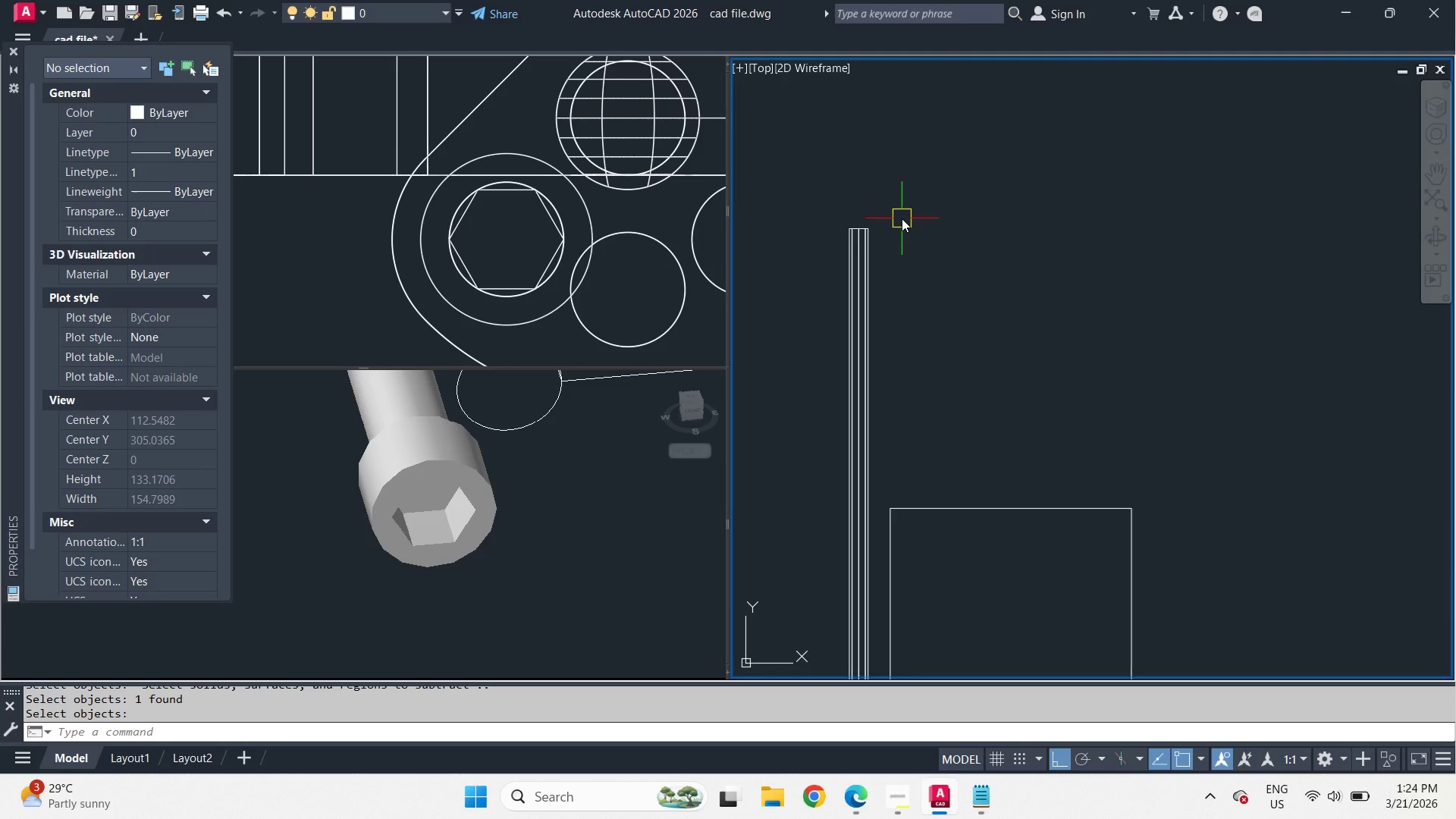 
scroll: coordinate [902, 218], scroll_direction: down, amount: 3.0
 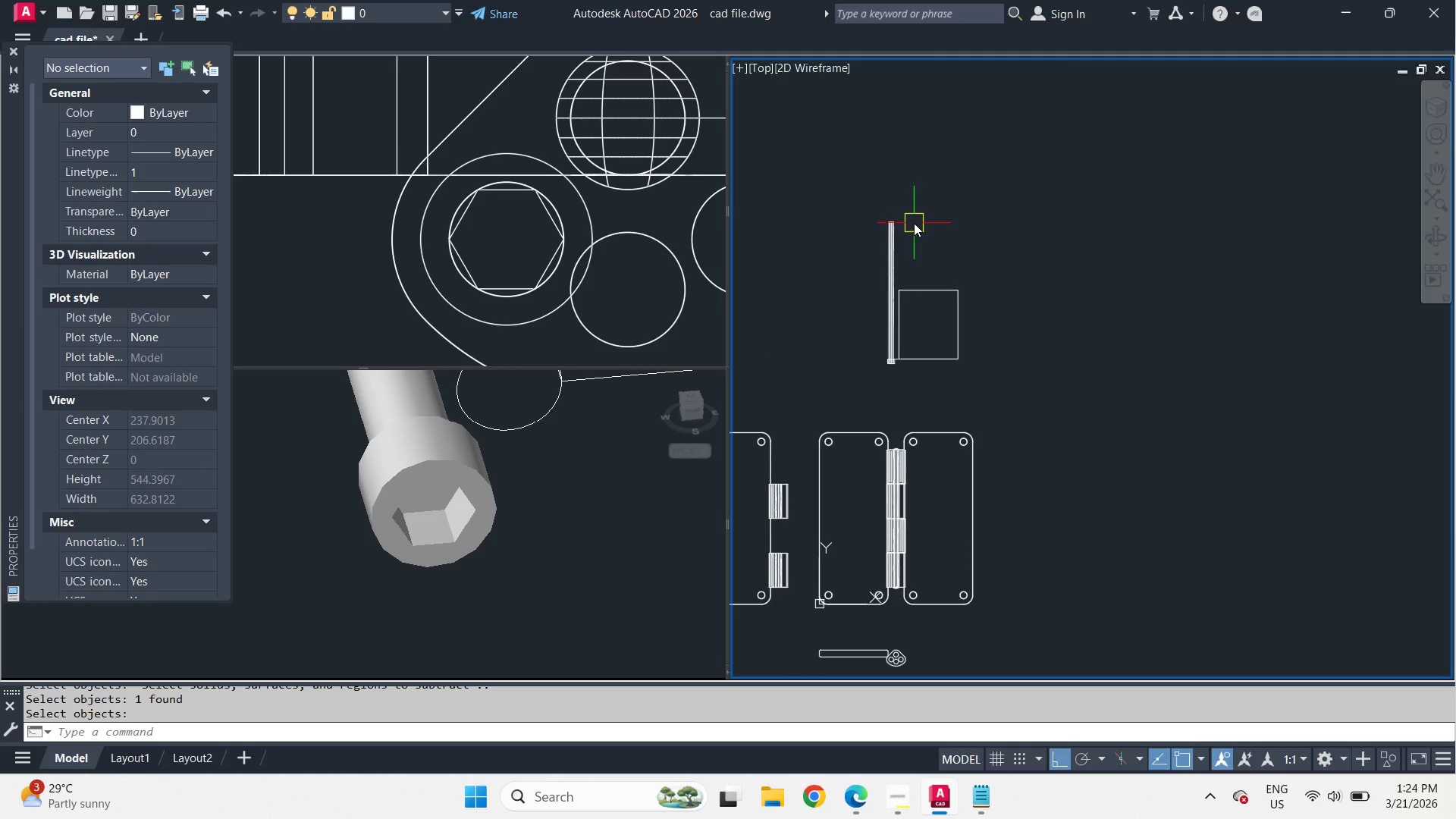 
scroll: coordinate [886, 222], scroll_direction: up, amount: 5.0
 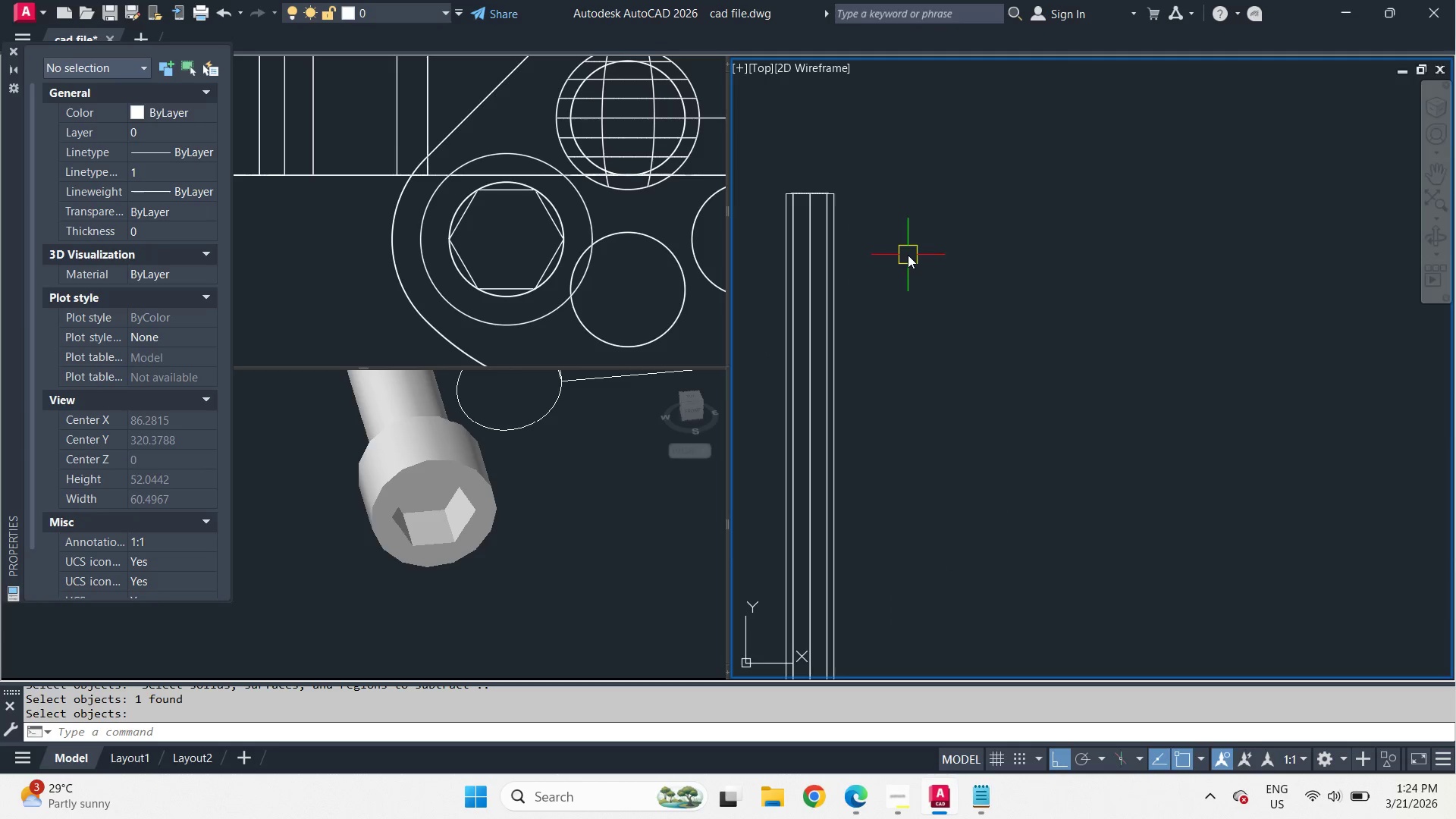 
key(L)
 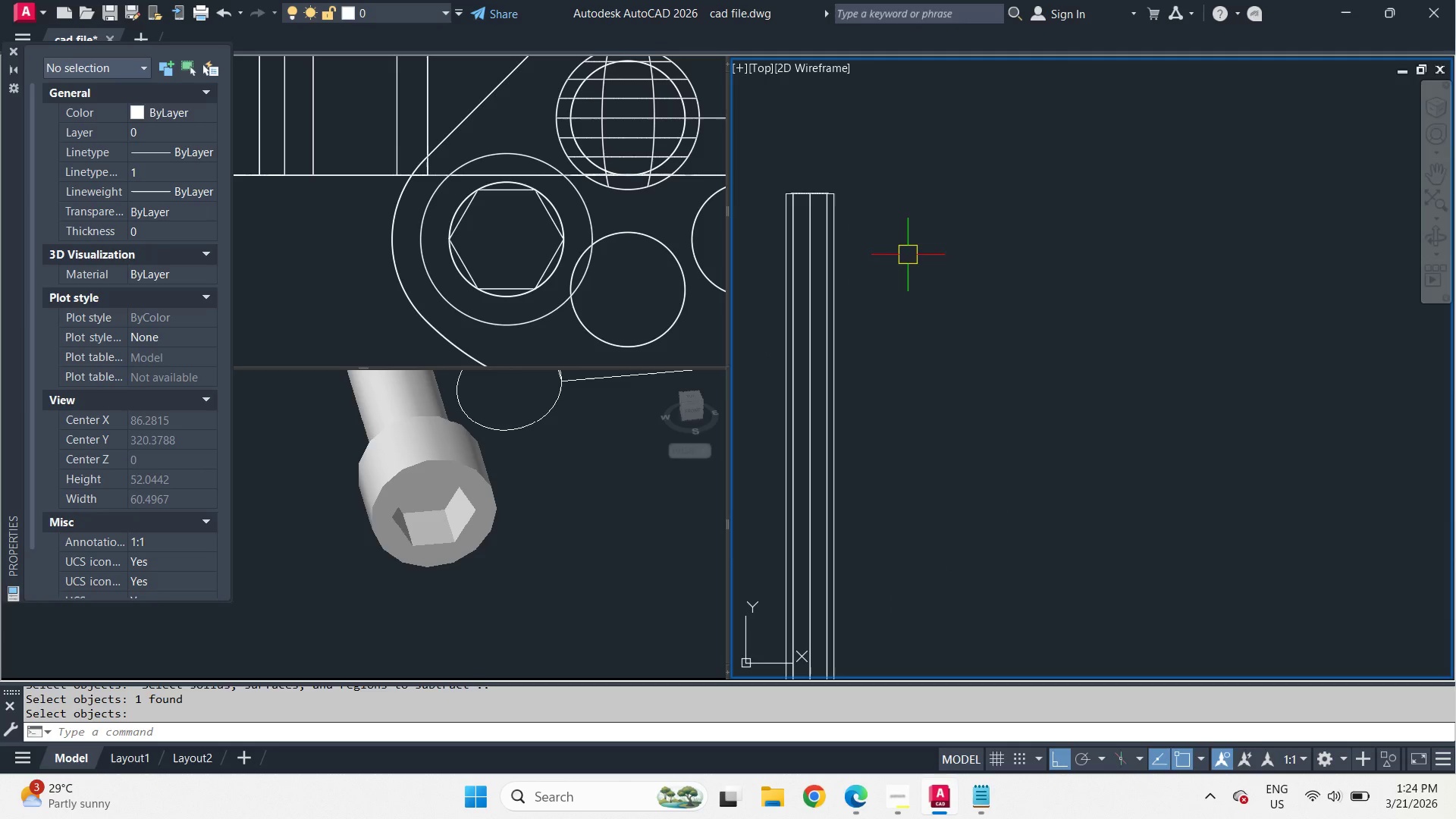 
key(Space)
 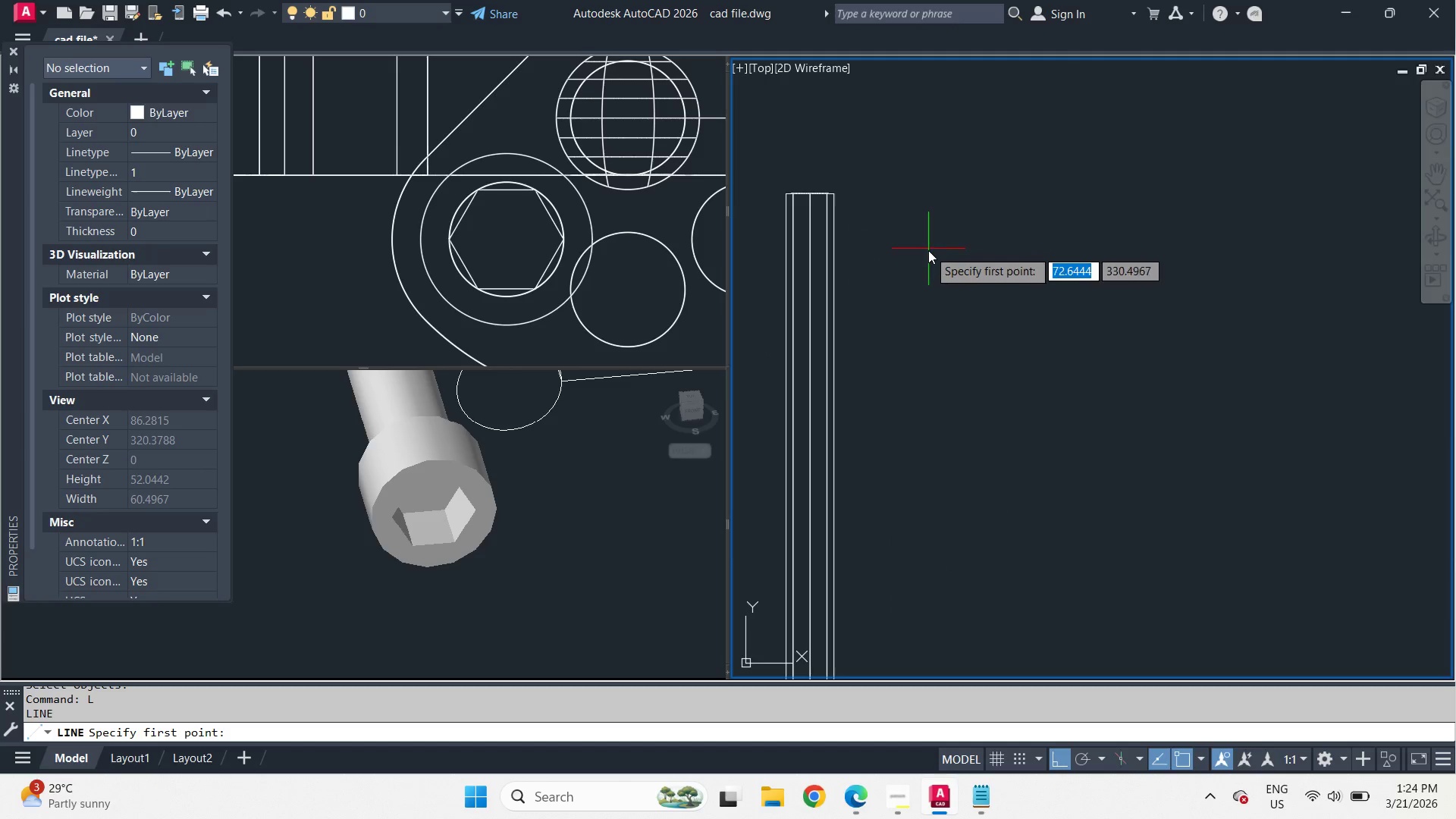 
left_click_drag(start_coordinate=[954, 364], to_coordinate=[954, 310])
 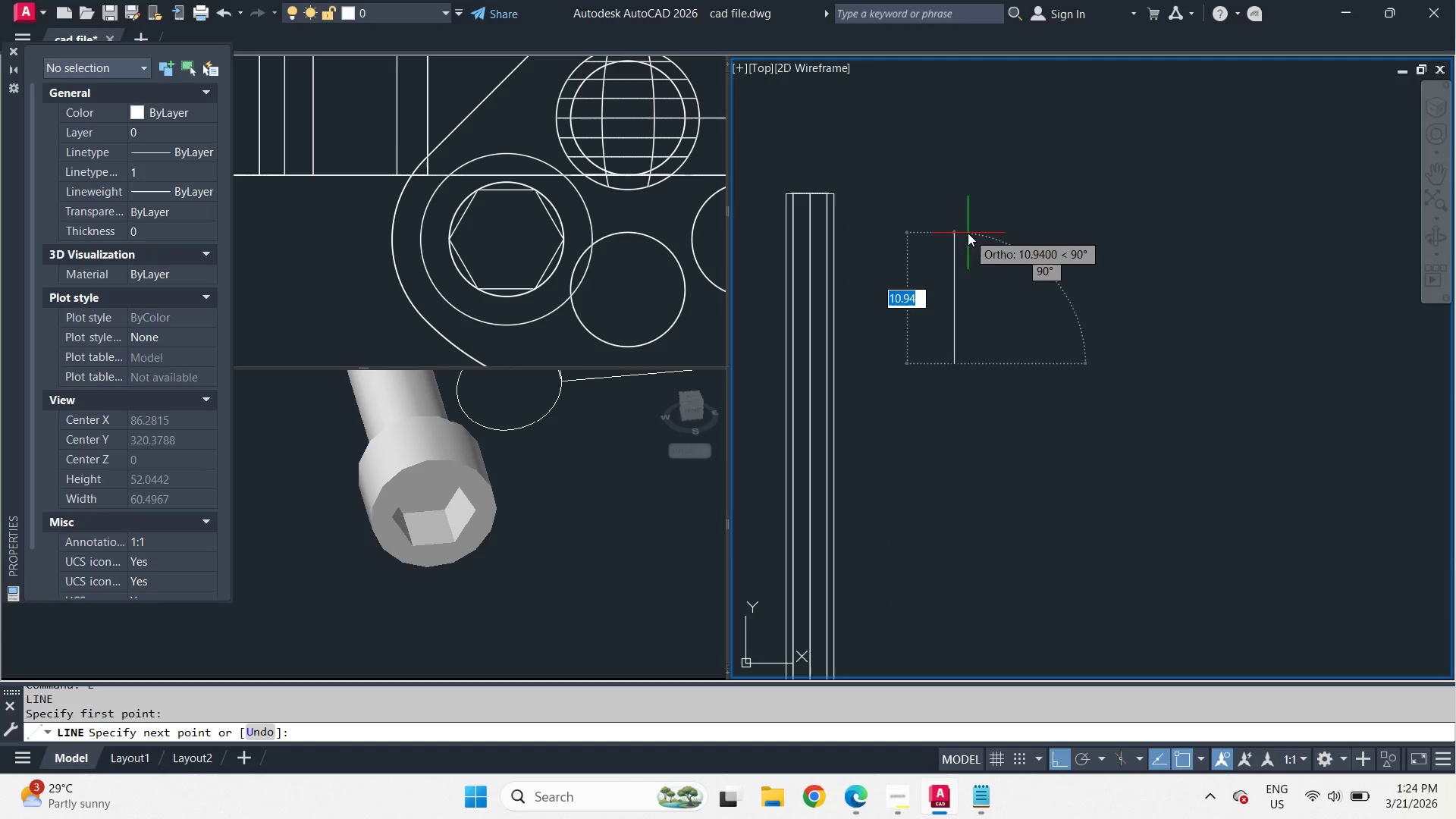 
left_click([963, 210])
 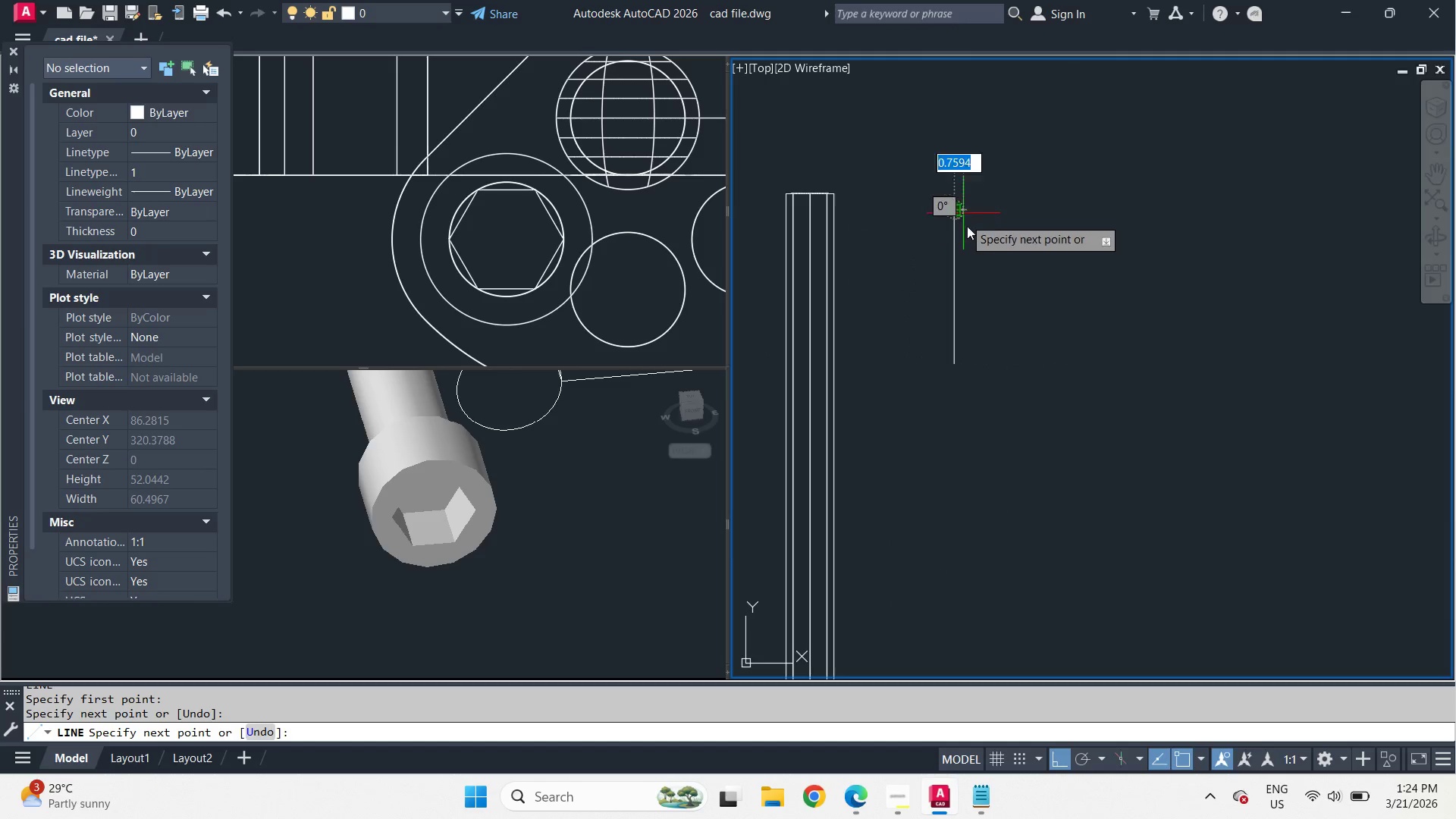 
key(Space)
 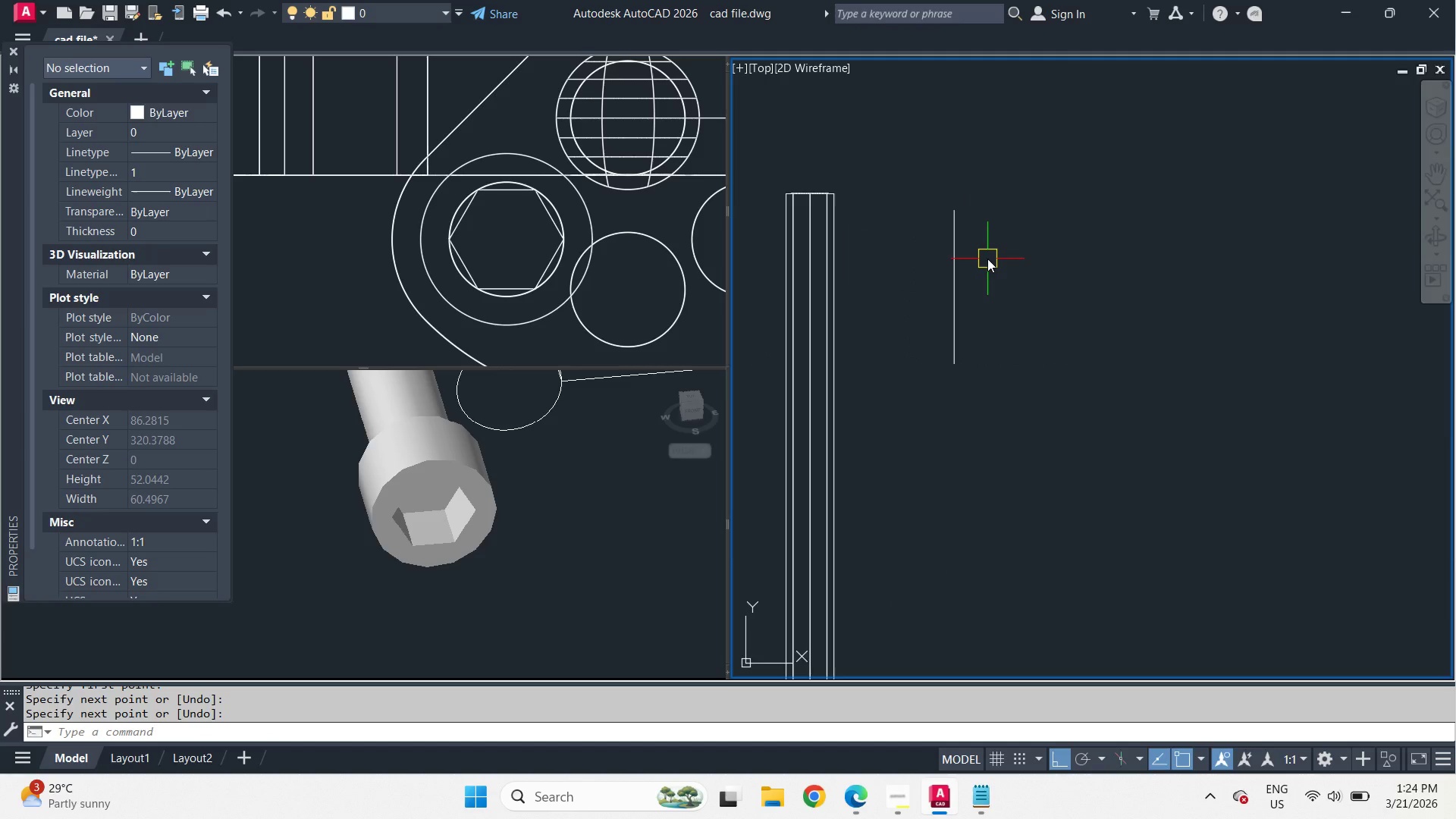 
key(O)
 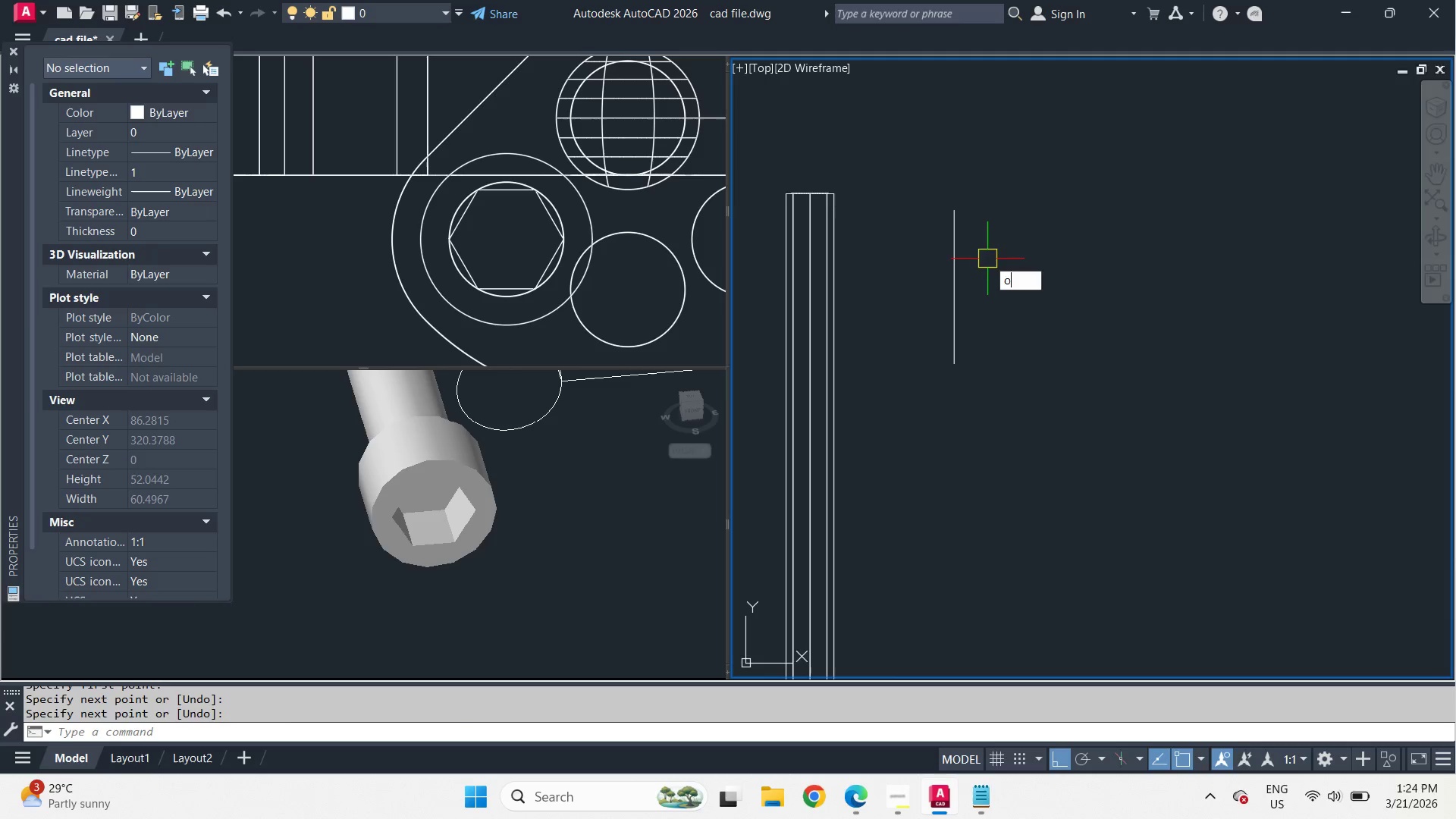 
key(Space)
 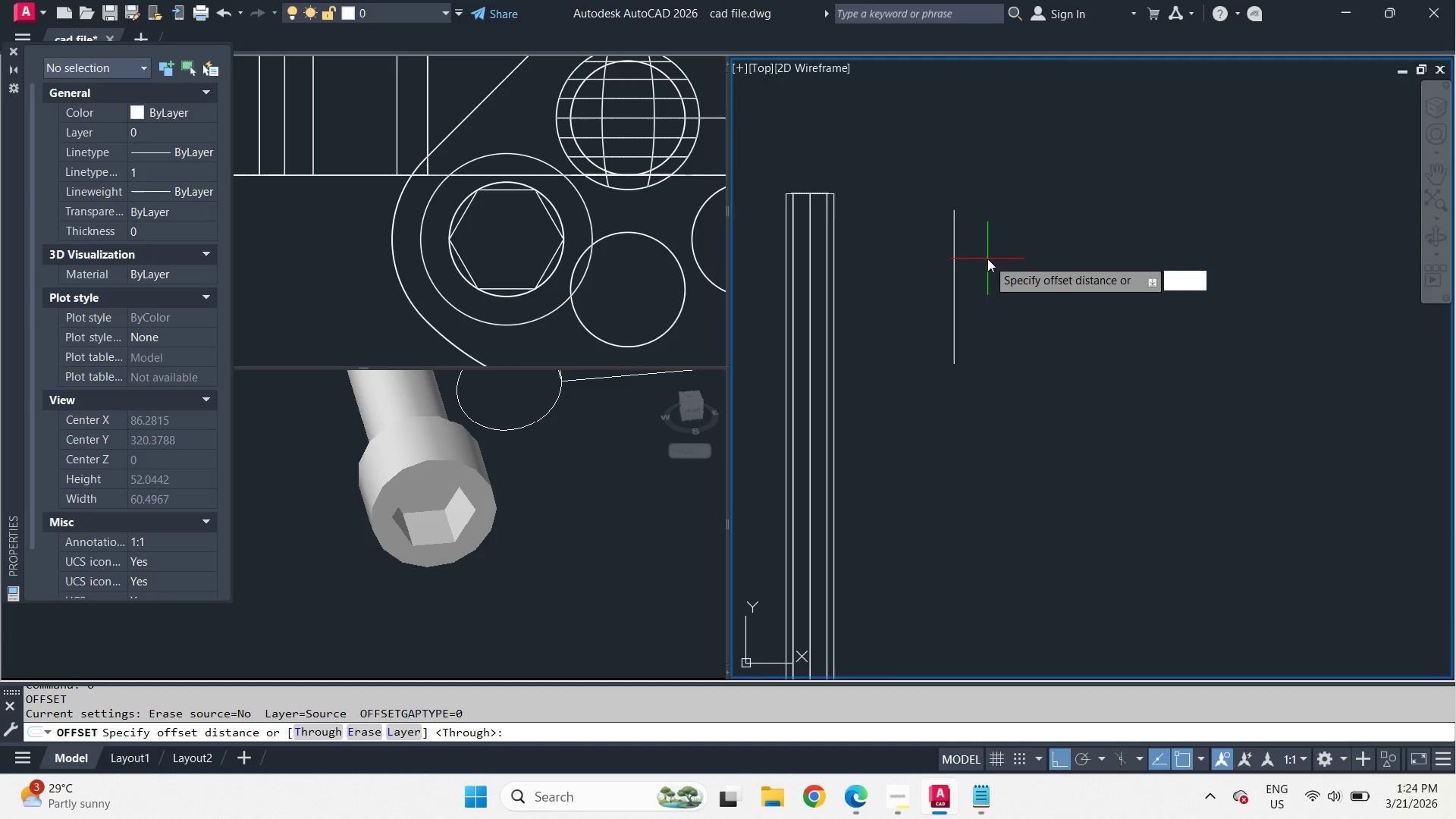 
key(T)
 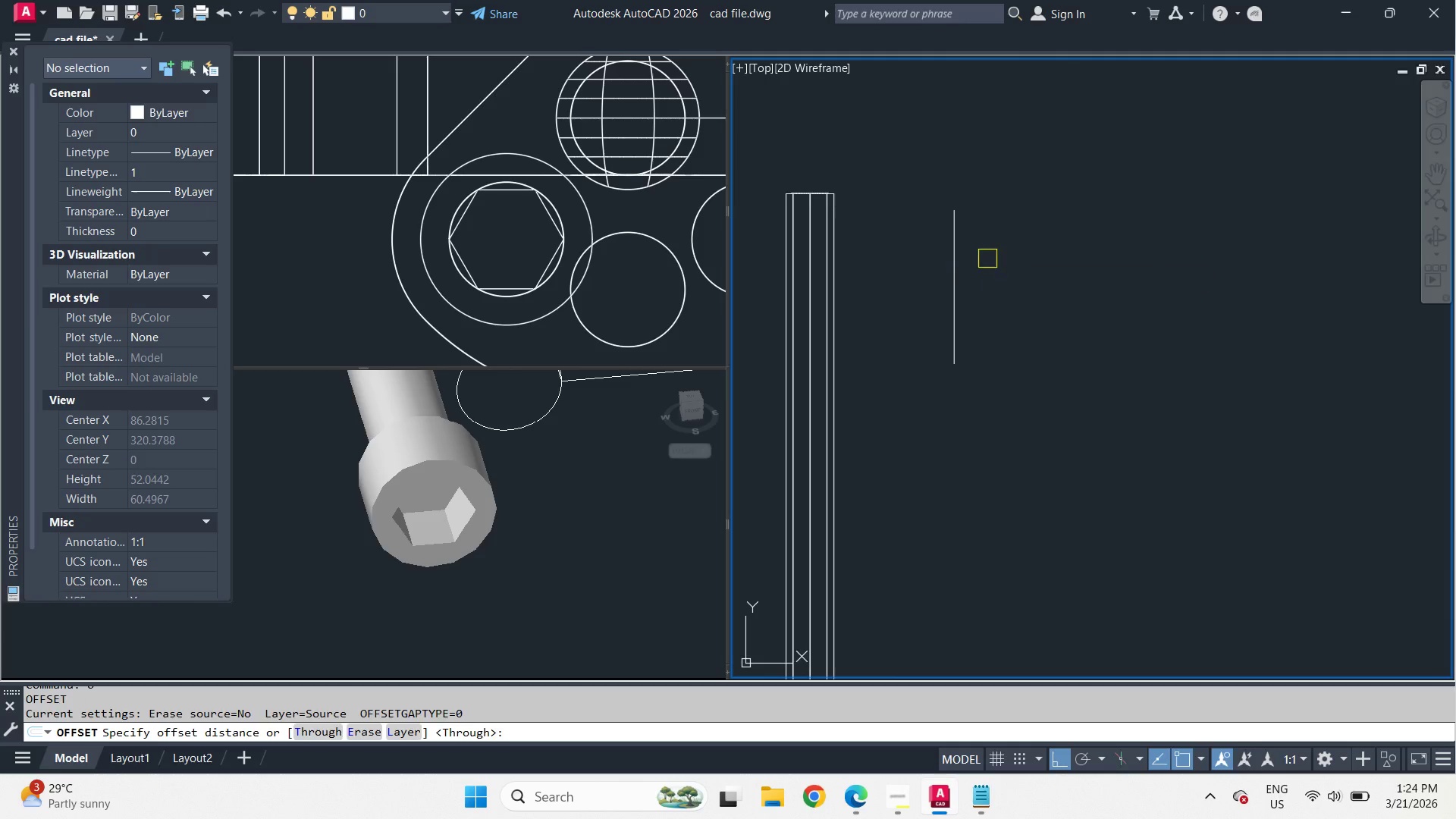 
key(Space)
 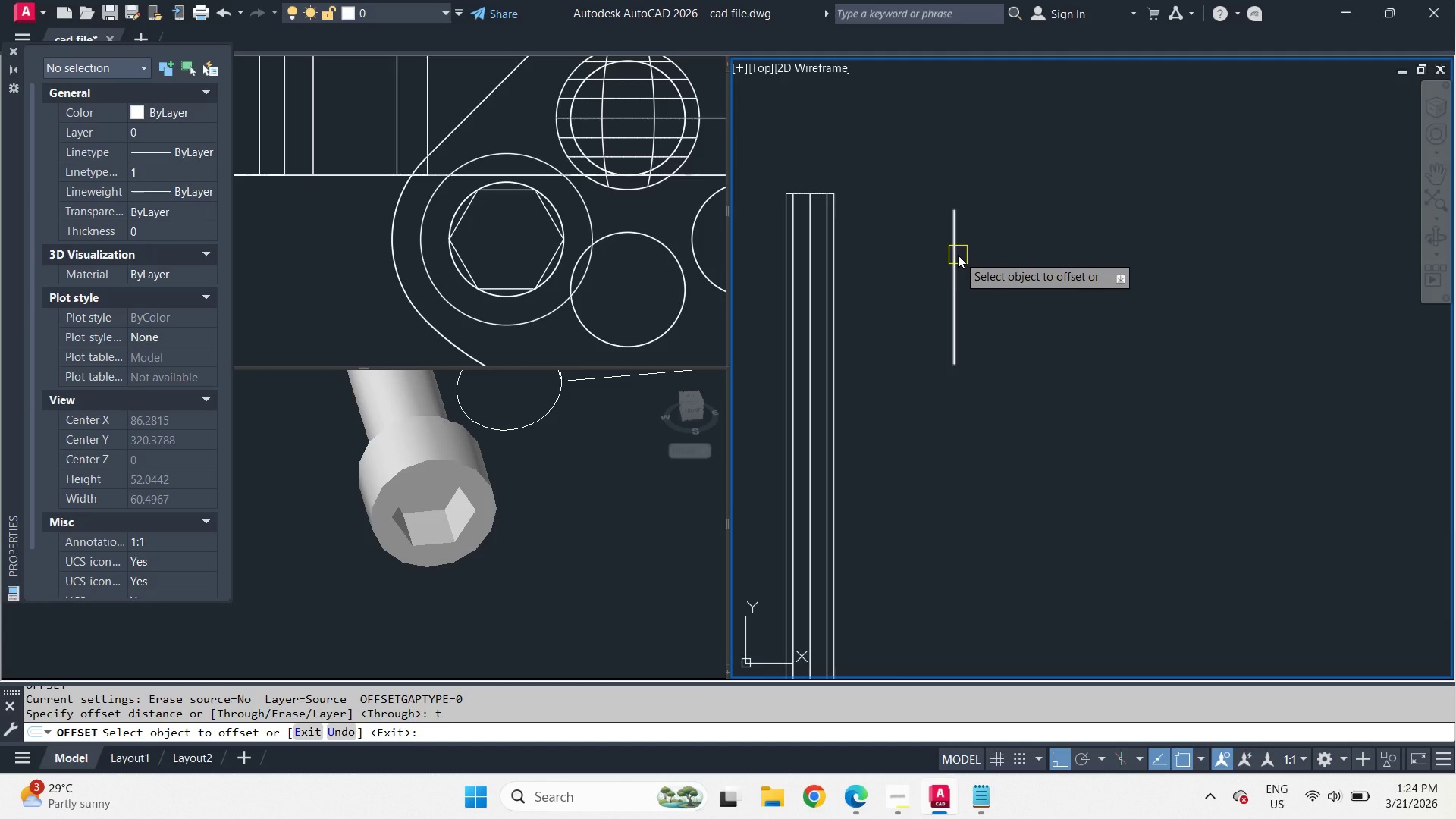 
left_click_drag(start_coordinate=[958, 255], to_coordinate=[972, 263])
 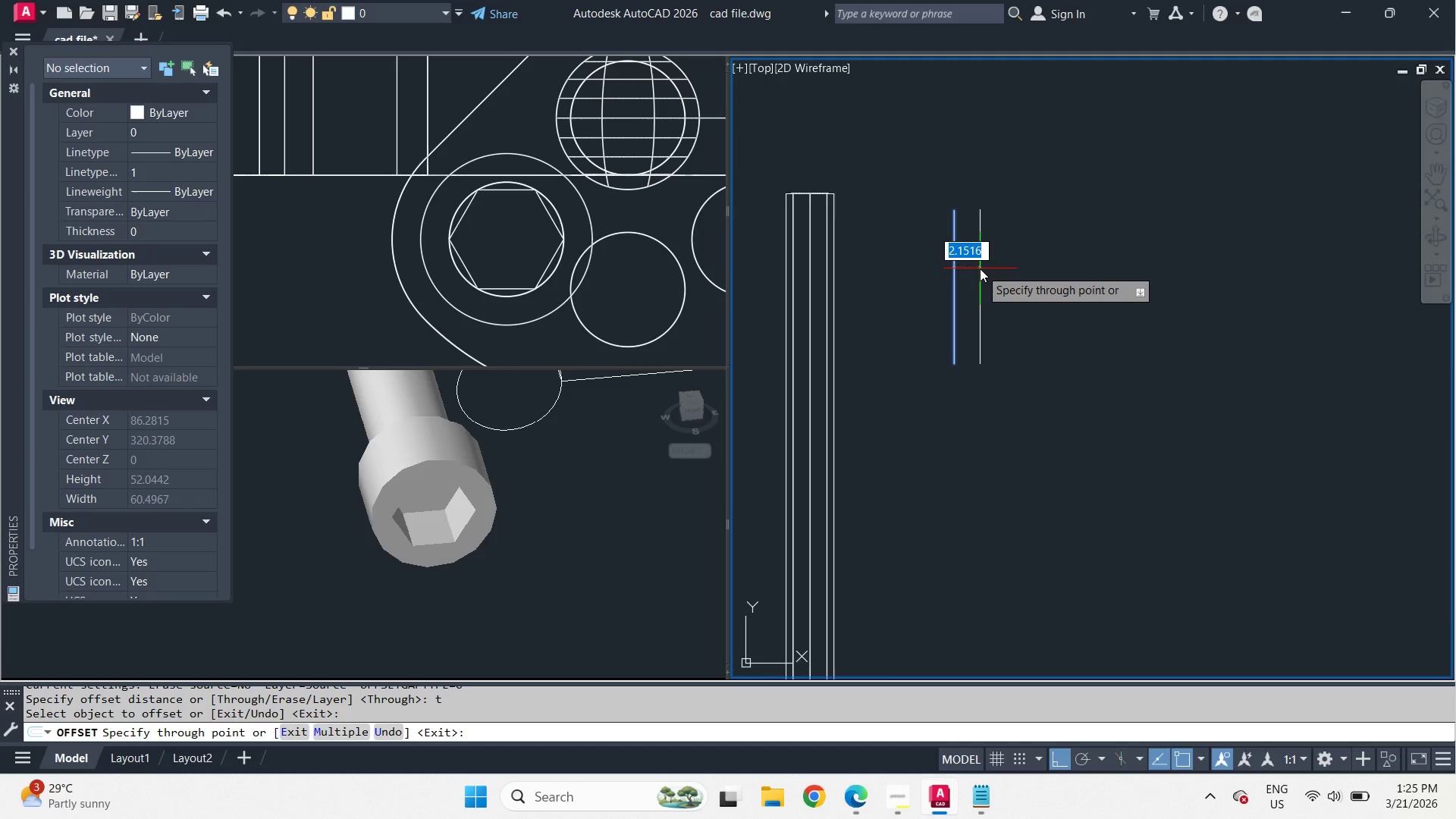 
key(4)
 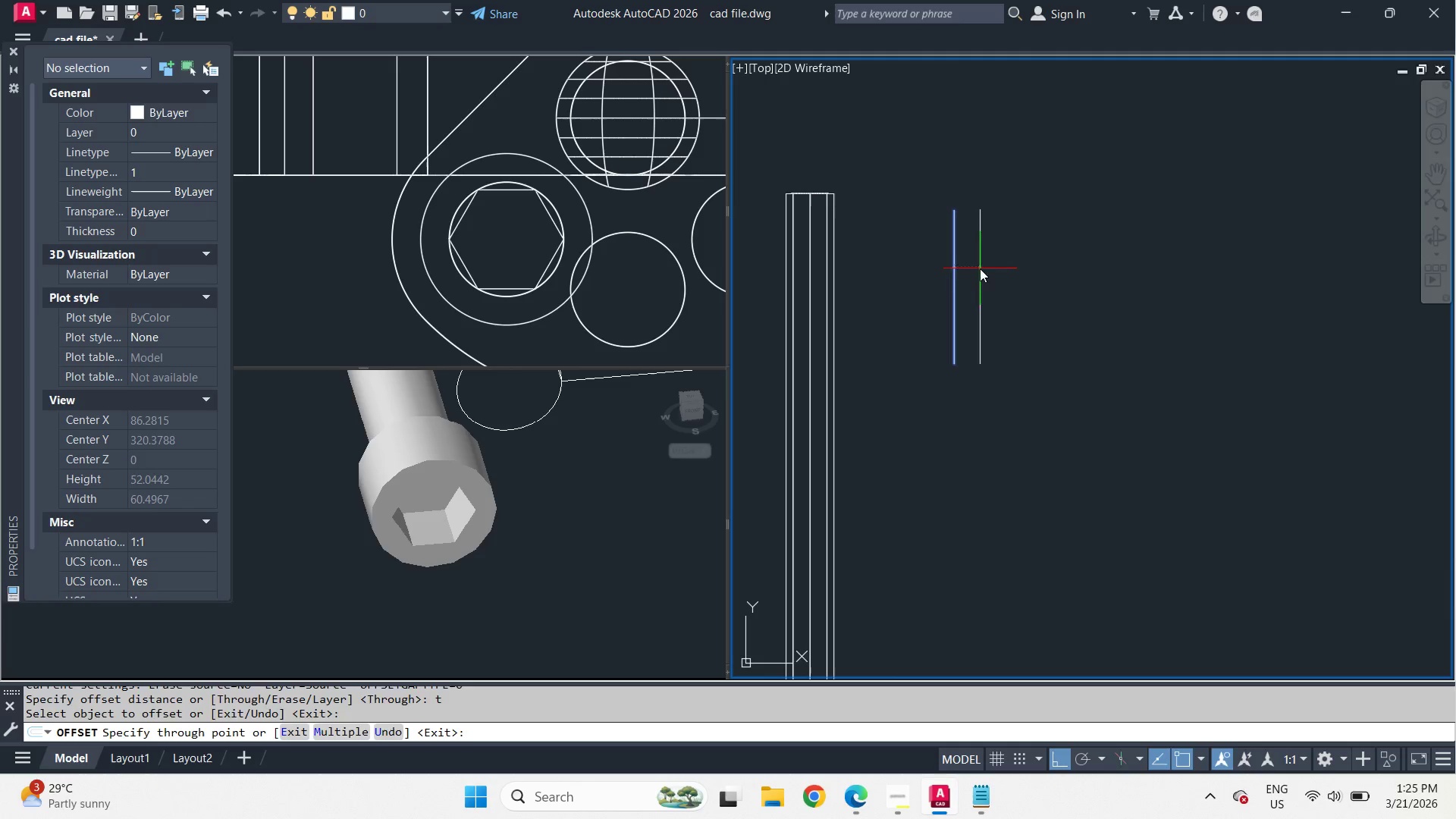 
key(Space)
 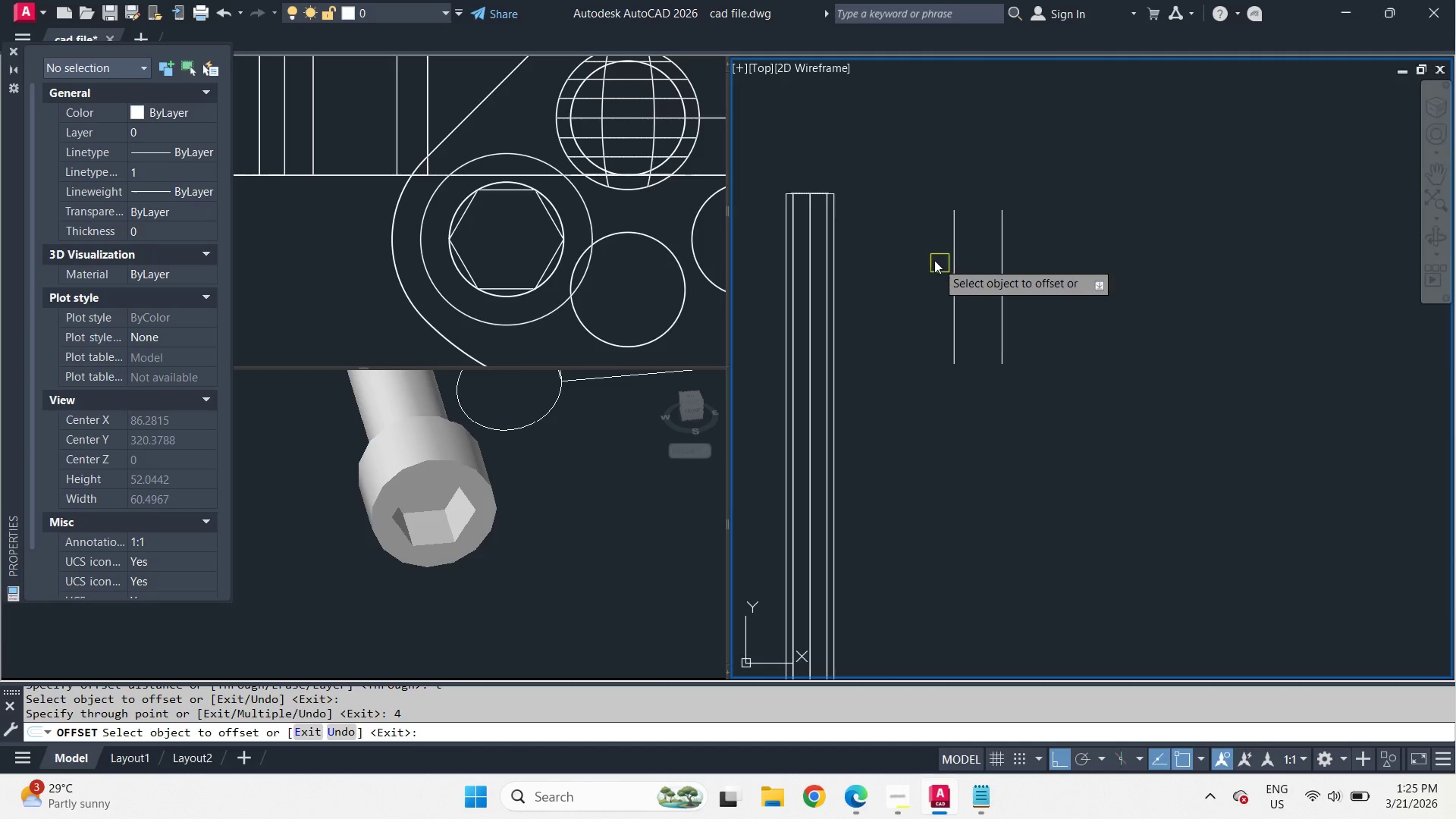 
type( dli )
 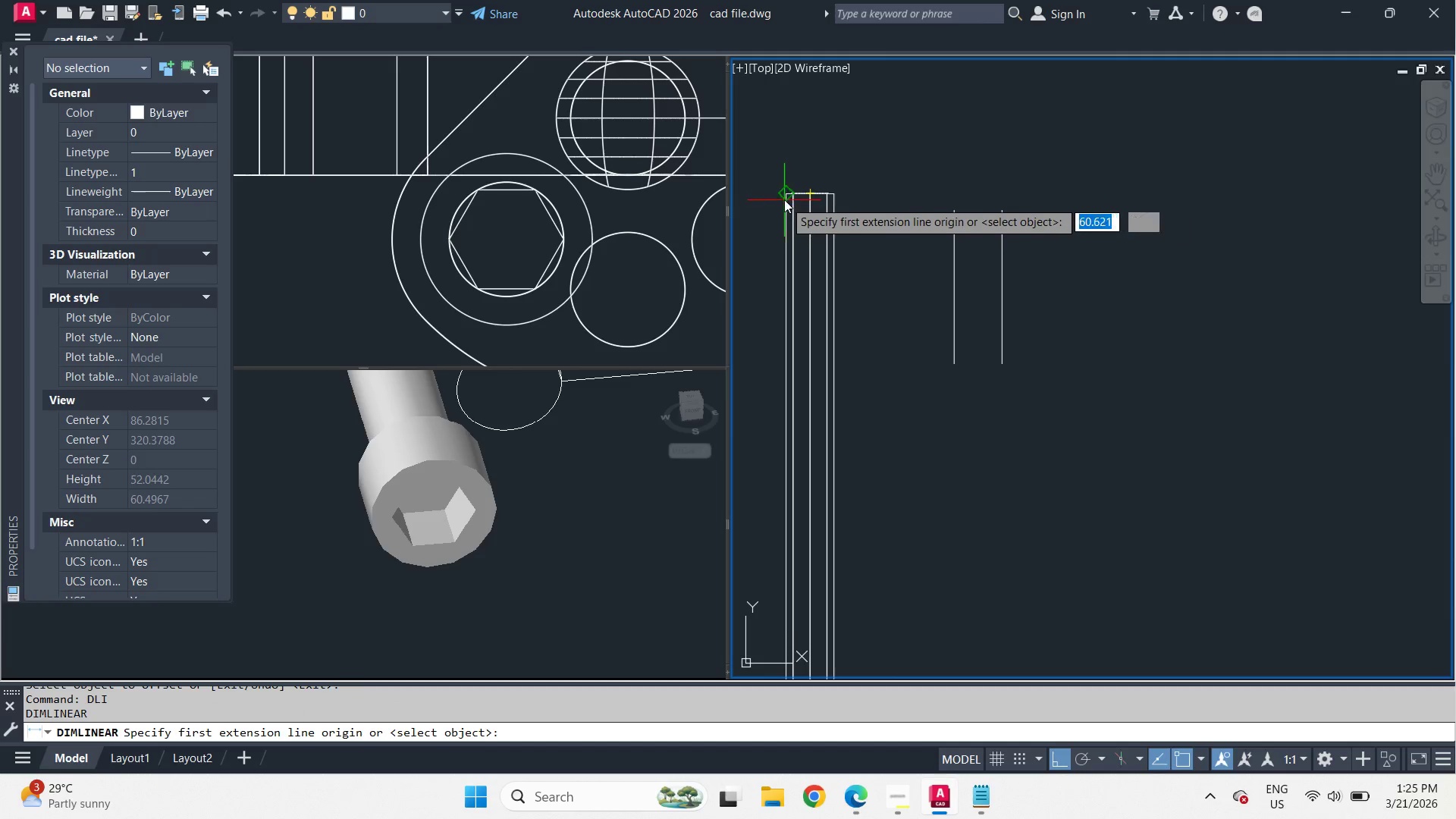 
left_click_drag(start_coordinate=[784, 198], to_coordinate=[805, 206])
 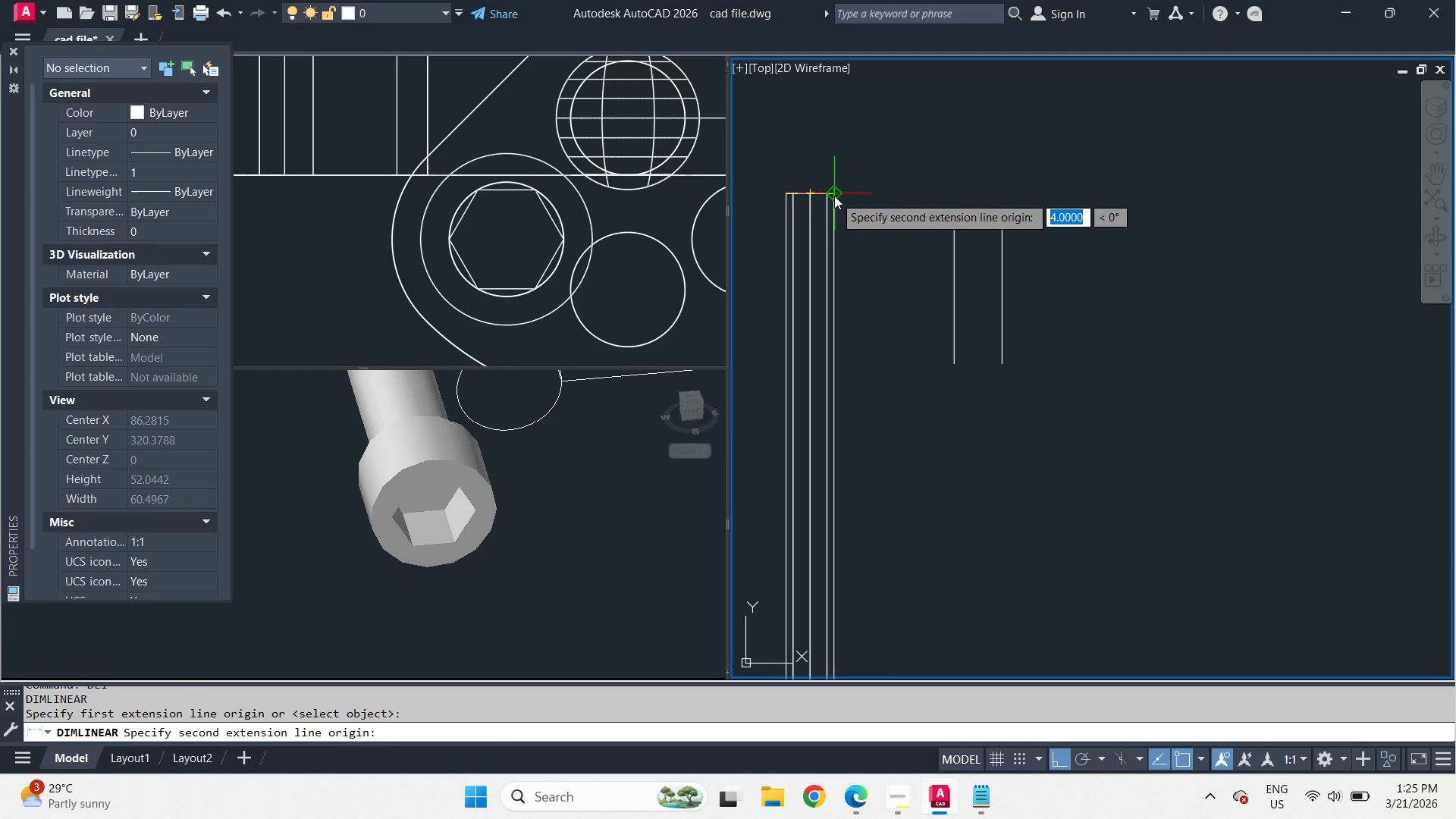 
left_click([834, 196])
 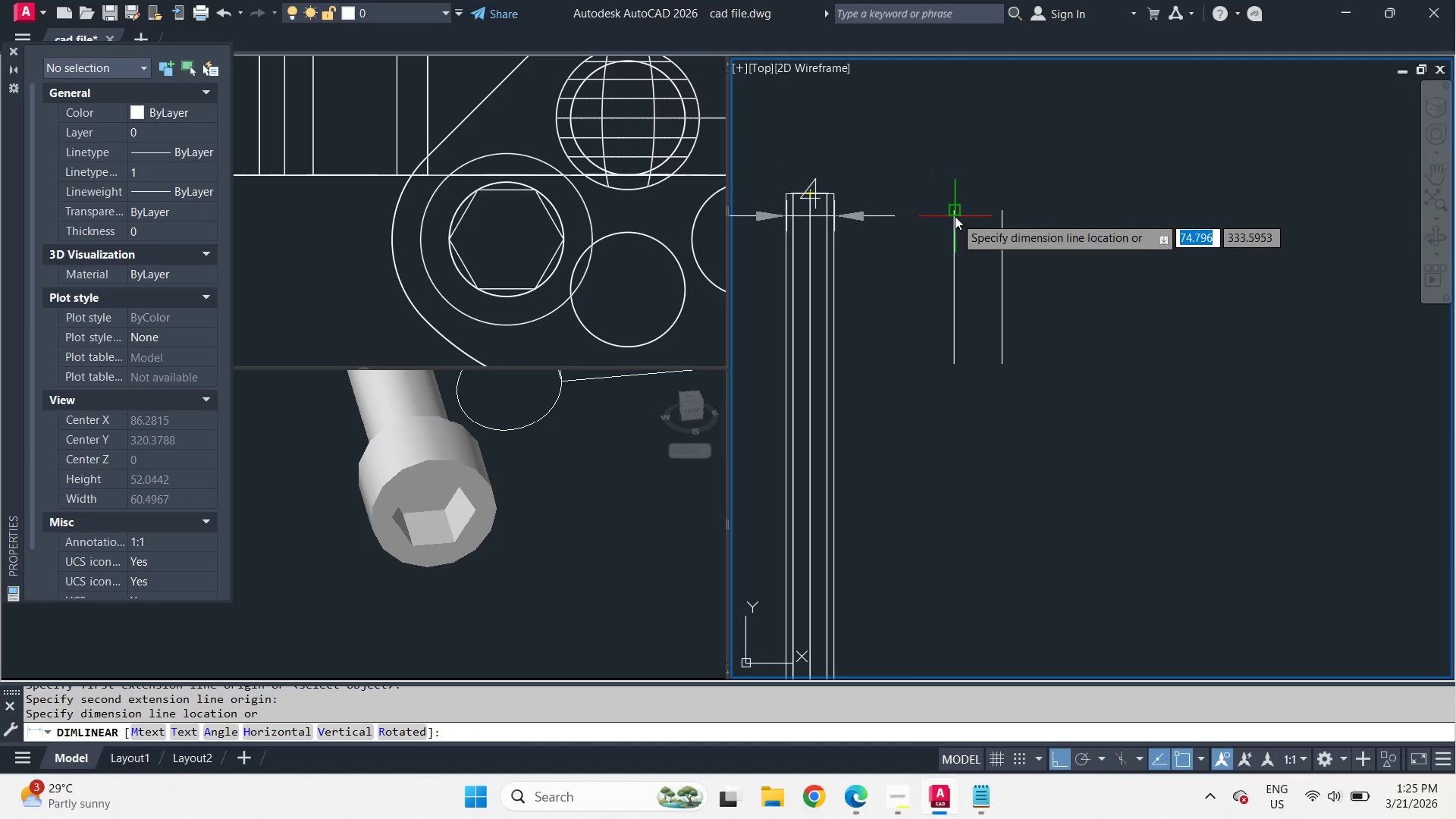 
key(Escape)
 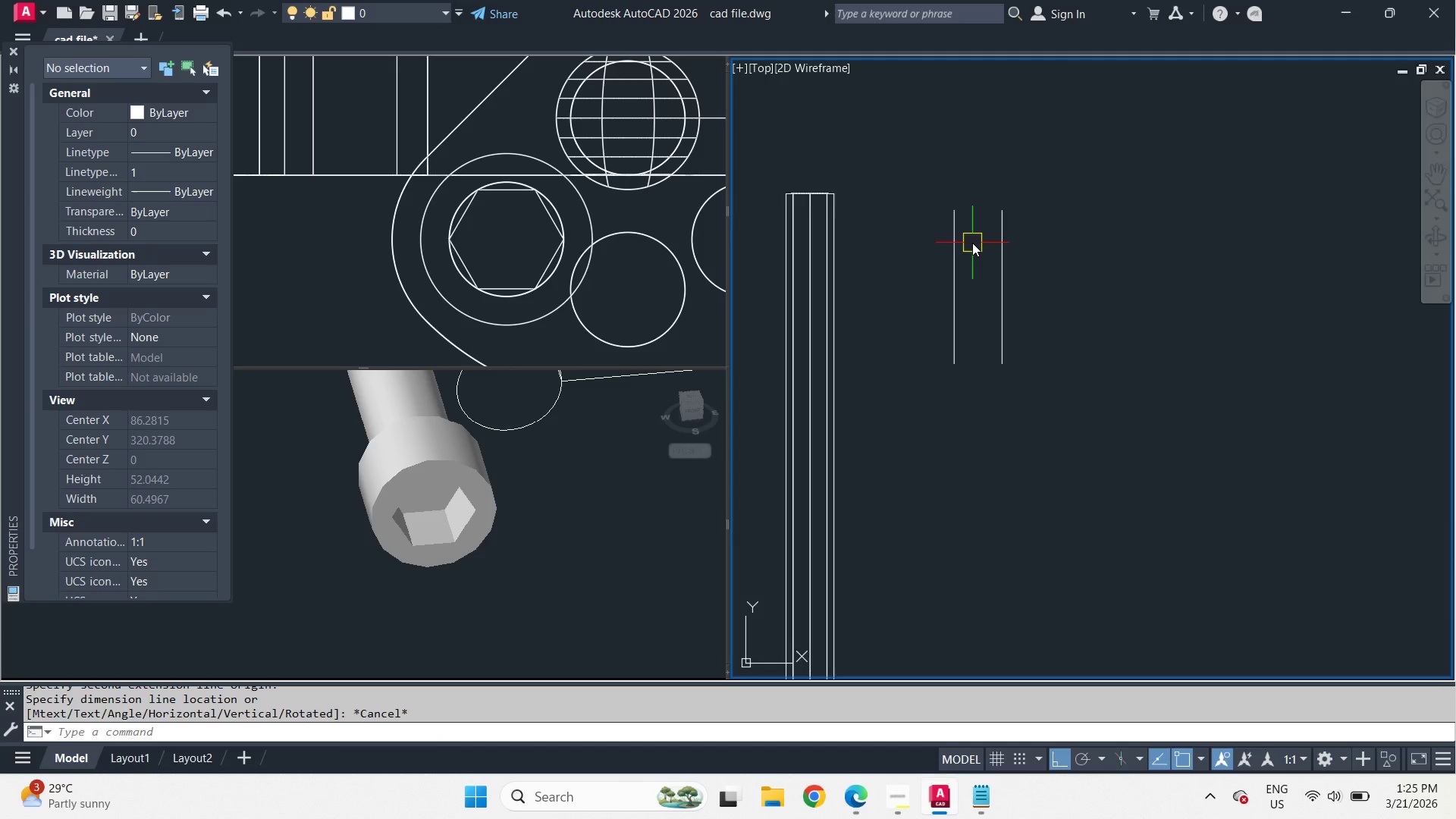 
scroll: coordinate [972, 243], scroll_direction: up, amount: 2.0
 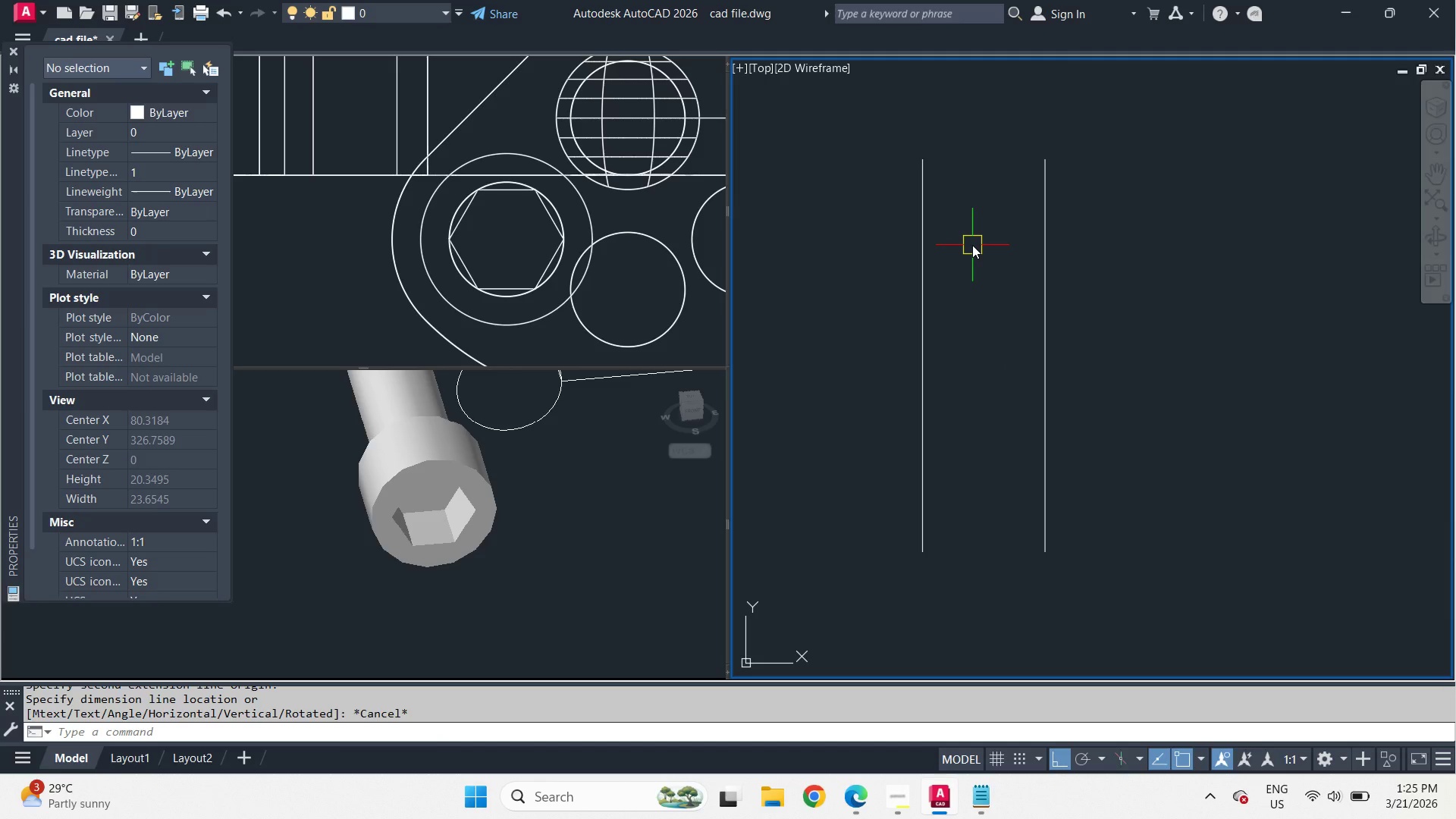 
key(L)
 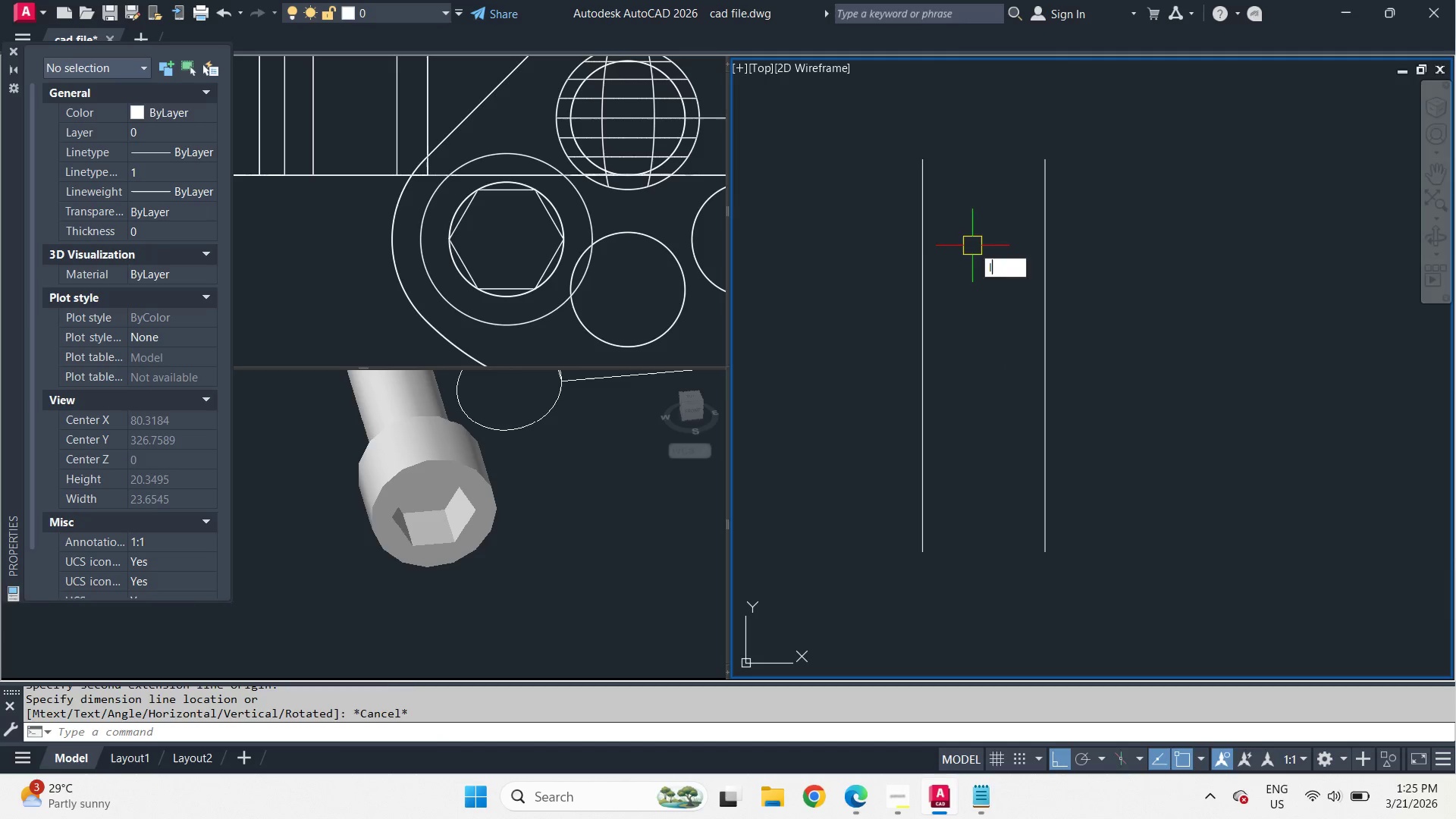 
key(Space)
 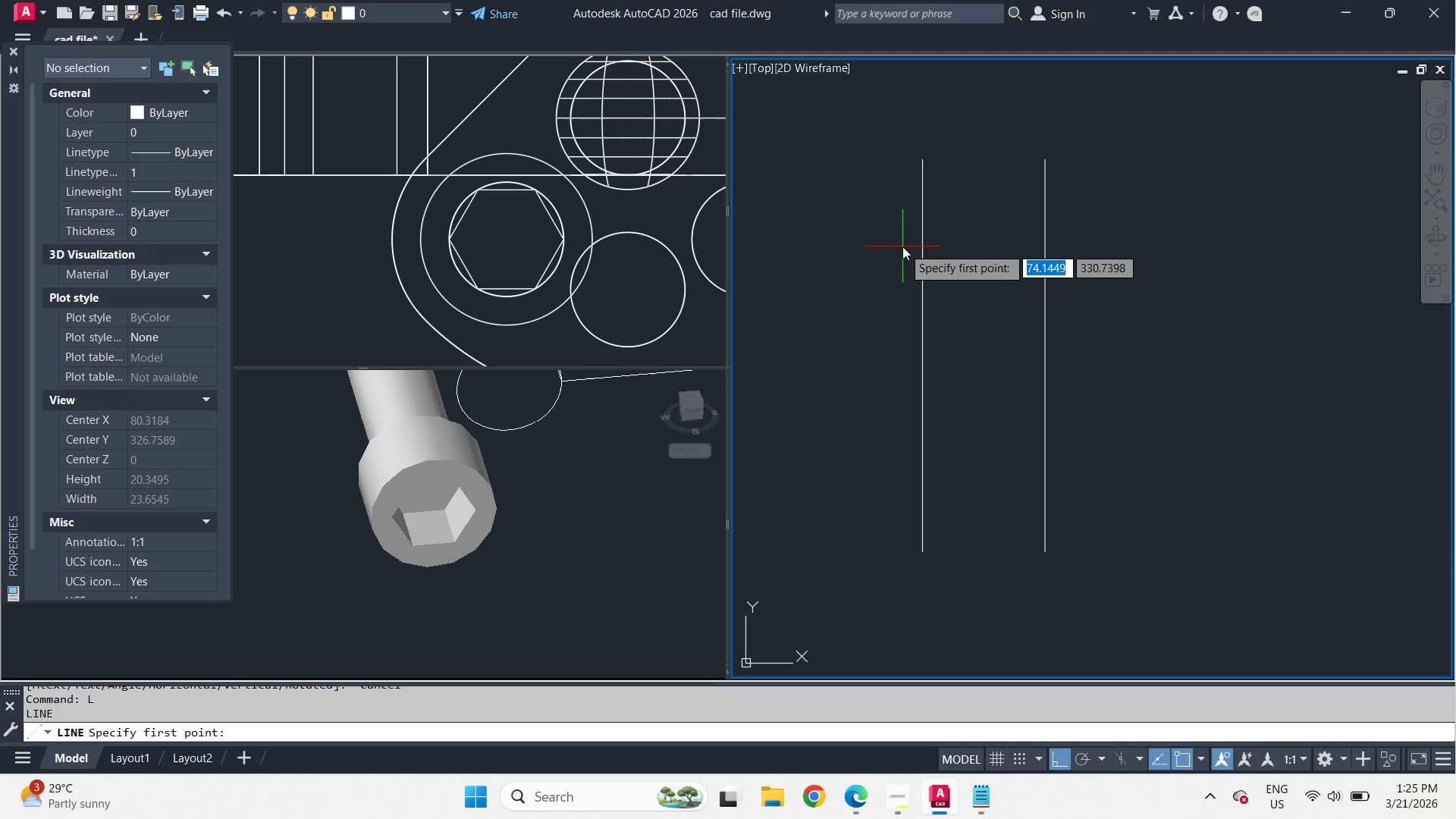 
left_click_drag(start_coordinate=[902, 246], to_coordinate=[986, 262])
 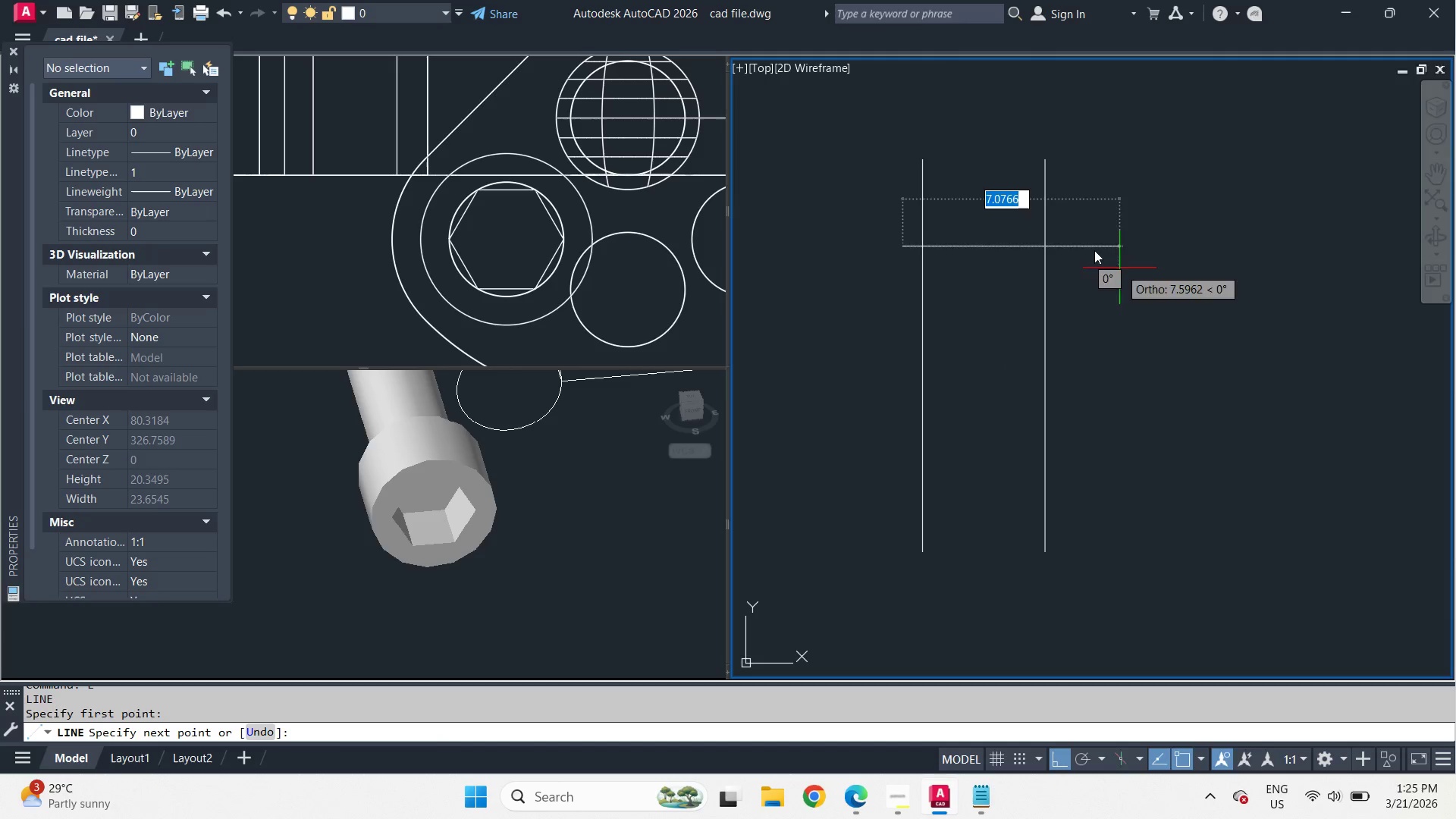 
left_click([1091, 247])
 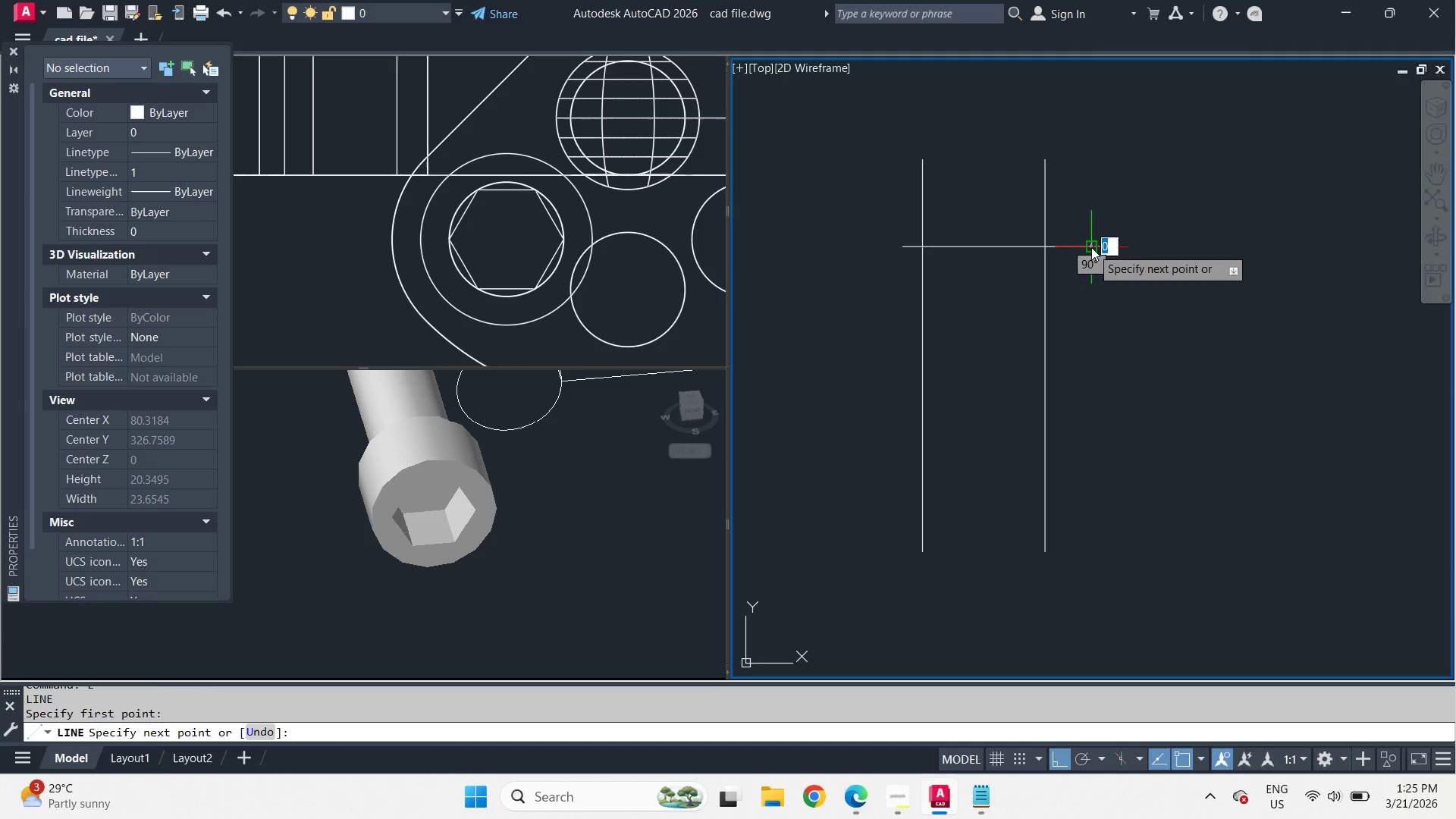 
key(Space)
 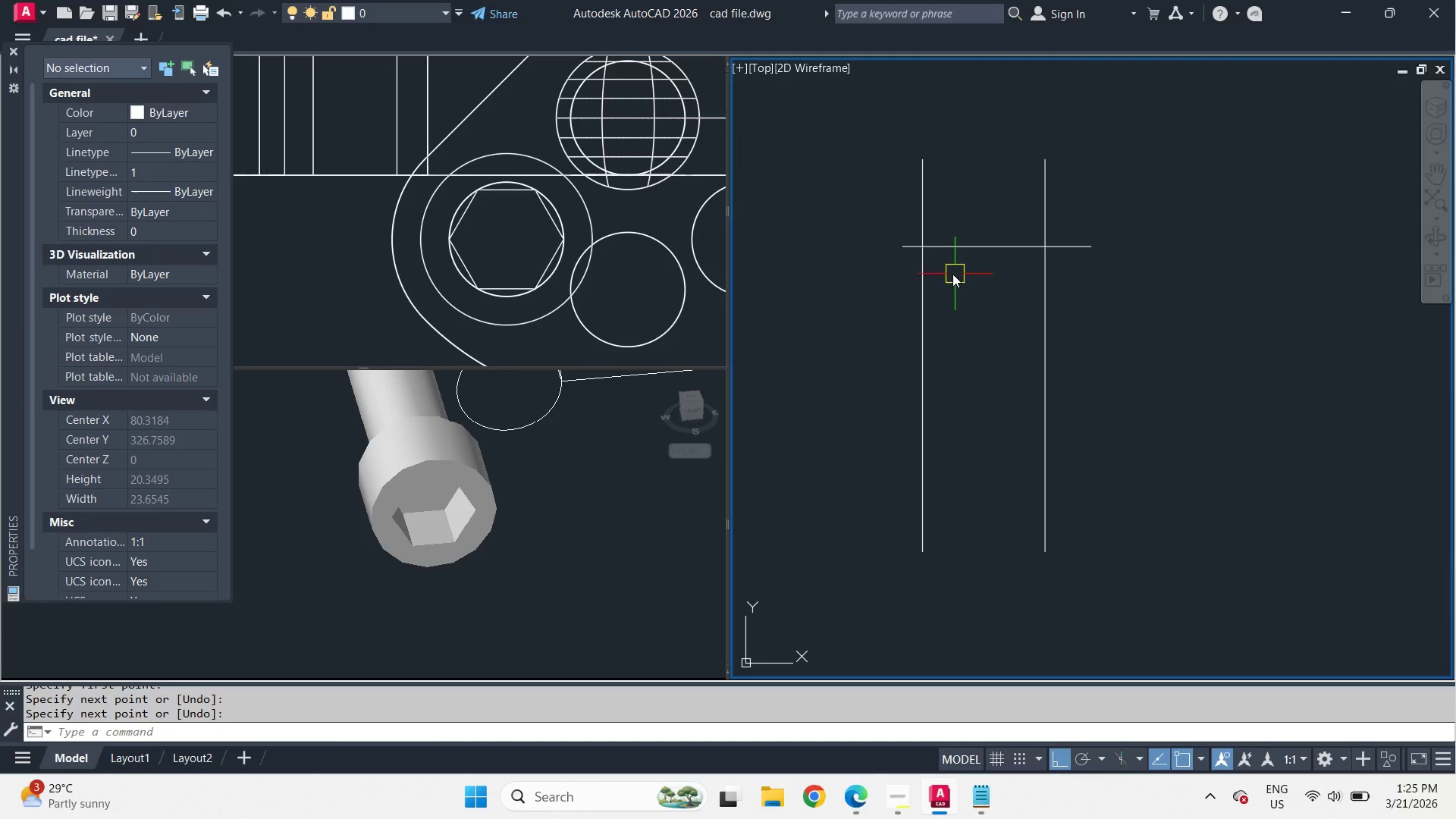 
key(F)
 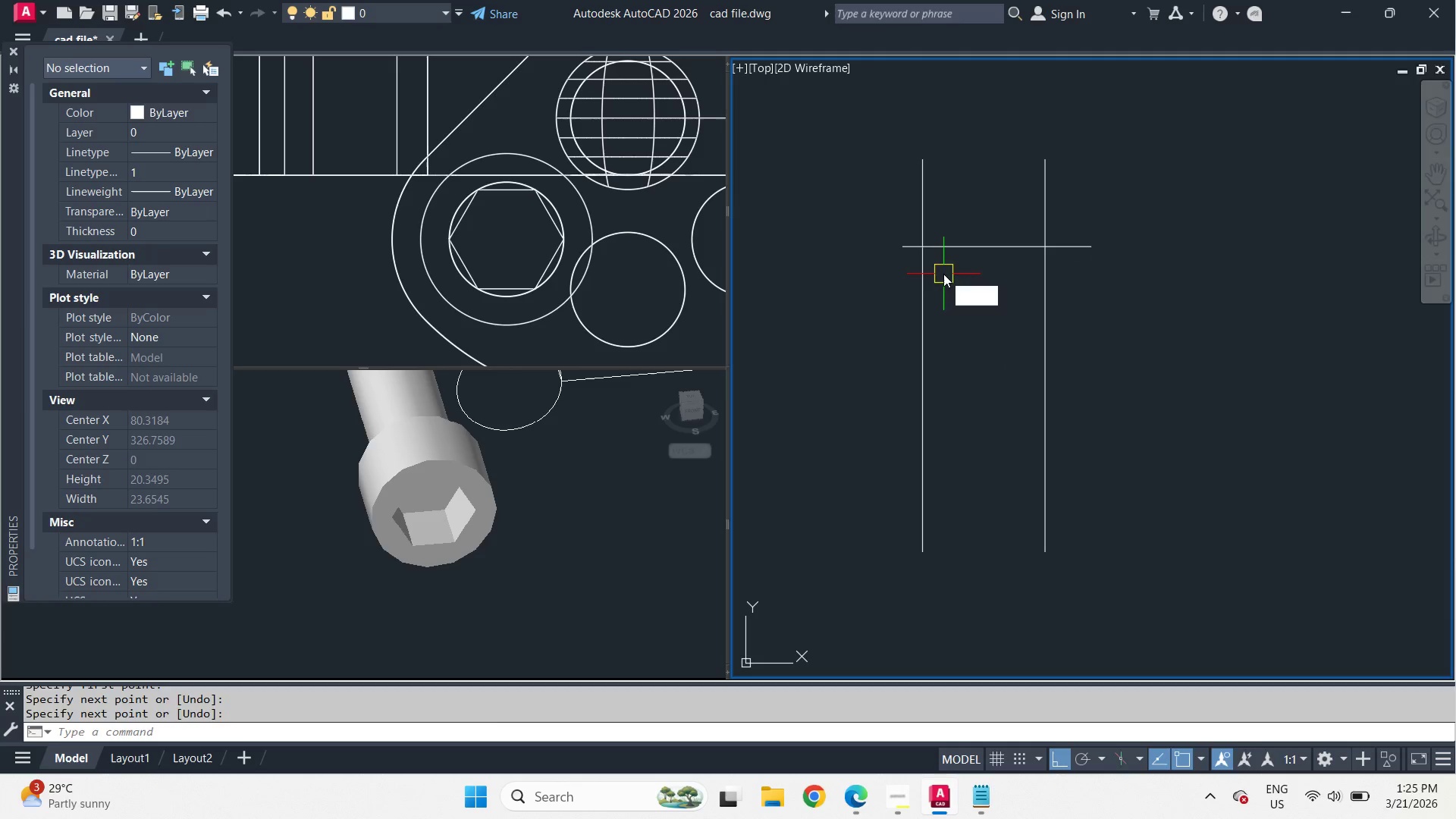 
key(Space)
 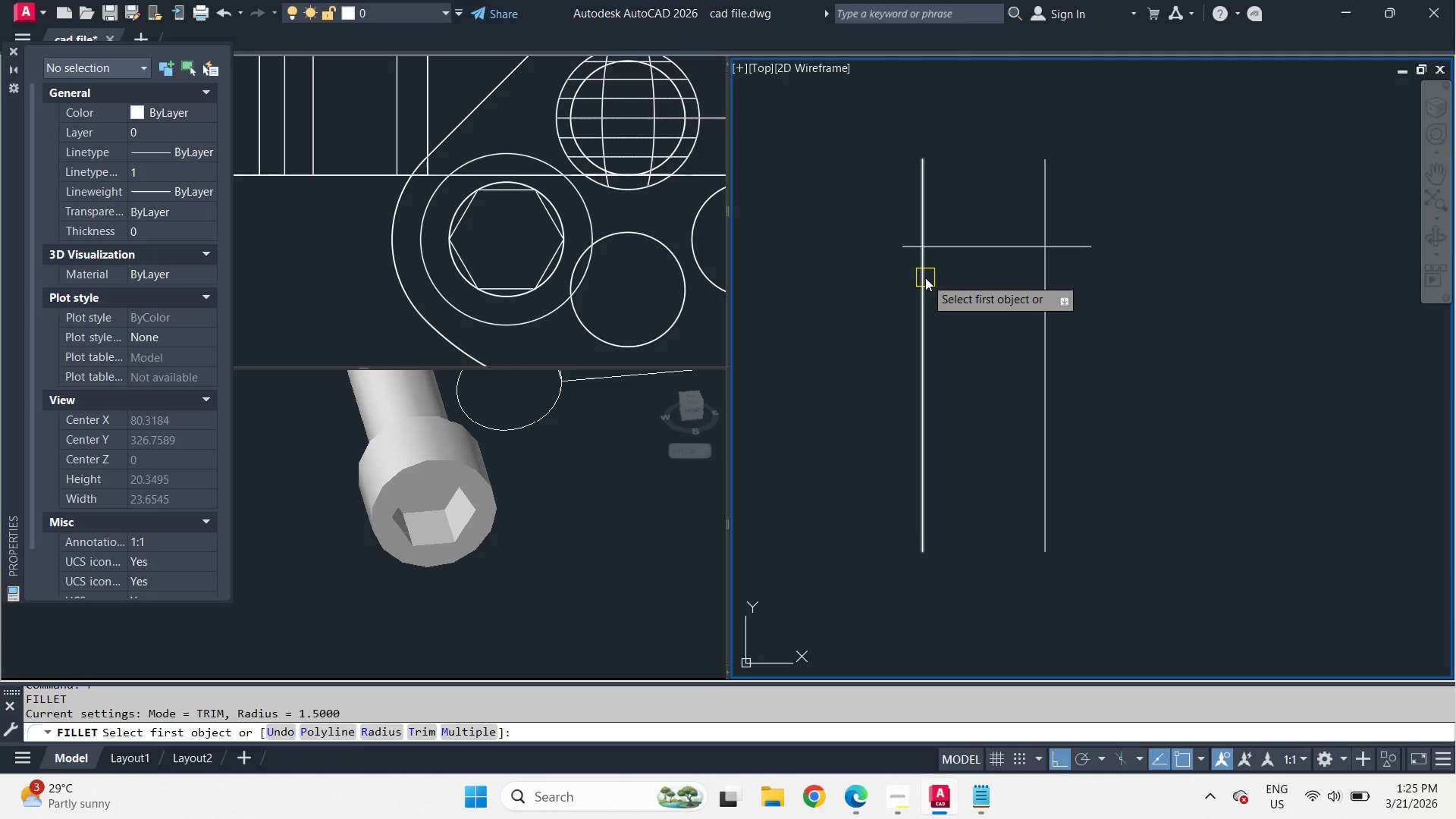 
left_click_drag(start_coordinate=[925, 278], to_coordinate=[934, 275])
 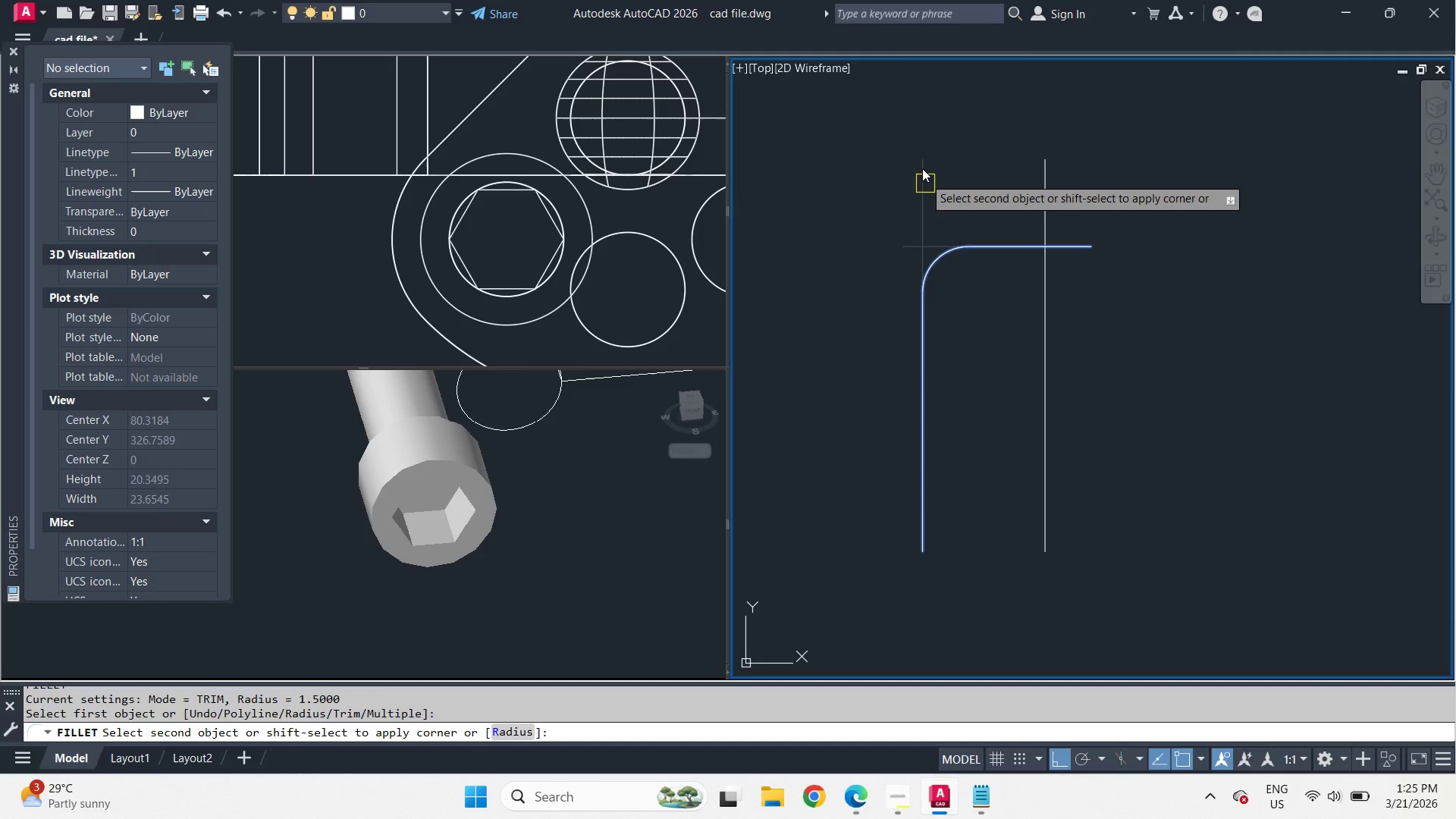 
key(Escape)
 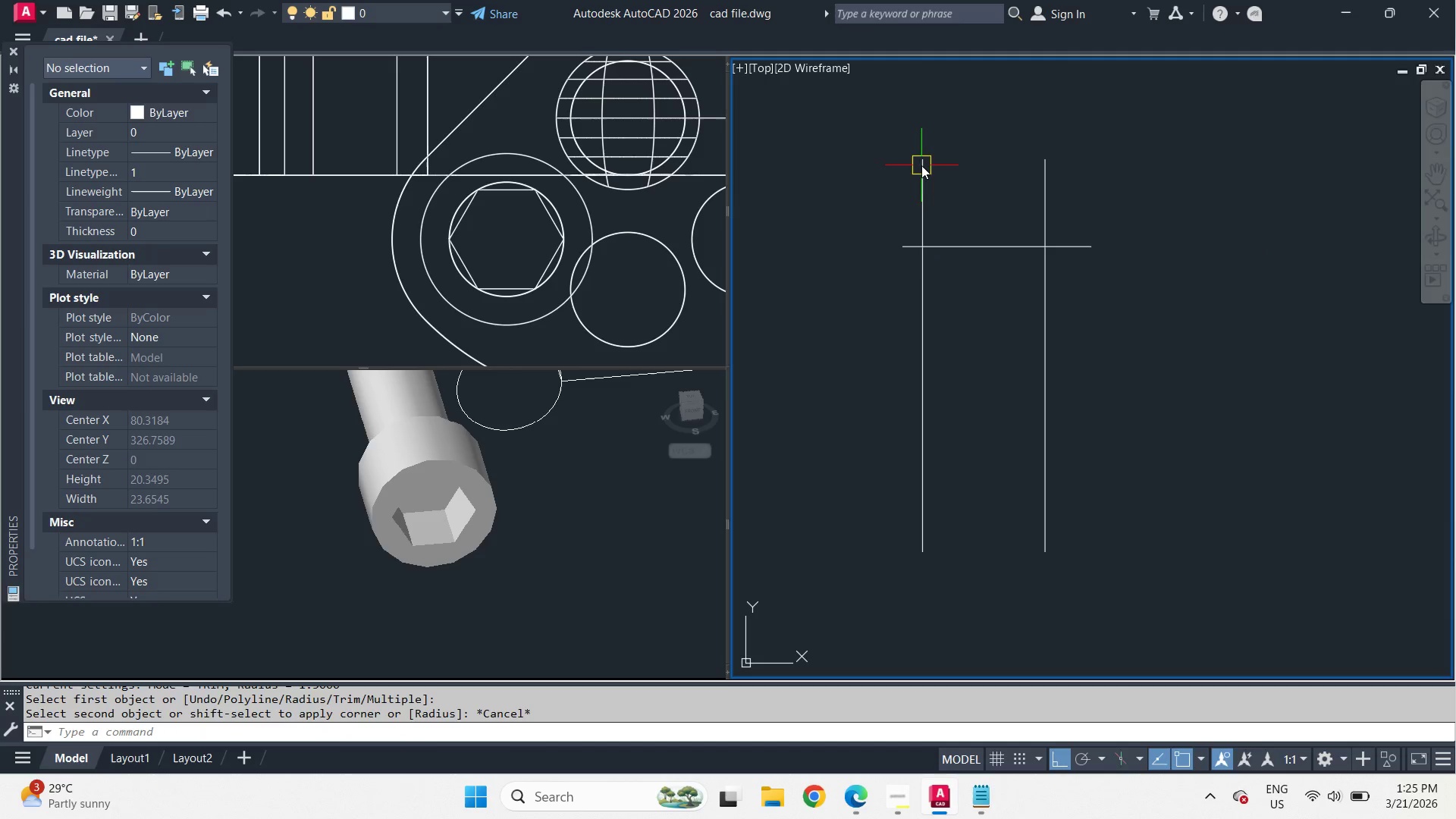 
key(F)
 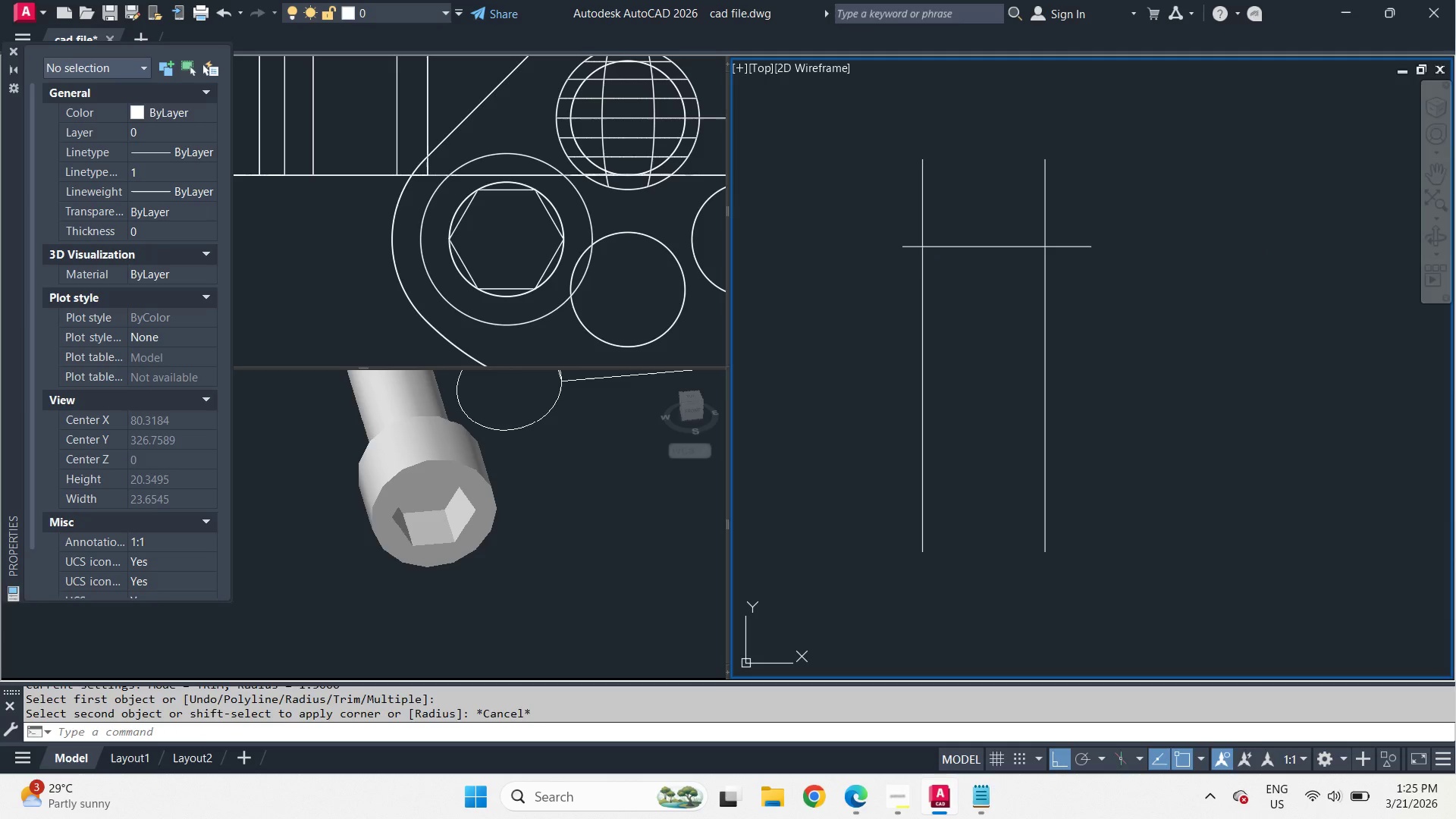 
key(Space)
 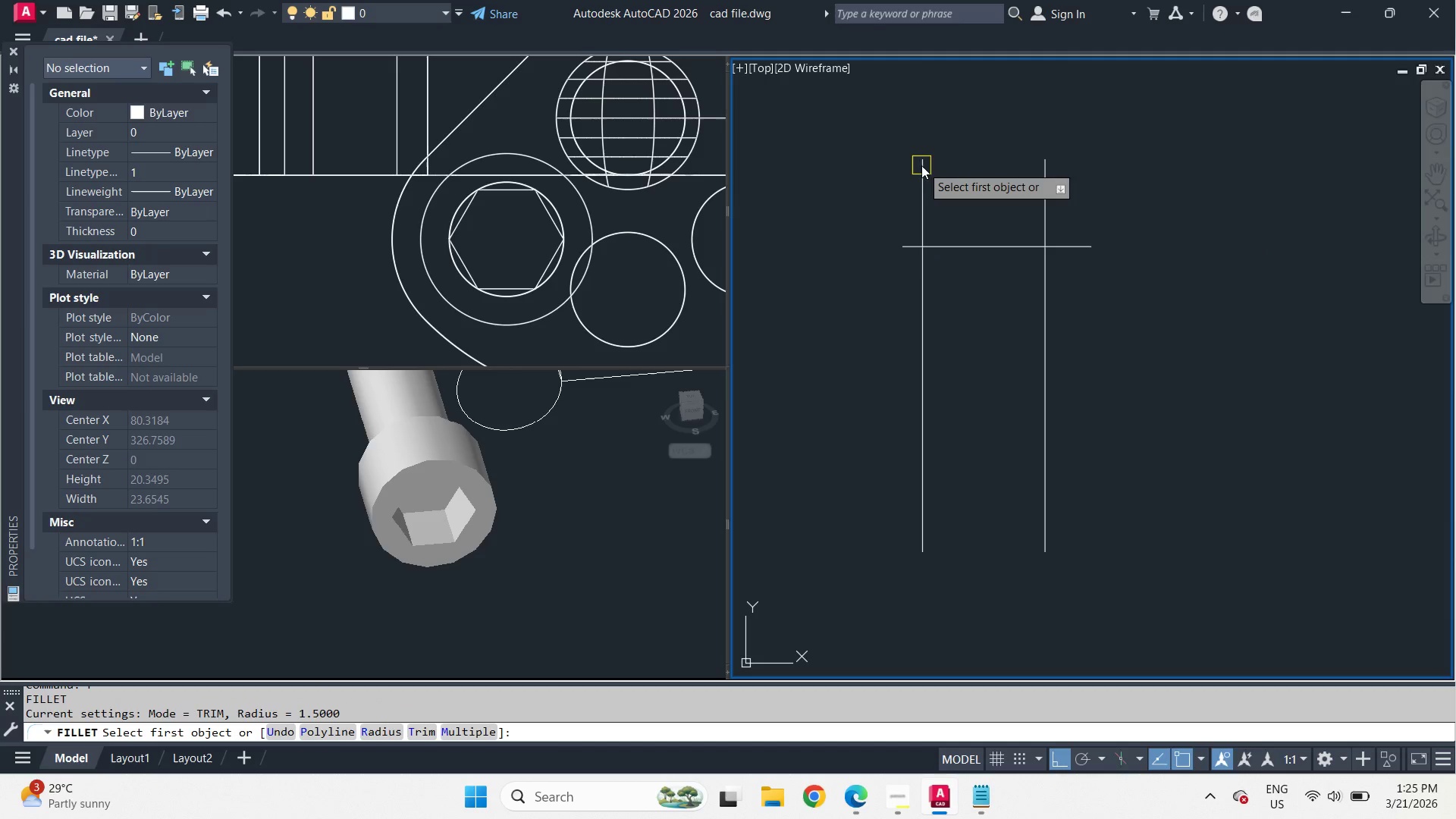 
key(R)
 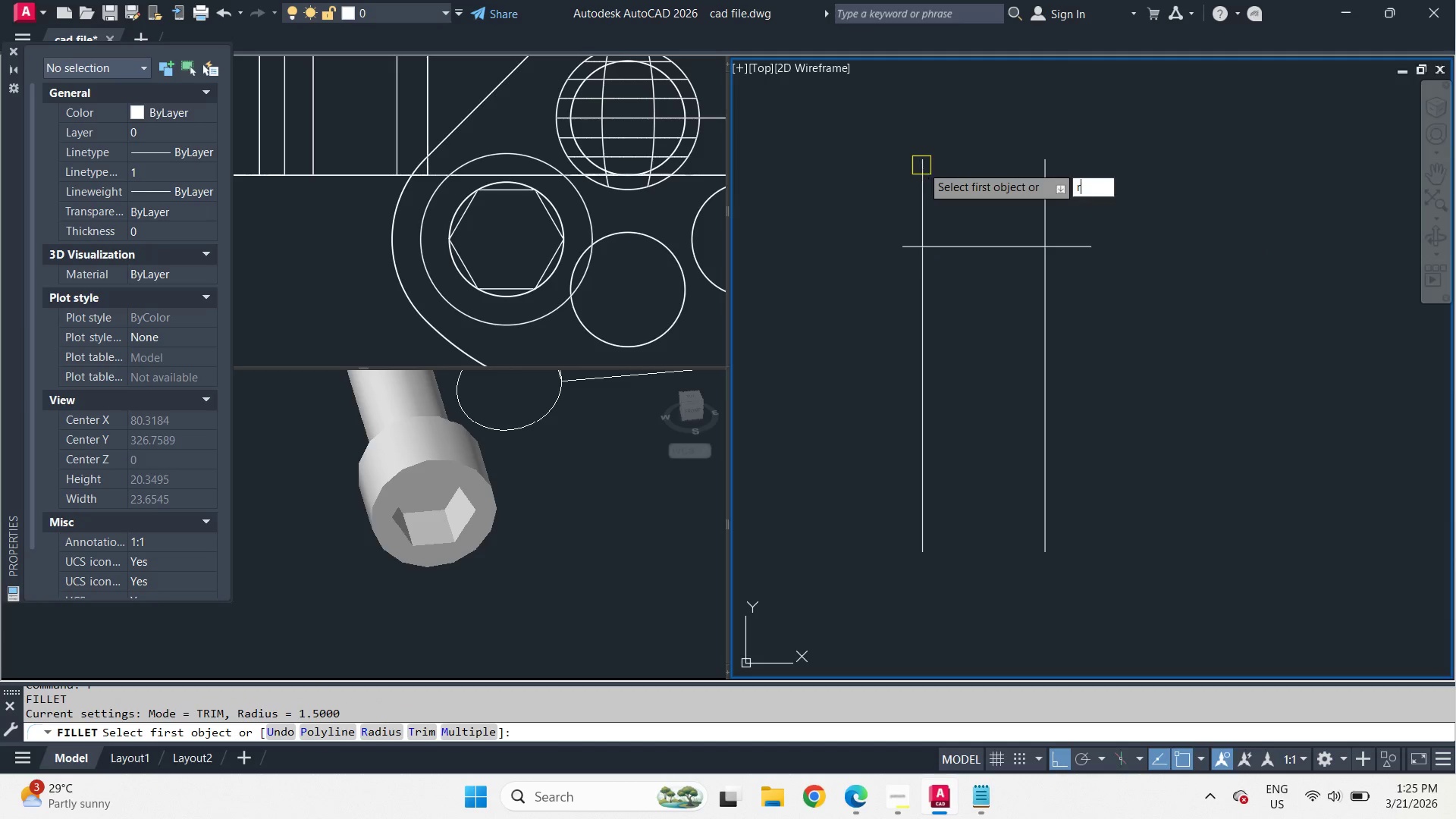 
key(Space)
 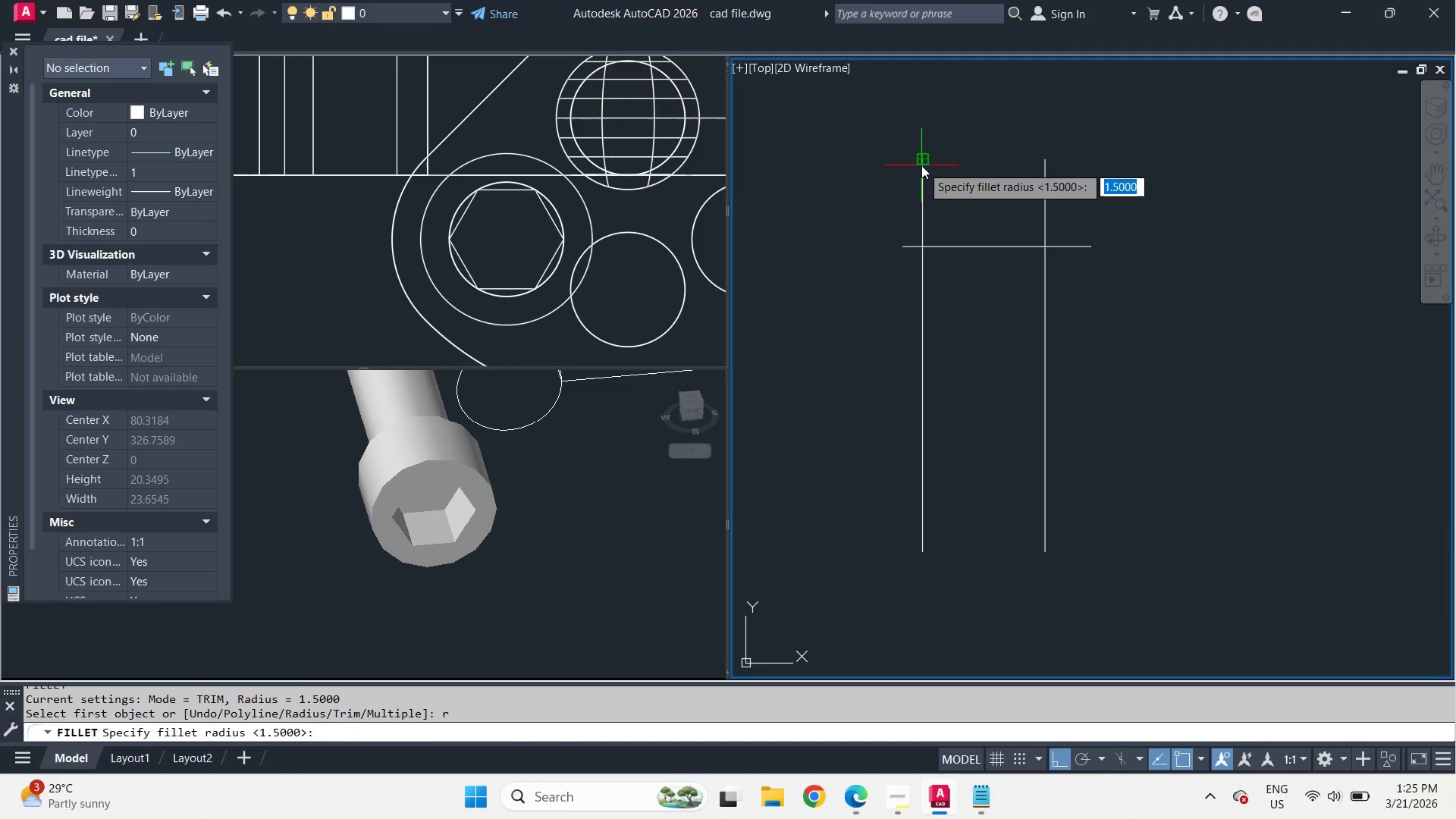 
key(0)
 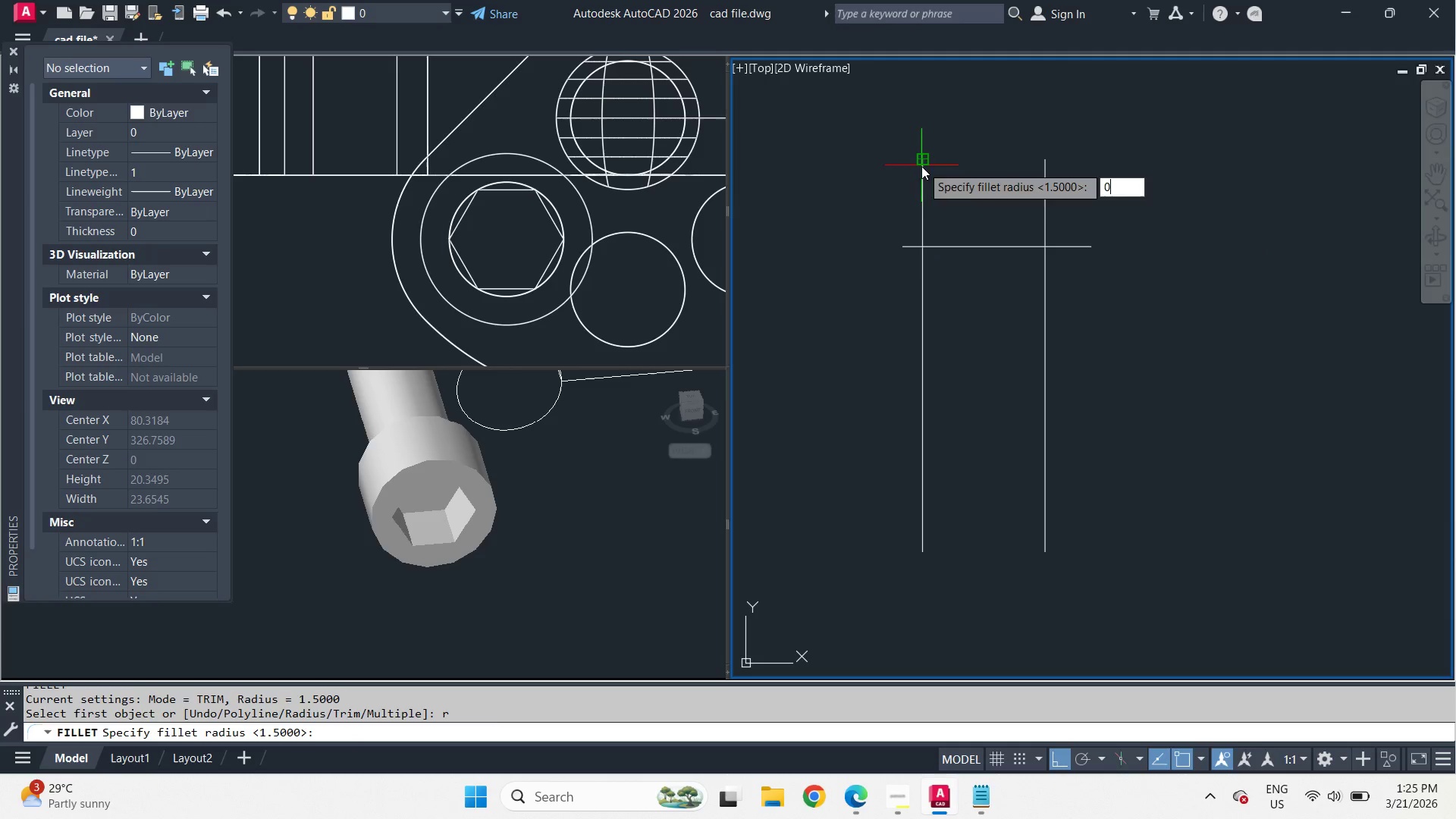 
key(Space)
 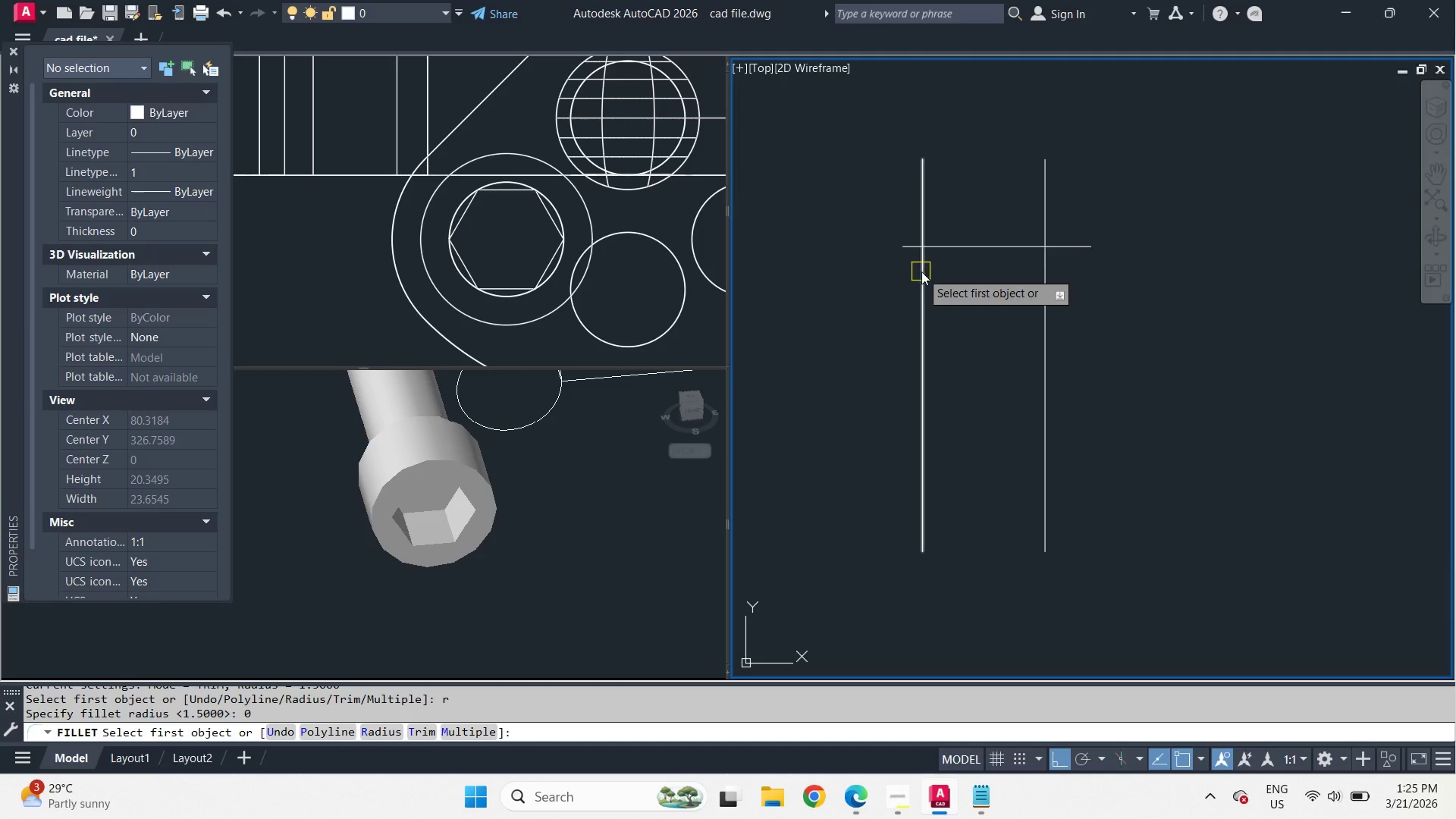 
left_click_drag(start_coordinate=[921, 271], to_coordinate=[937, 268])
 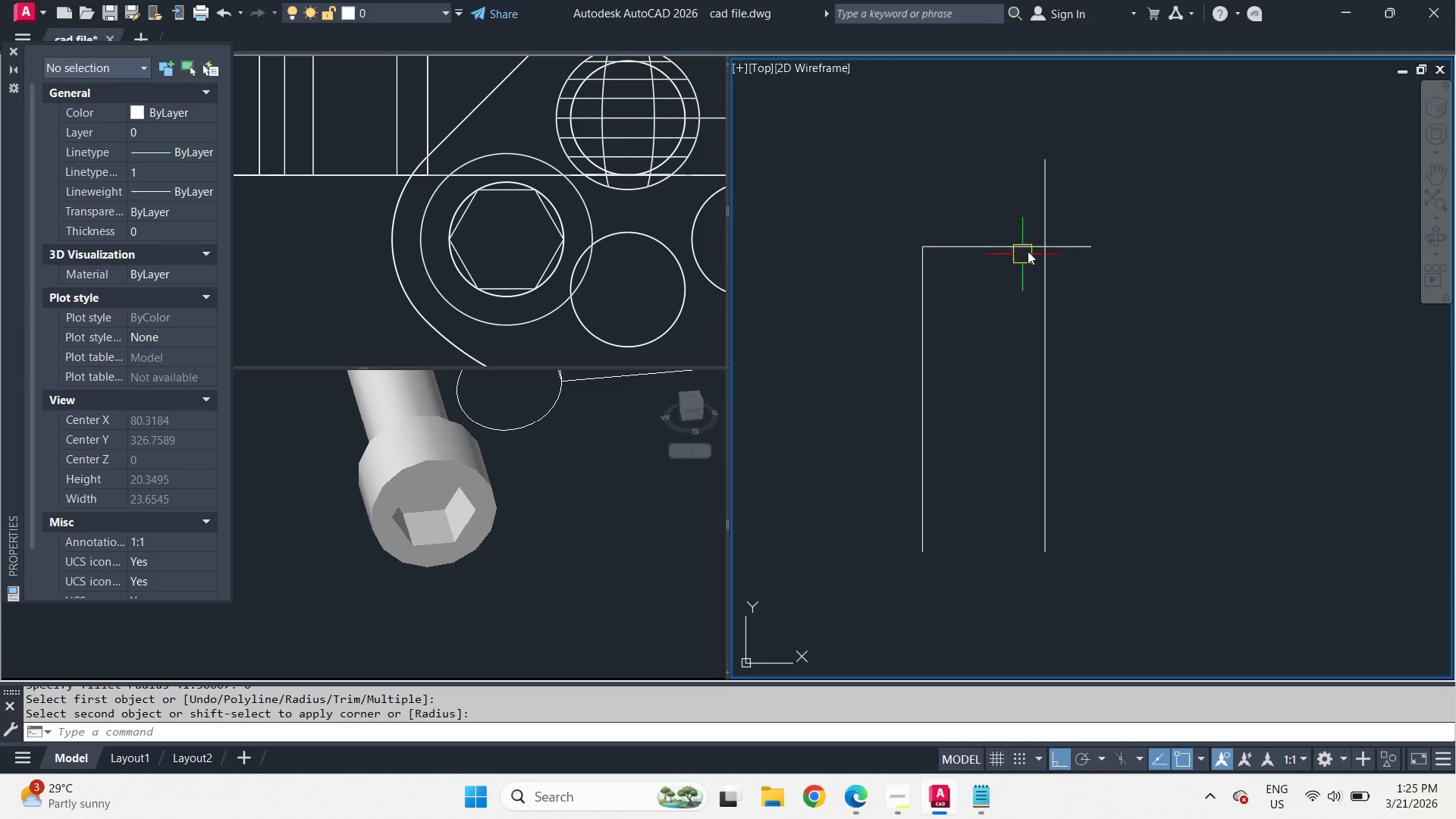 
key(Space)
 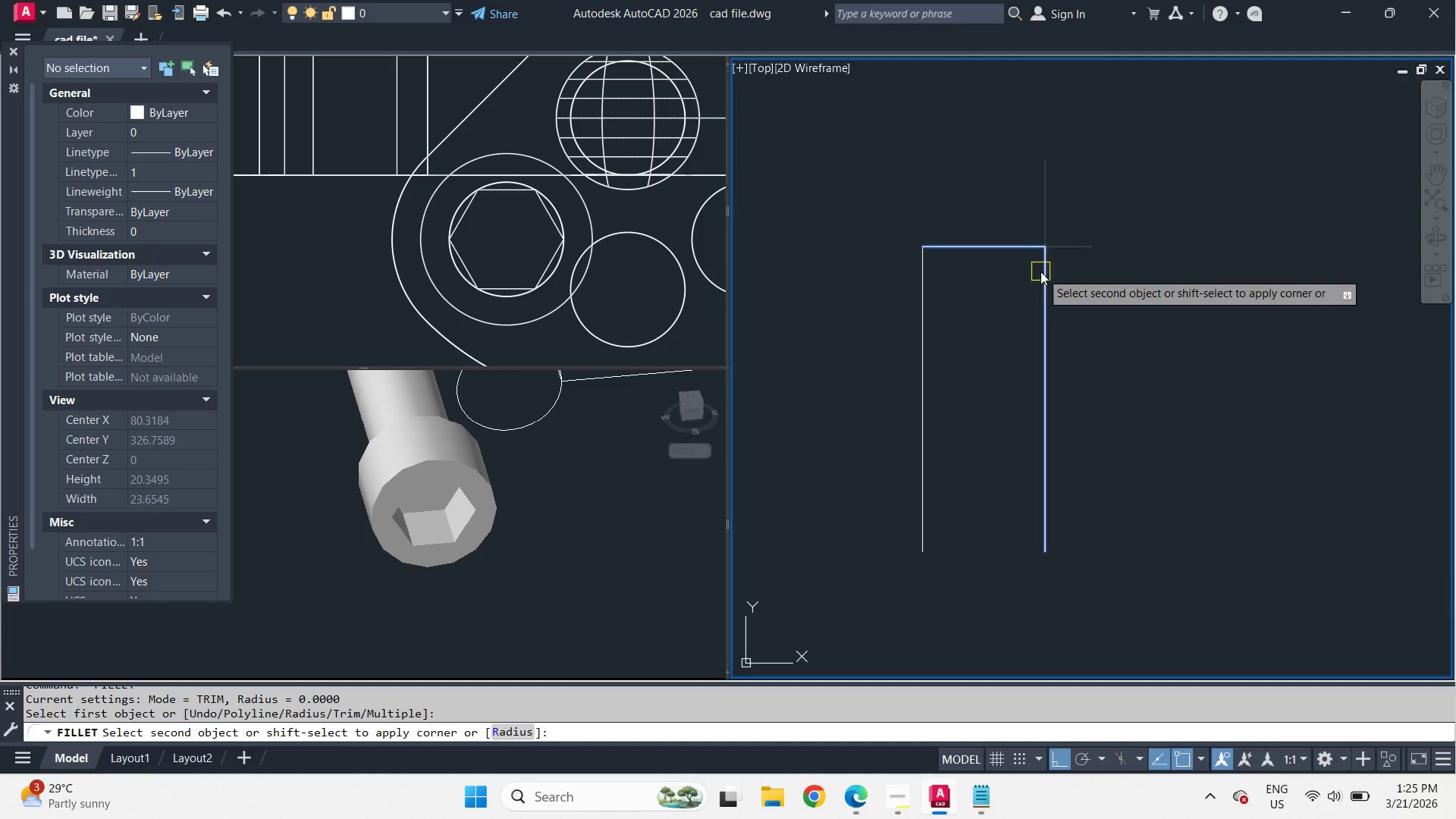 
triple_click([1040, 271])
 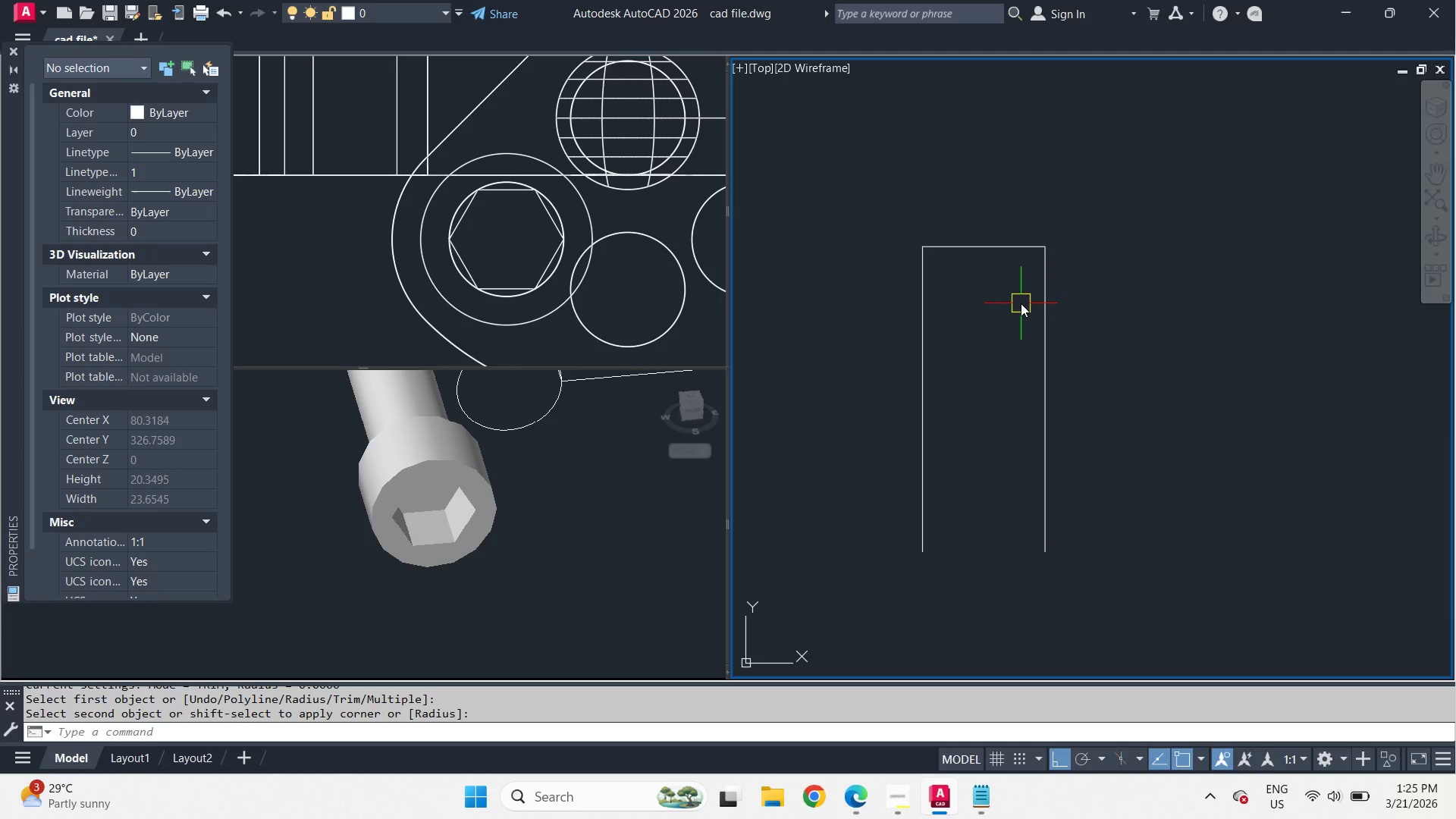 
key(O)
 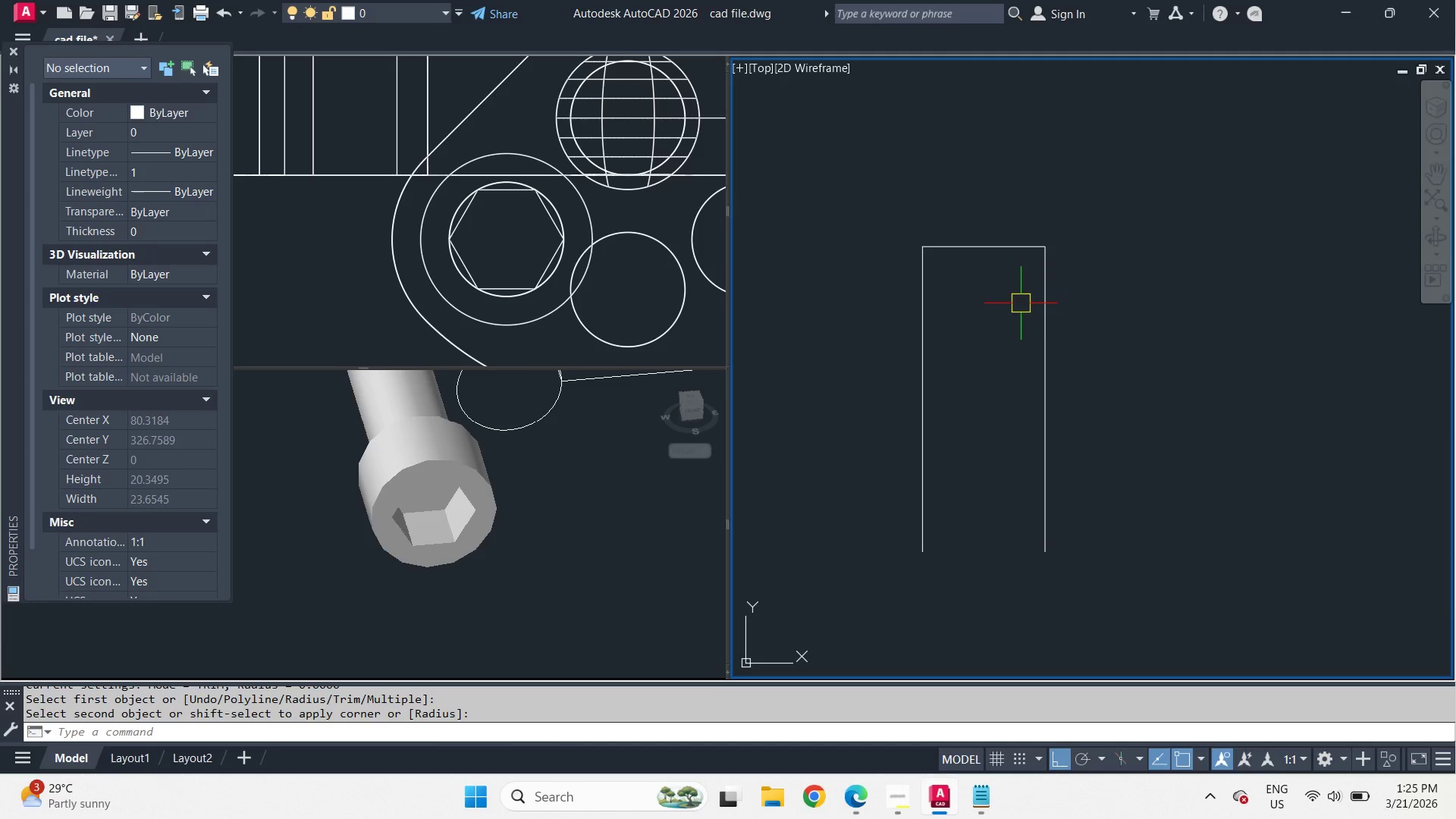 
key(Space)
 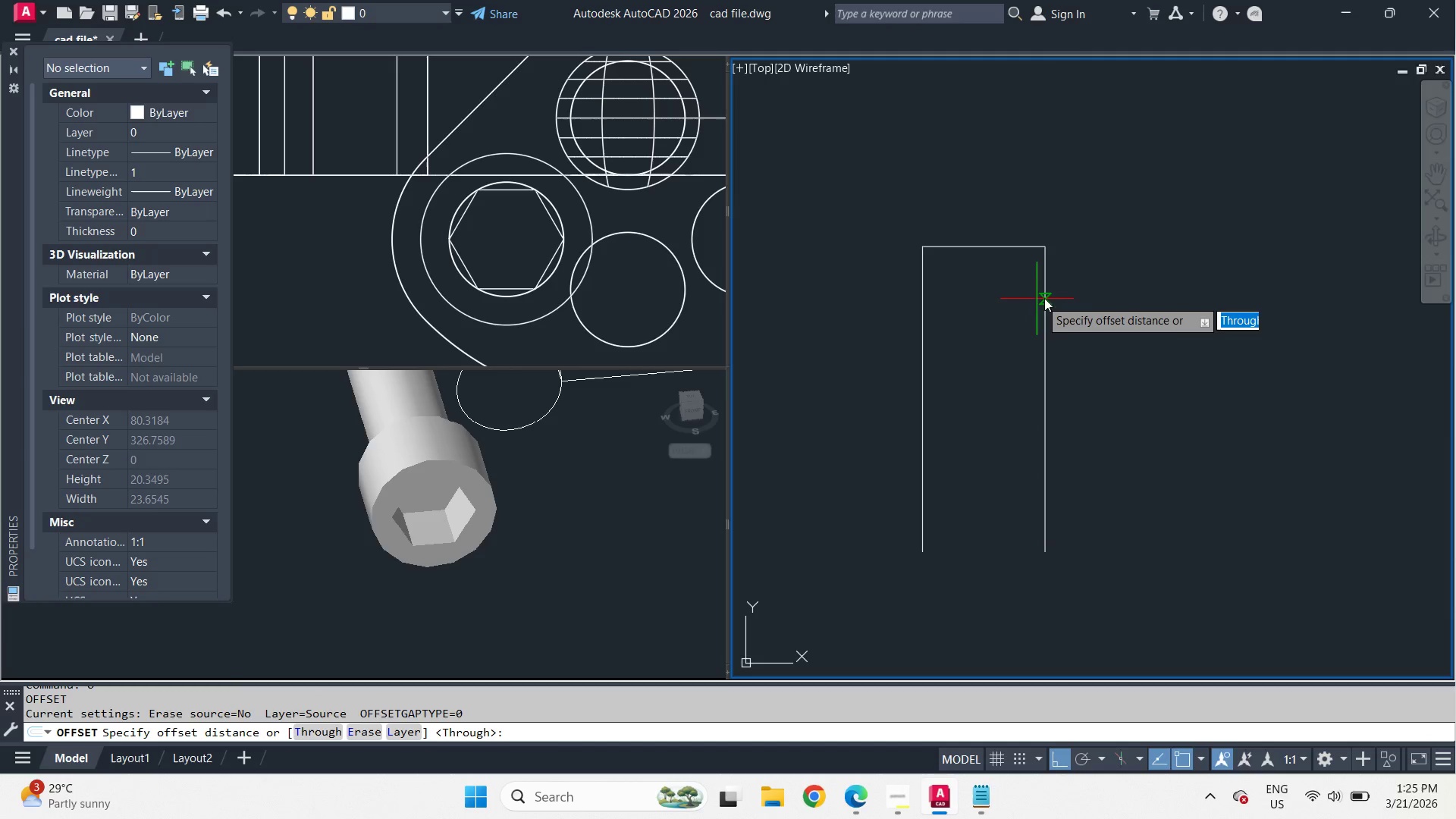 
key(T)
 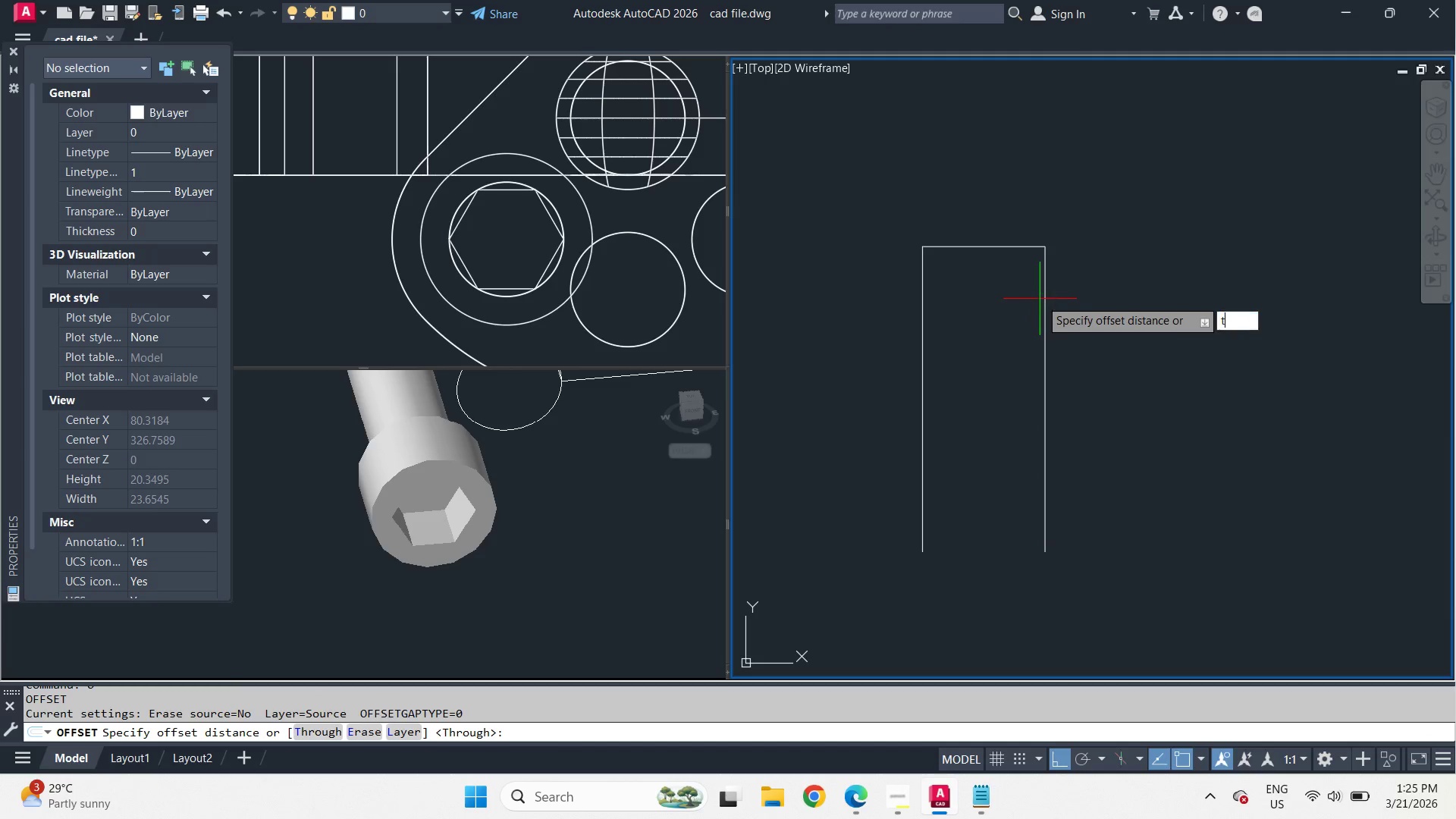 
key(Space)
 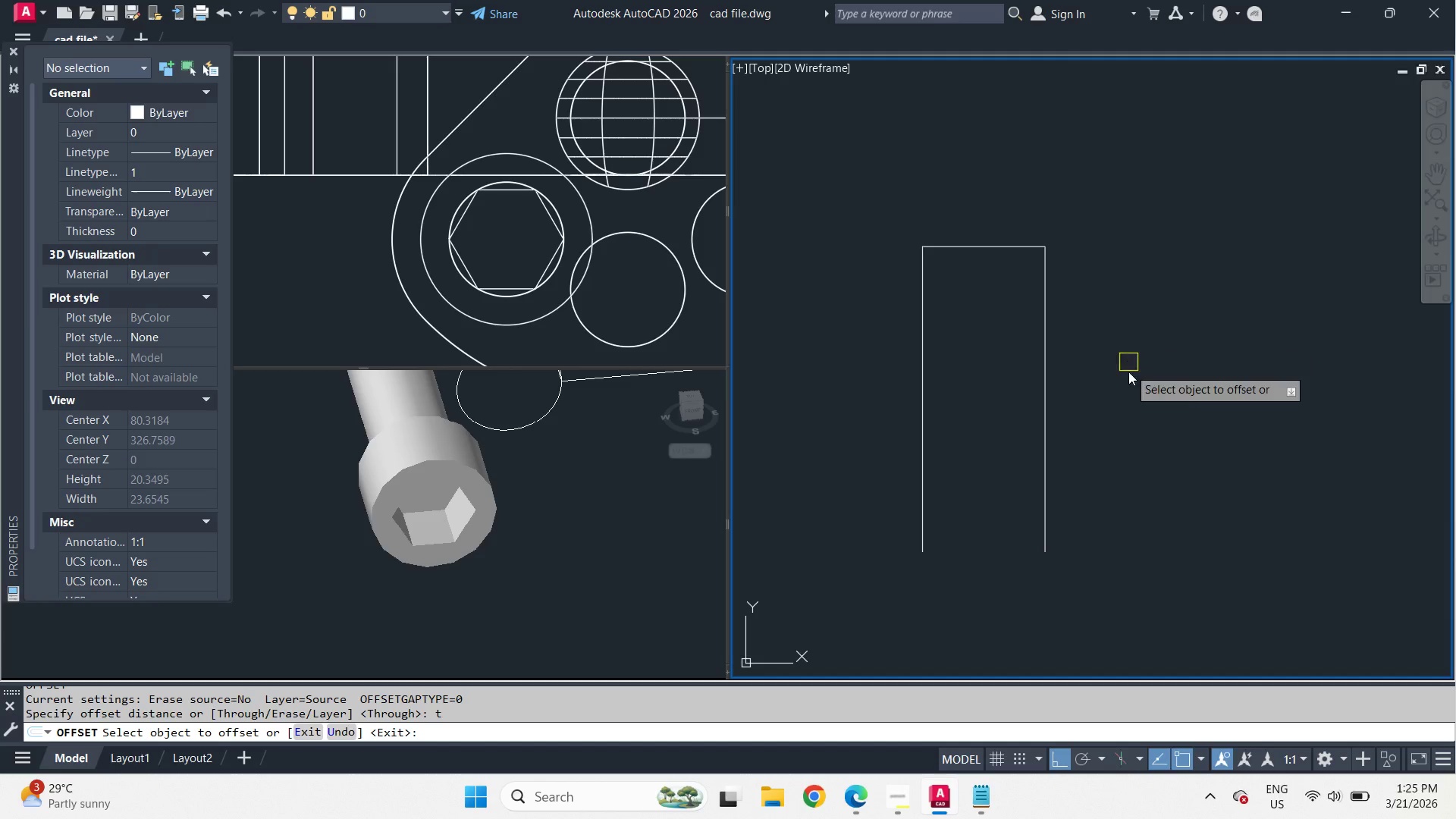 
key(Escape)
 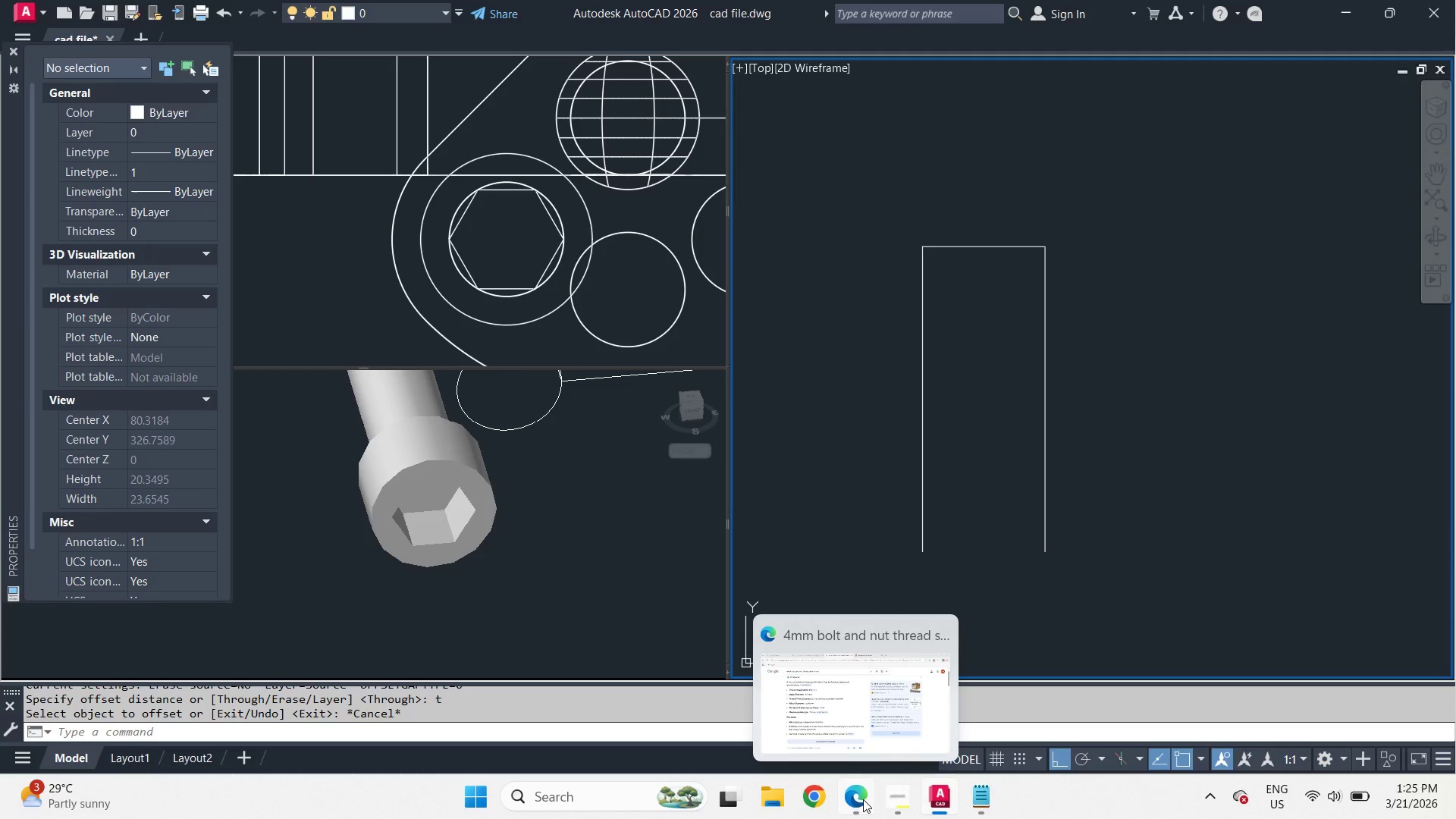 
wait(12.42)
 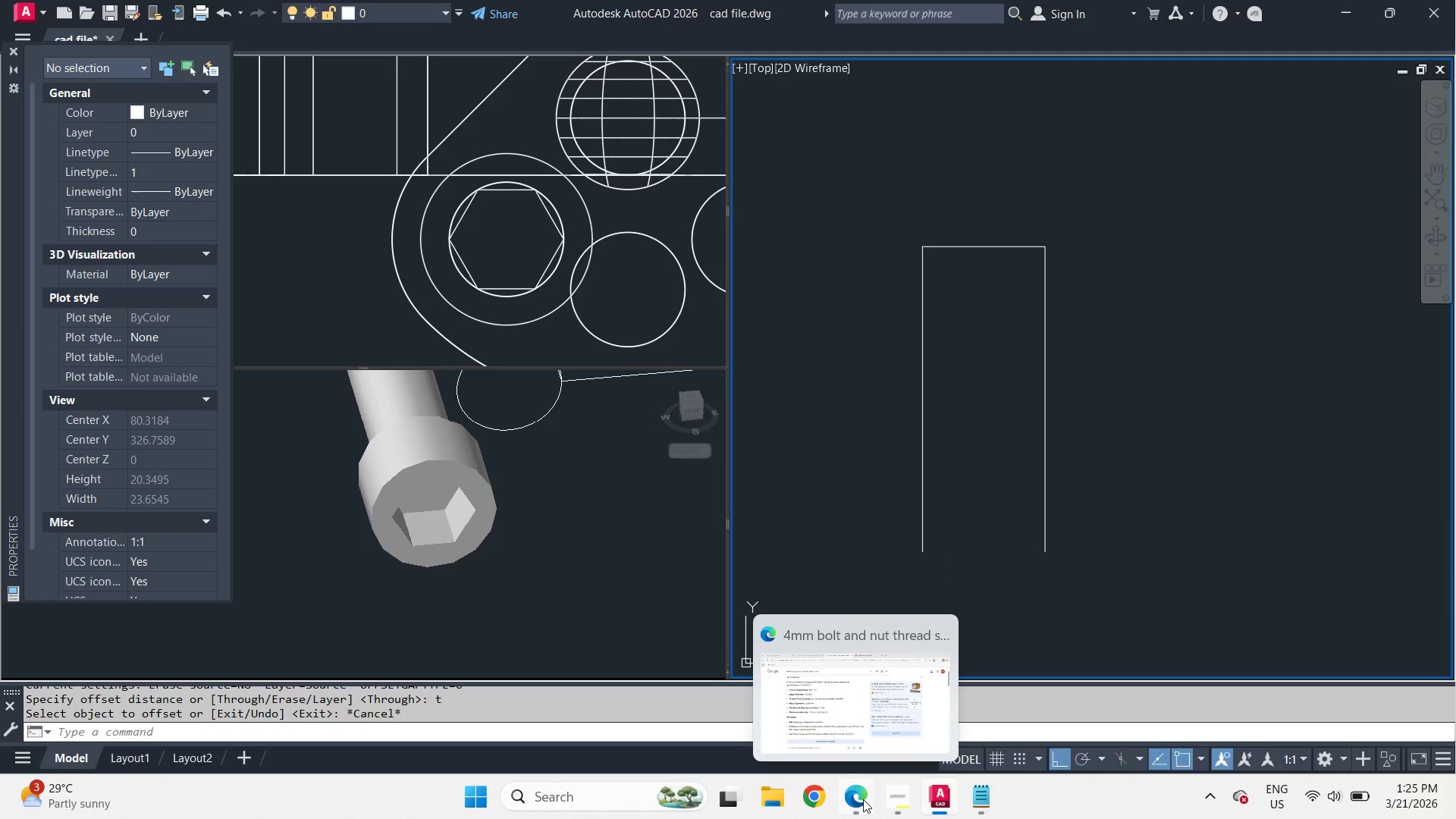 
left_click([865, 805])
 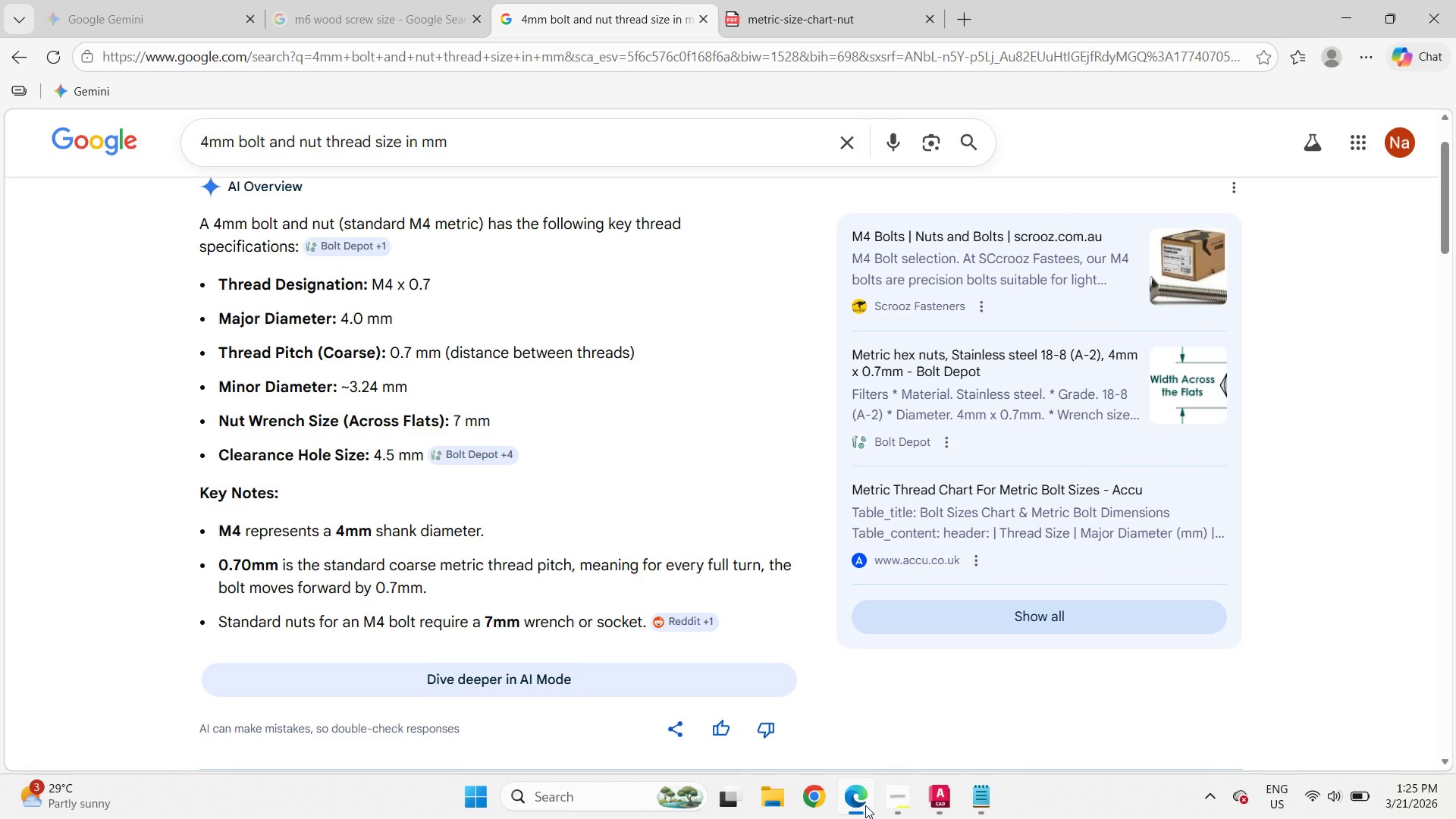 
left_click([865, 805])
 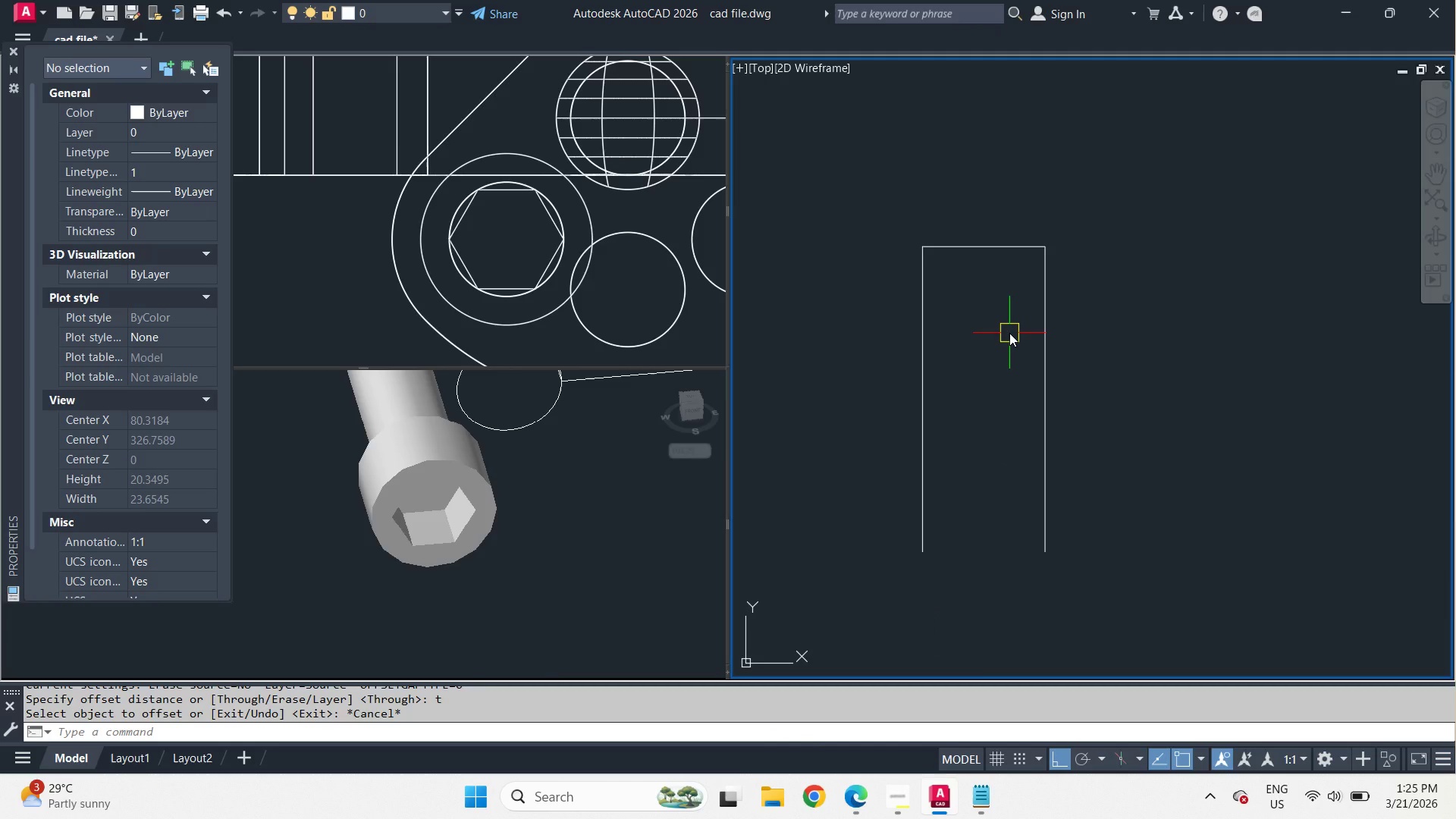 
key(O)
 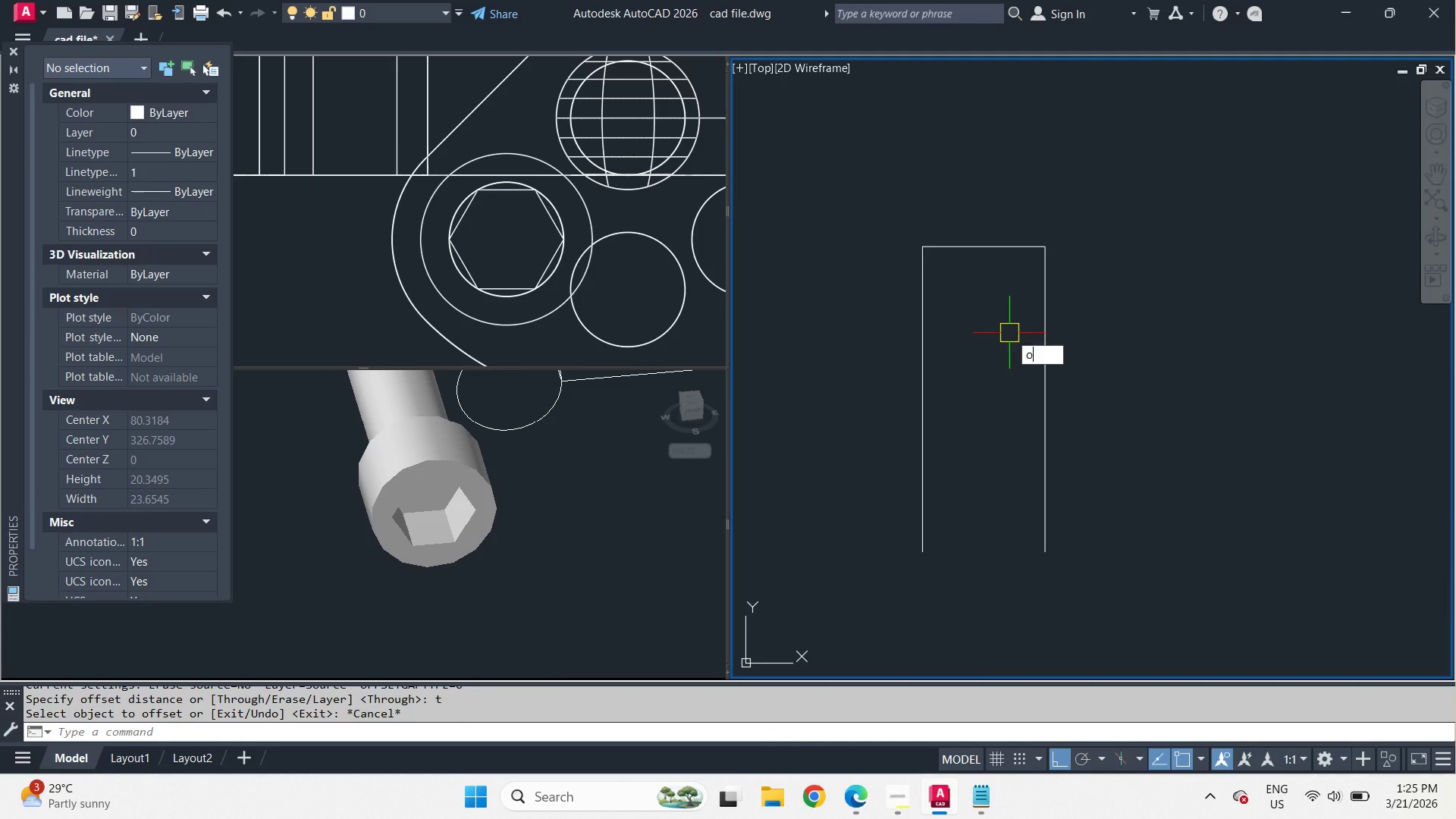 
key(Space)
 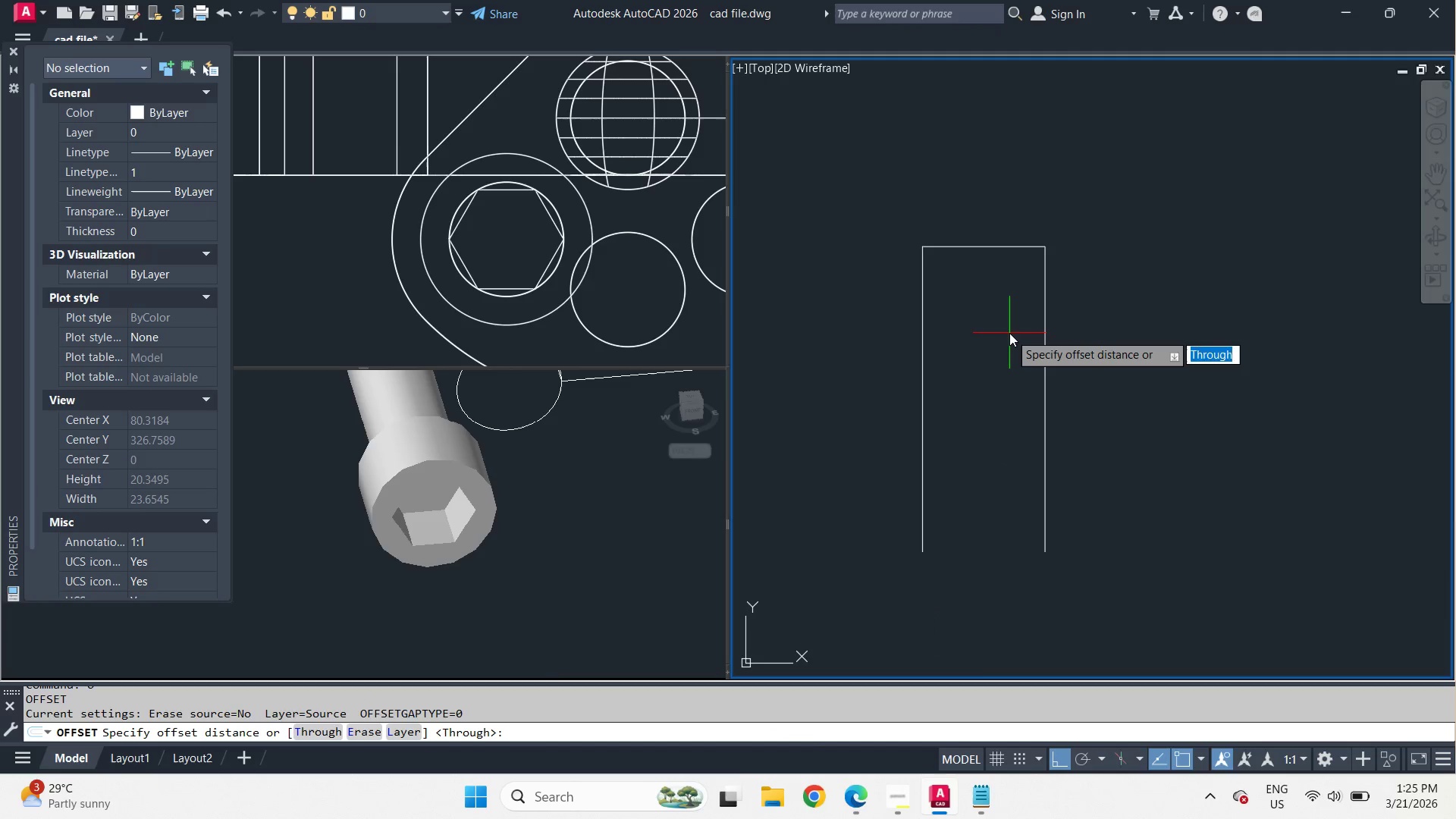 
key(T)
 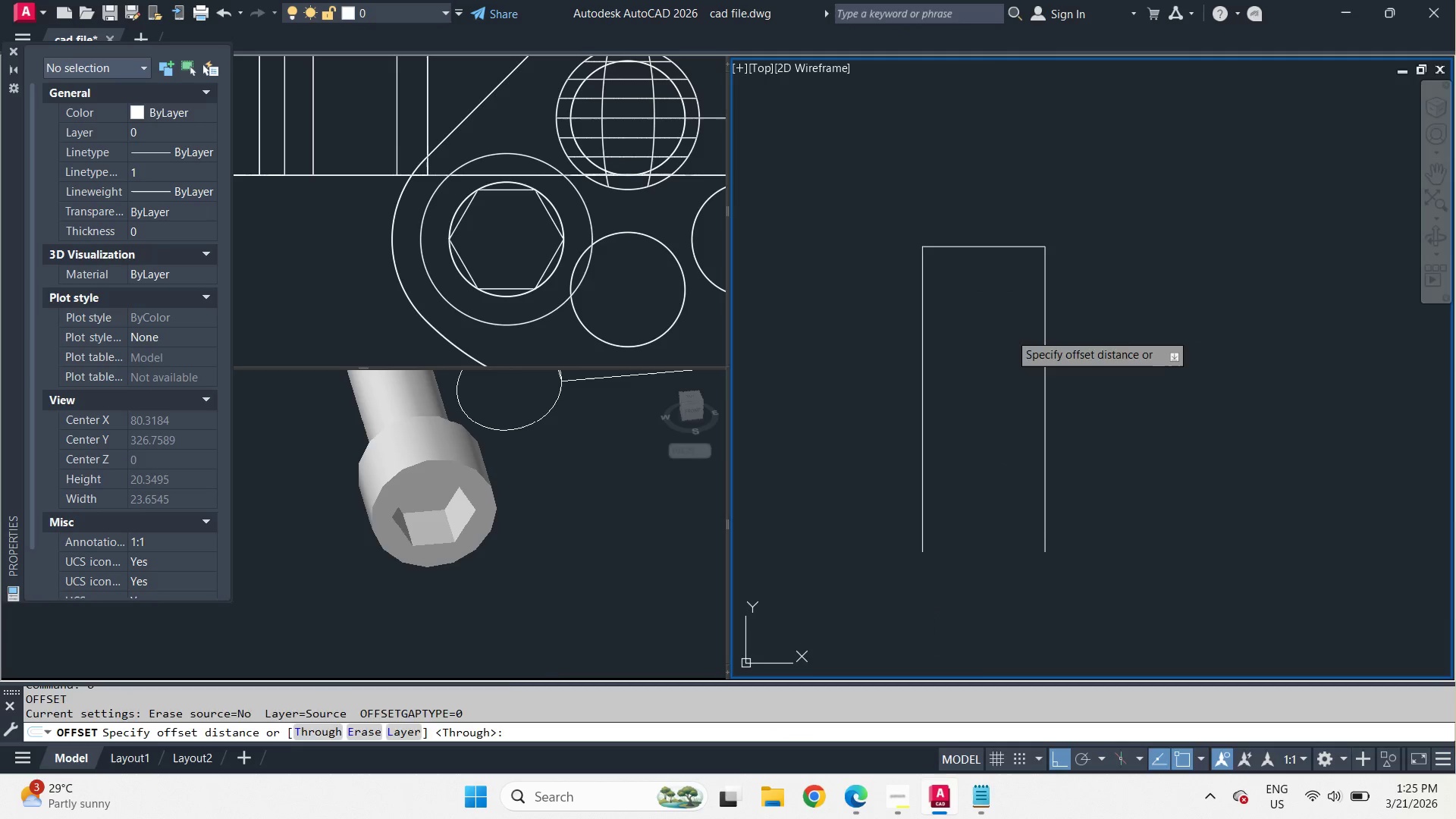 
key(Space)
 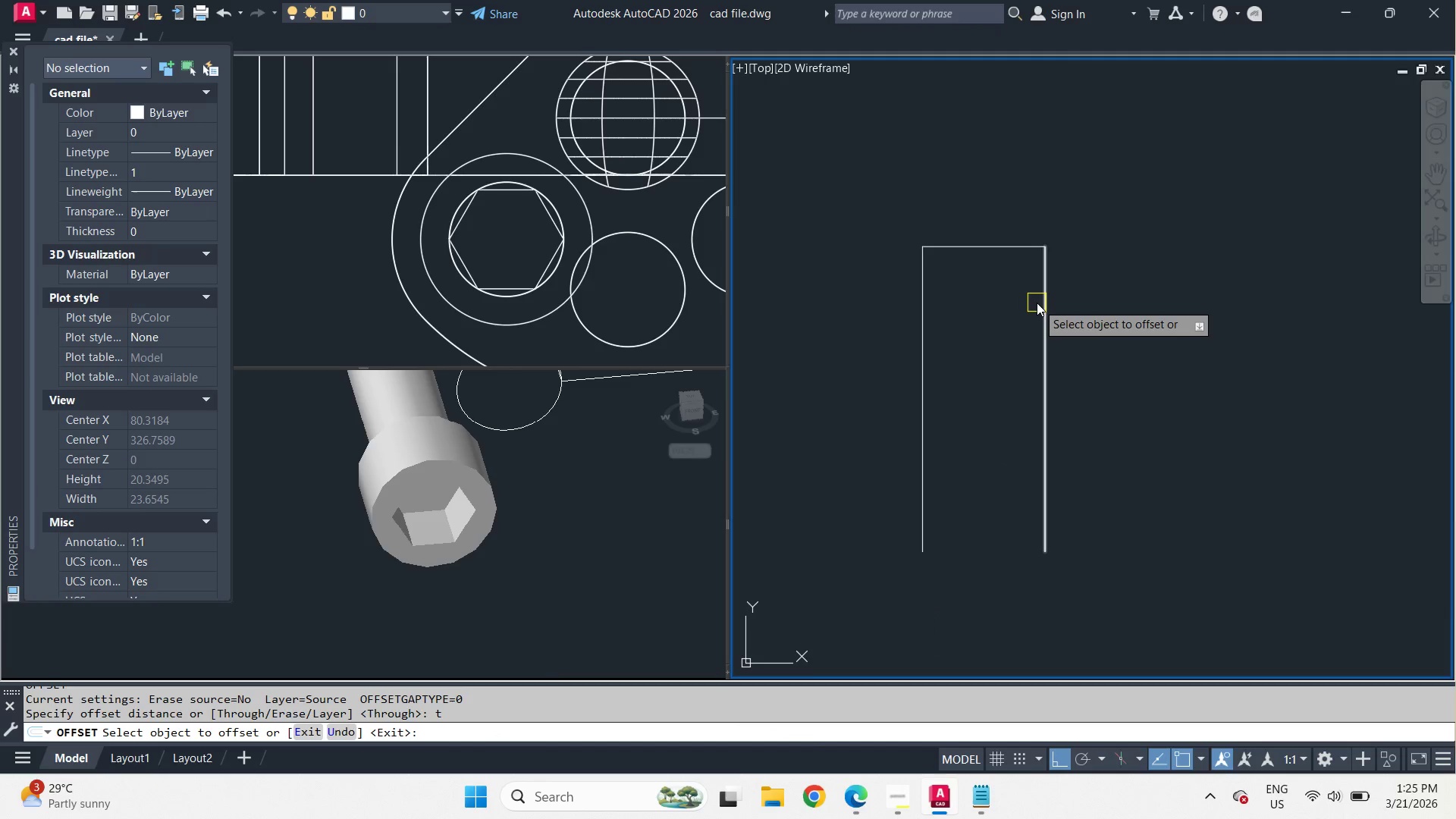 
left_click_drag(start_coordinate=[1037, 303], to_coordinate=[1040, 304])
 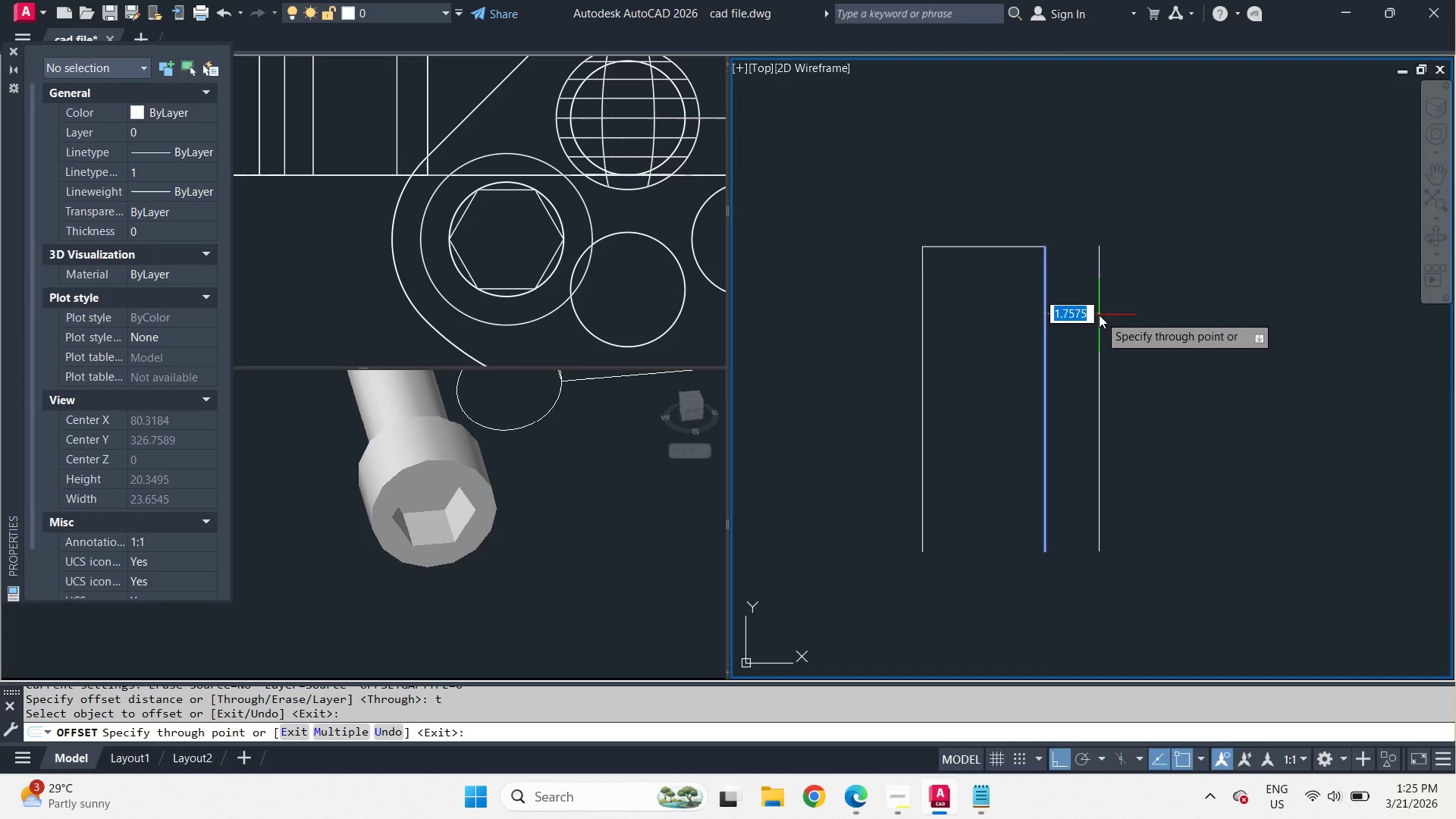 
key(Numpad3)
 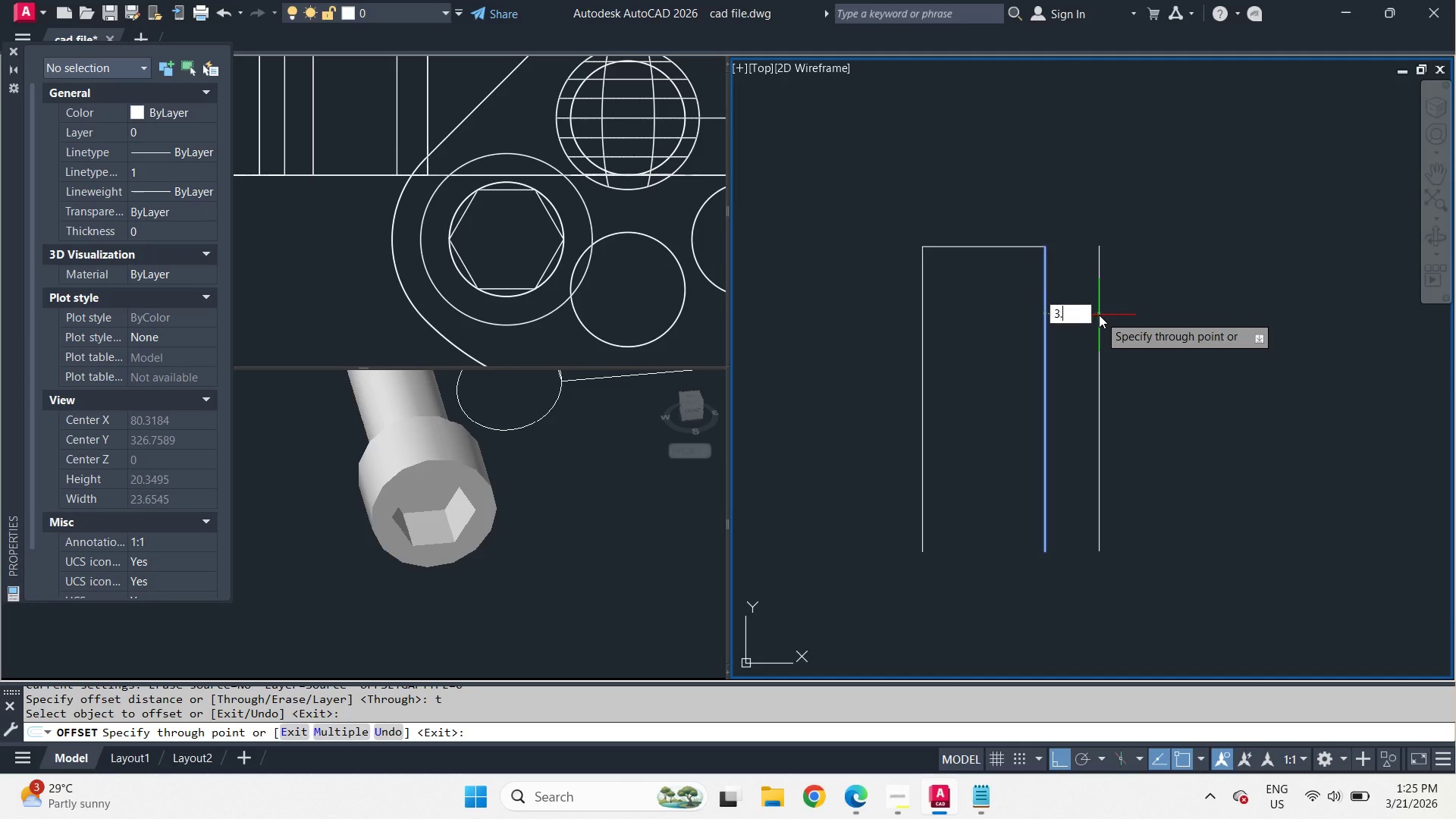 
key(NumpadDecimal)
 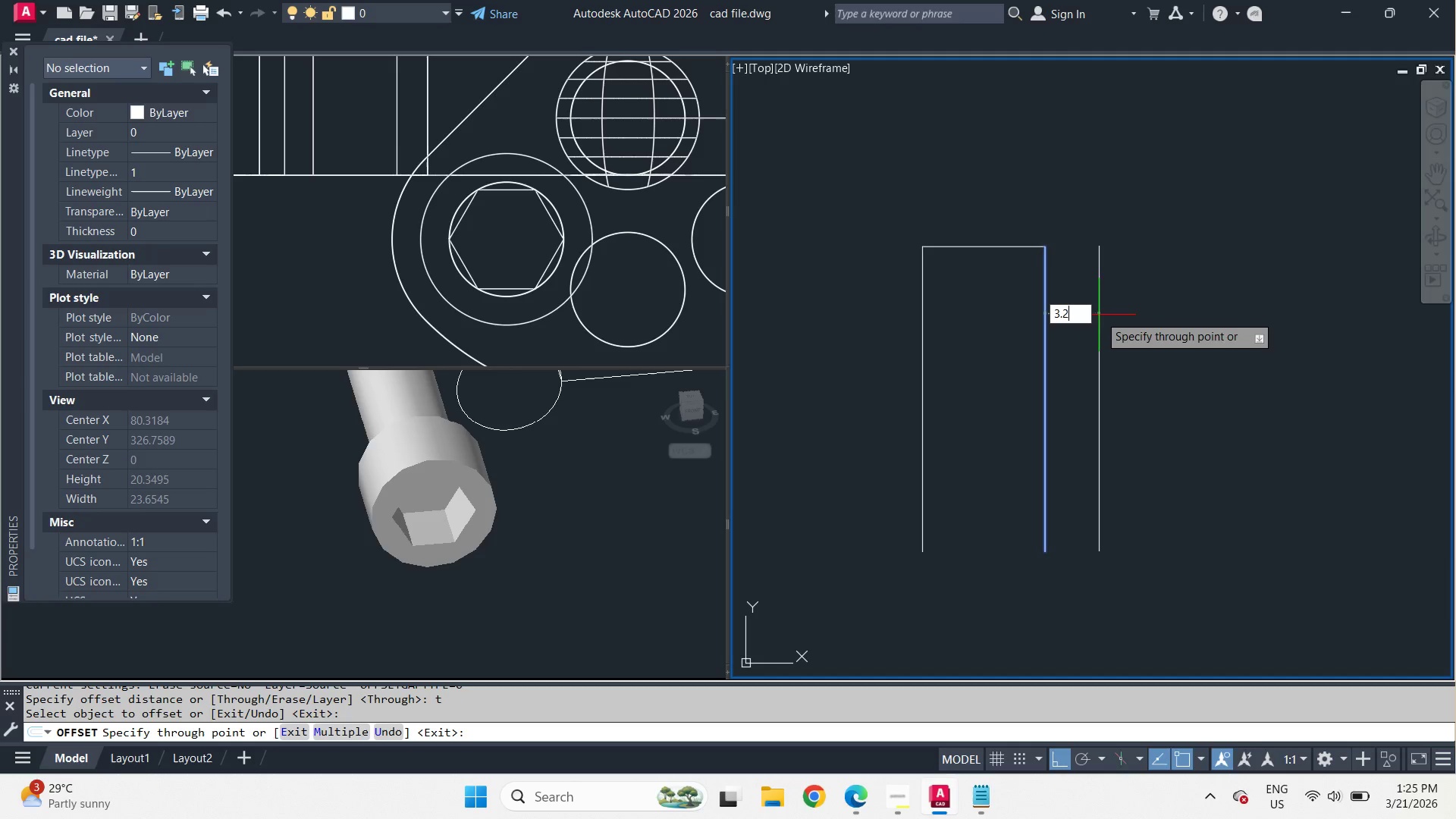 
key(Numpad2)
 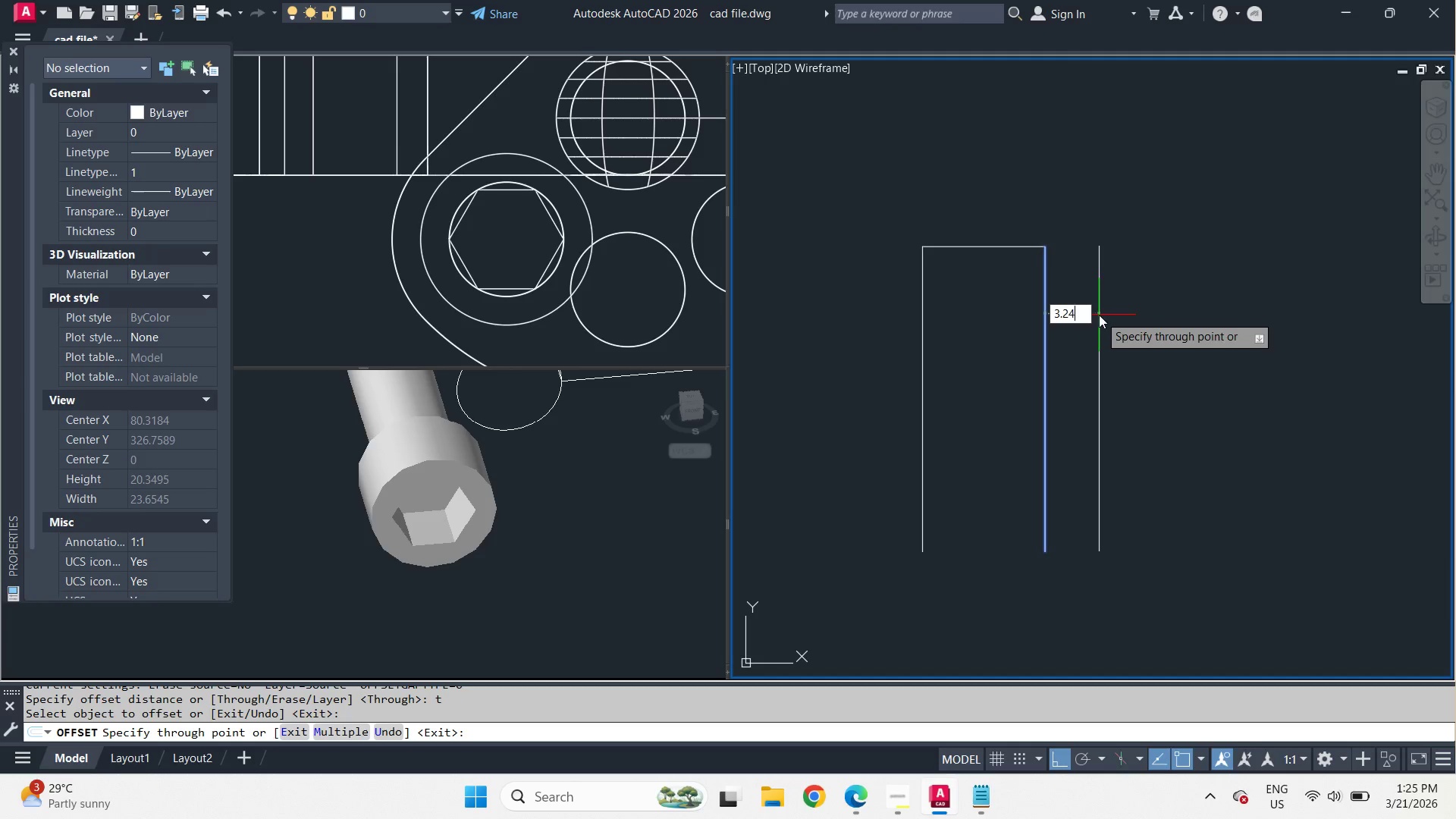 
key(Numpad4)
 